 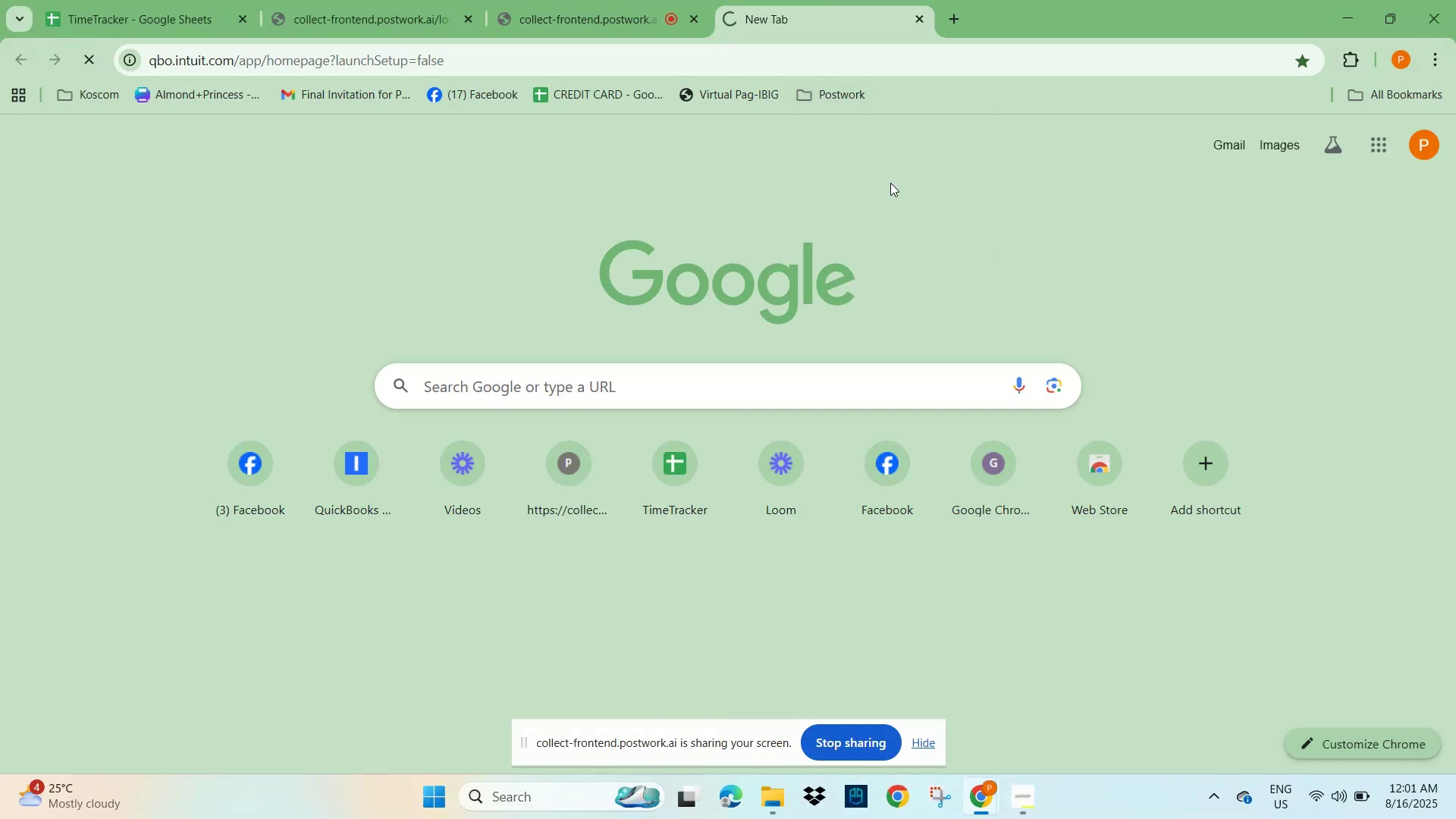 
left_click([792, 312])
 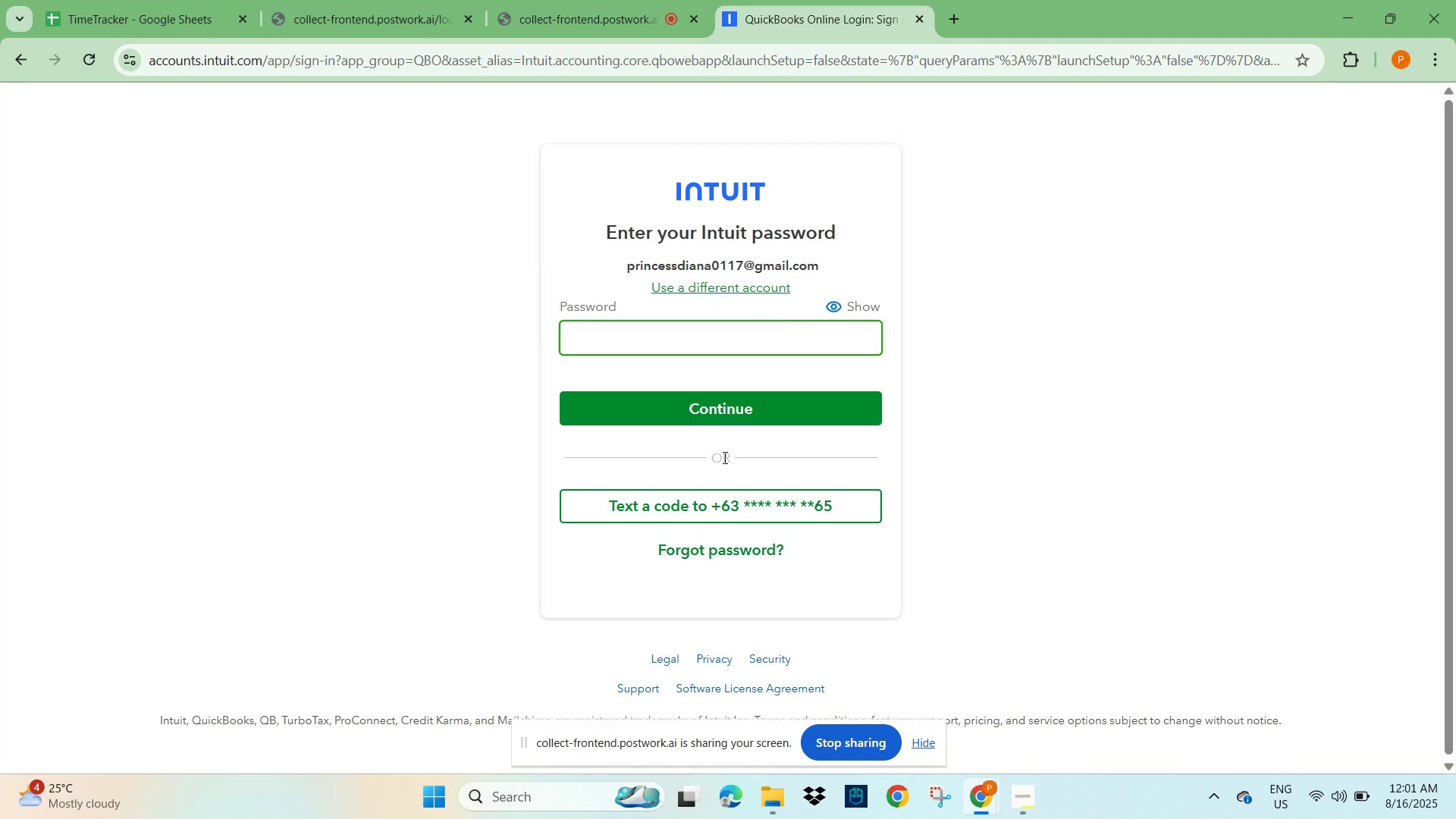 
left_click([707, 340])
 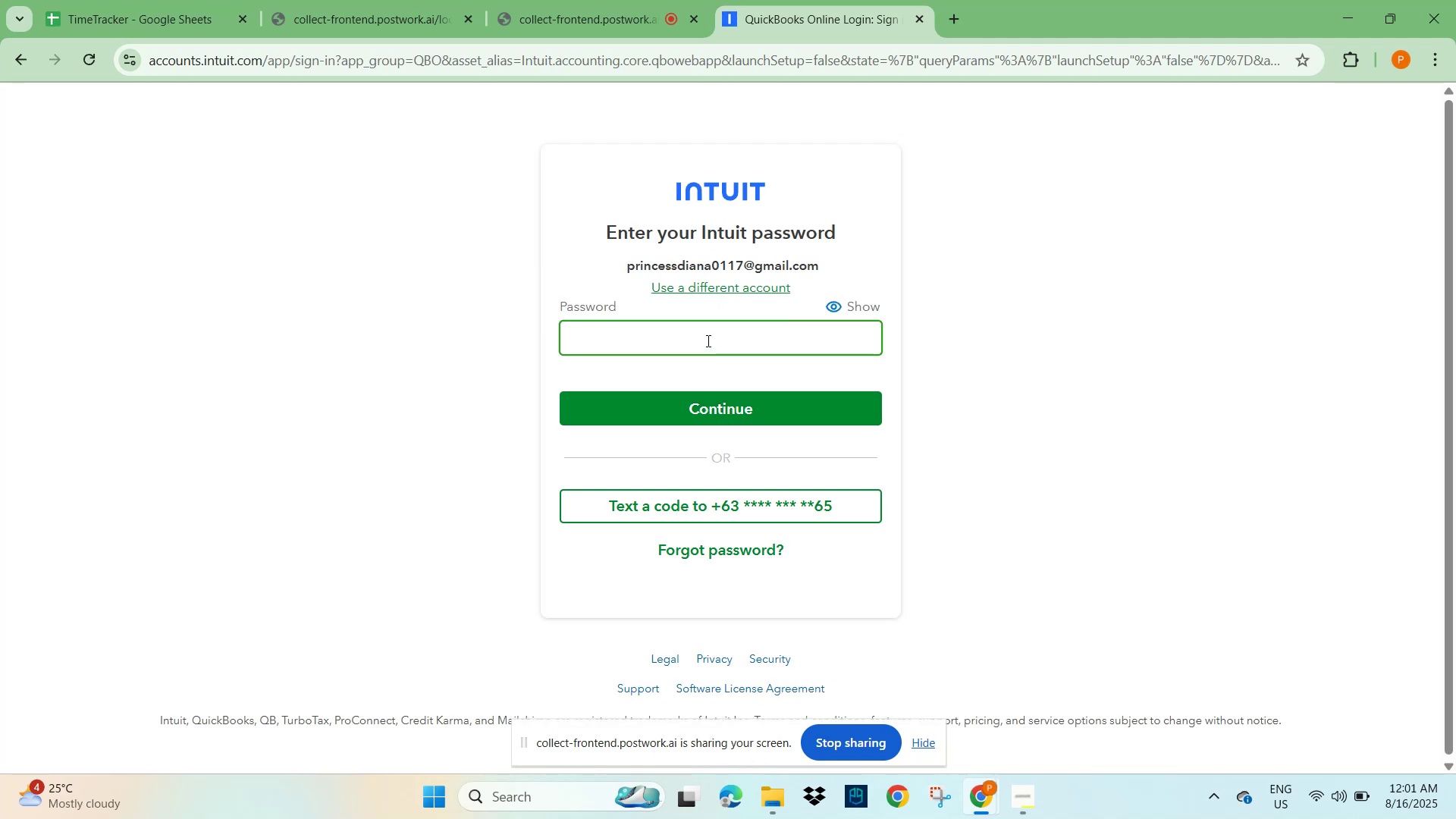 
type(EyyPee#221714)
key(NumpadEnter)
 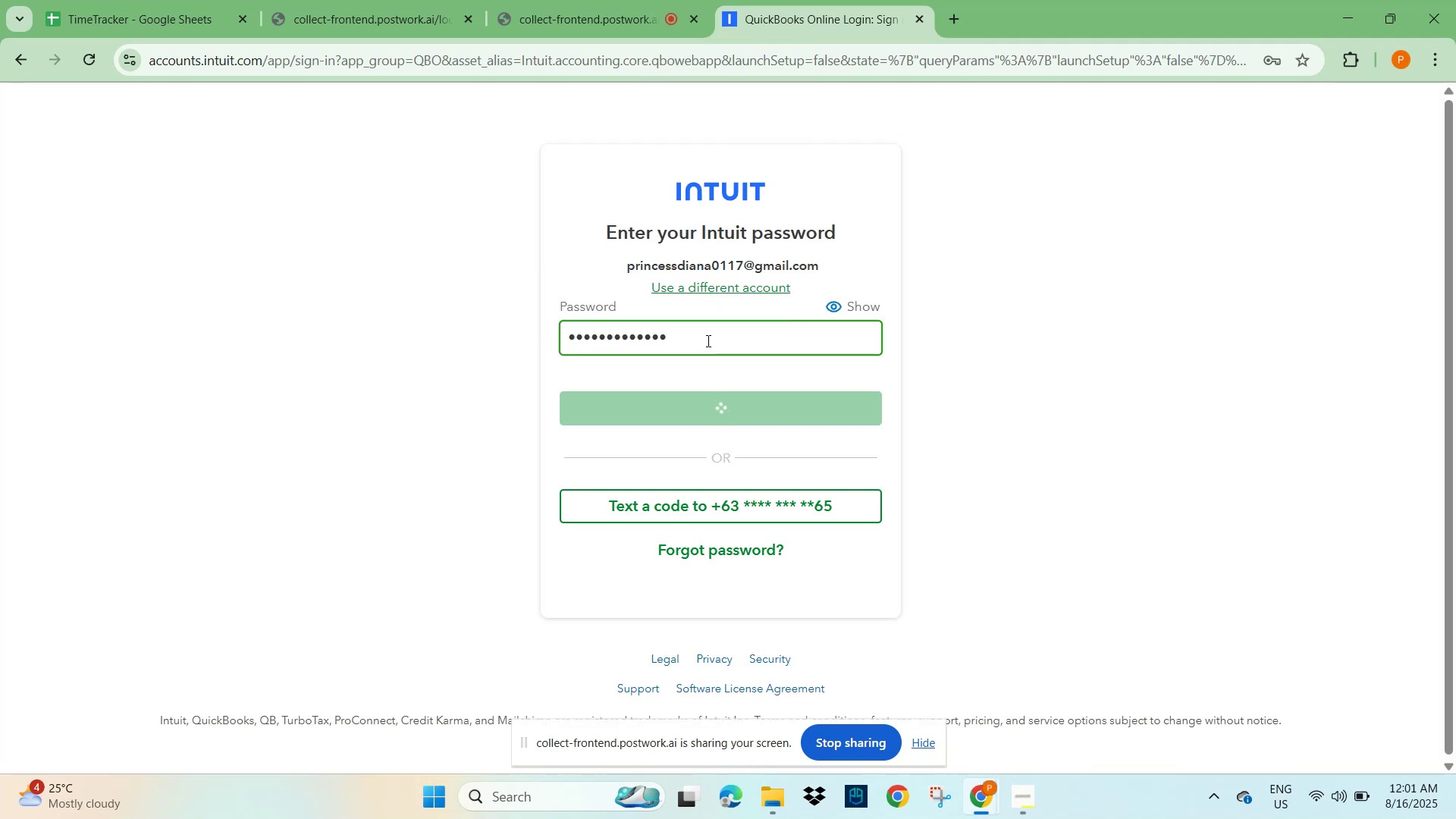 
wait(7.19)
 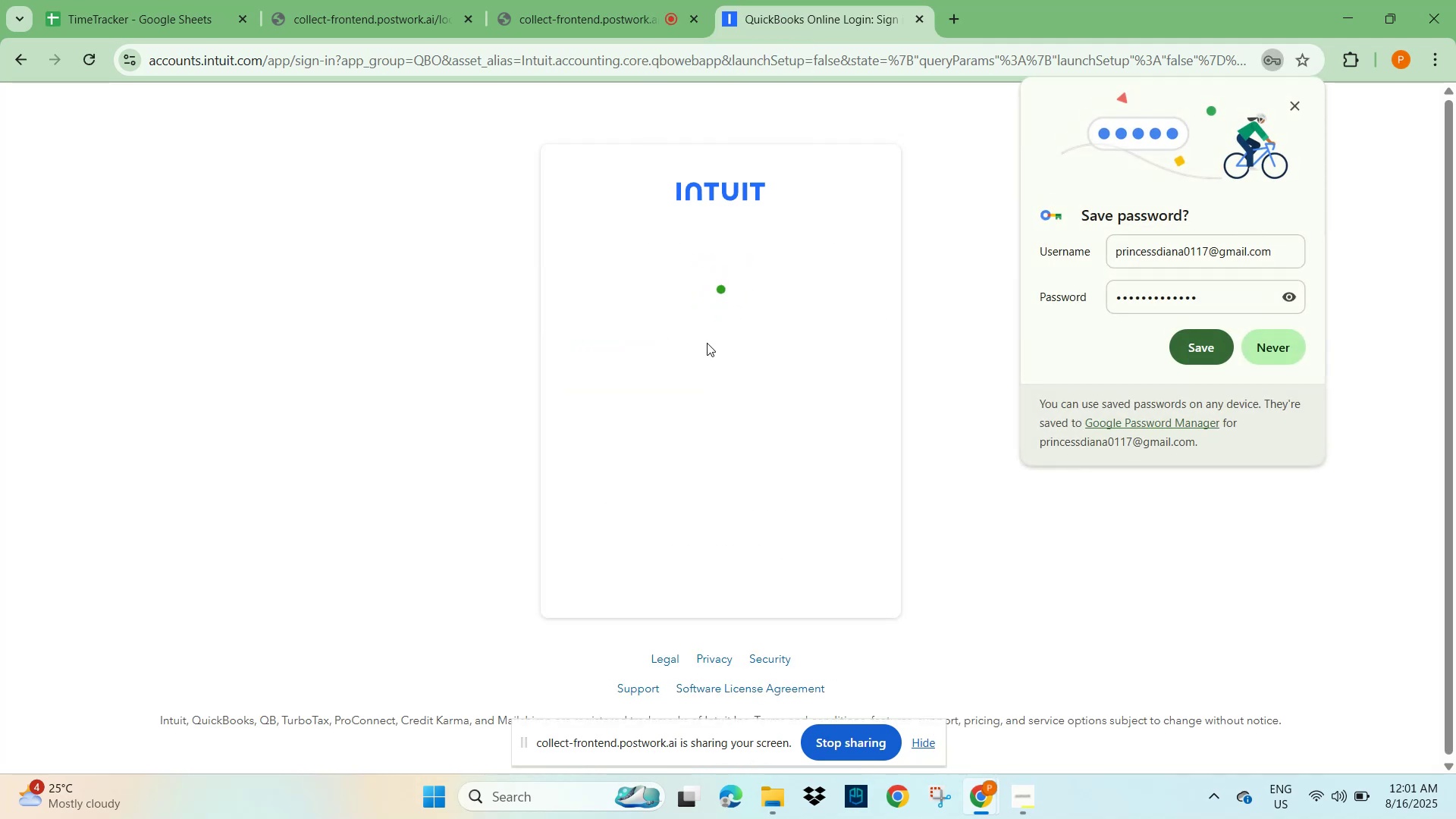 
left_click([1294, 101])
 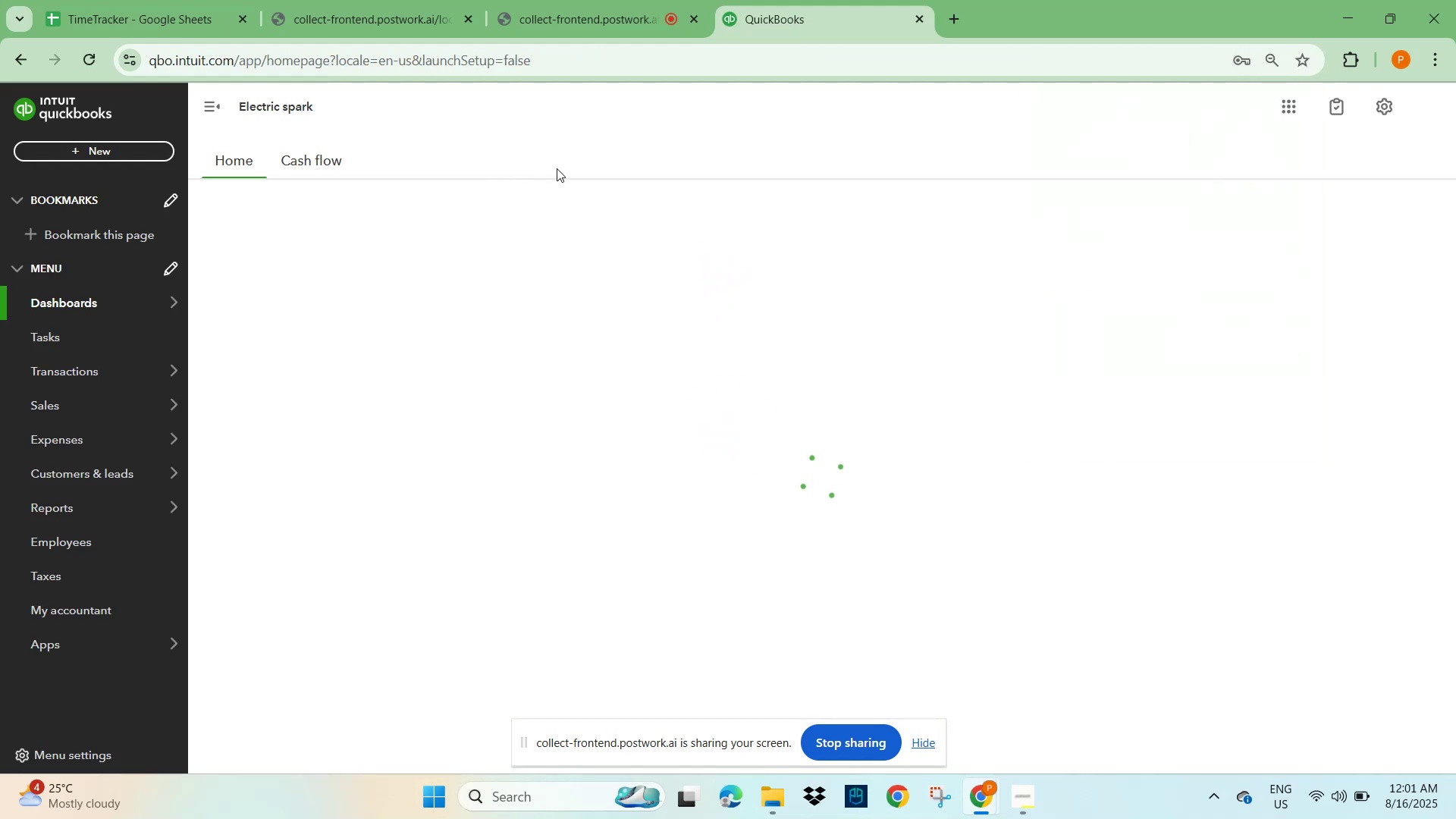 
mouse_move([312, 269])
 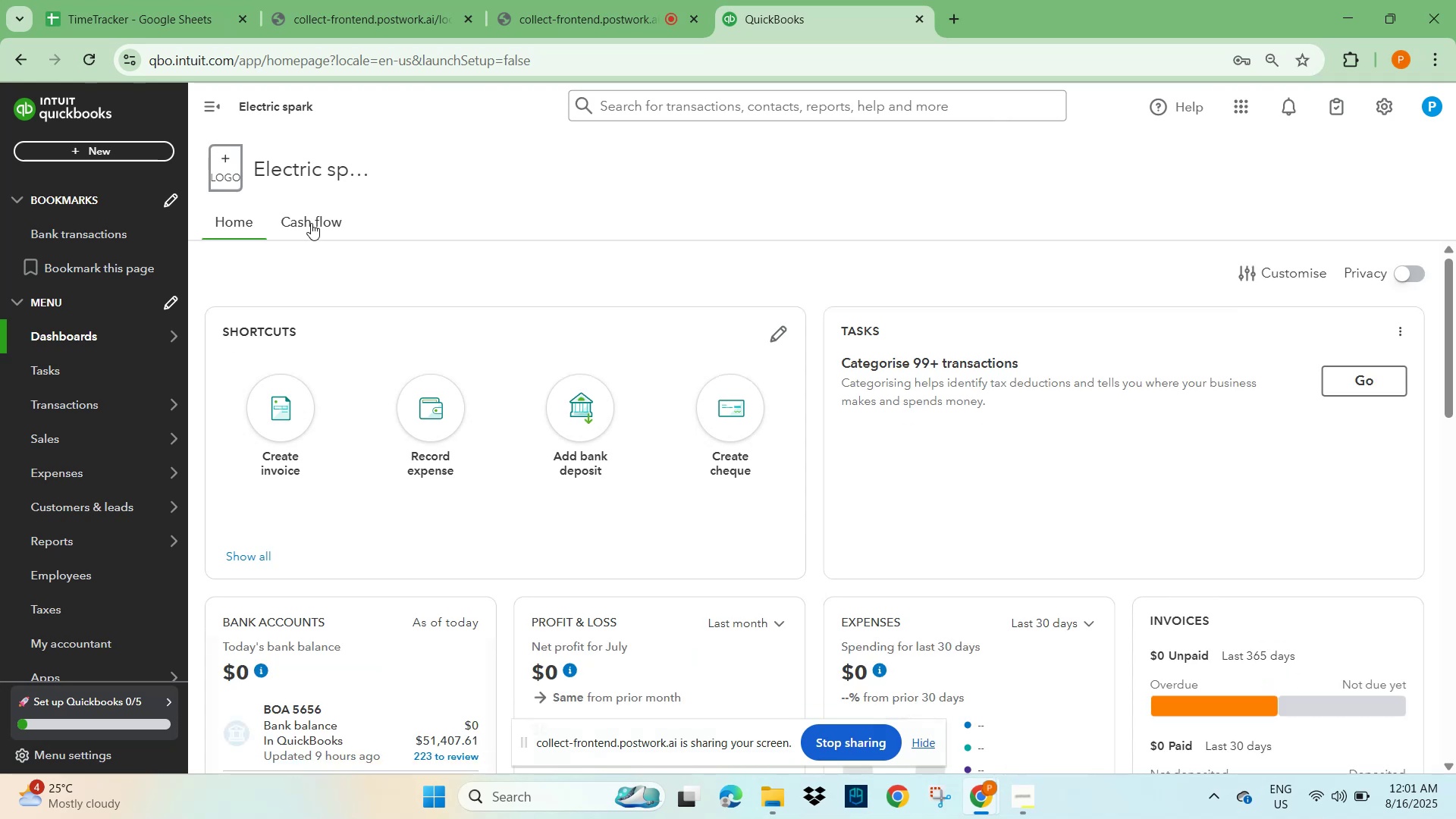 
left_click([311, 221])
 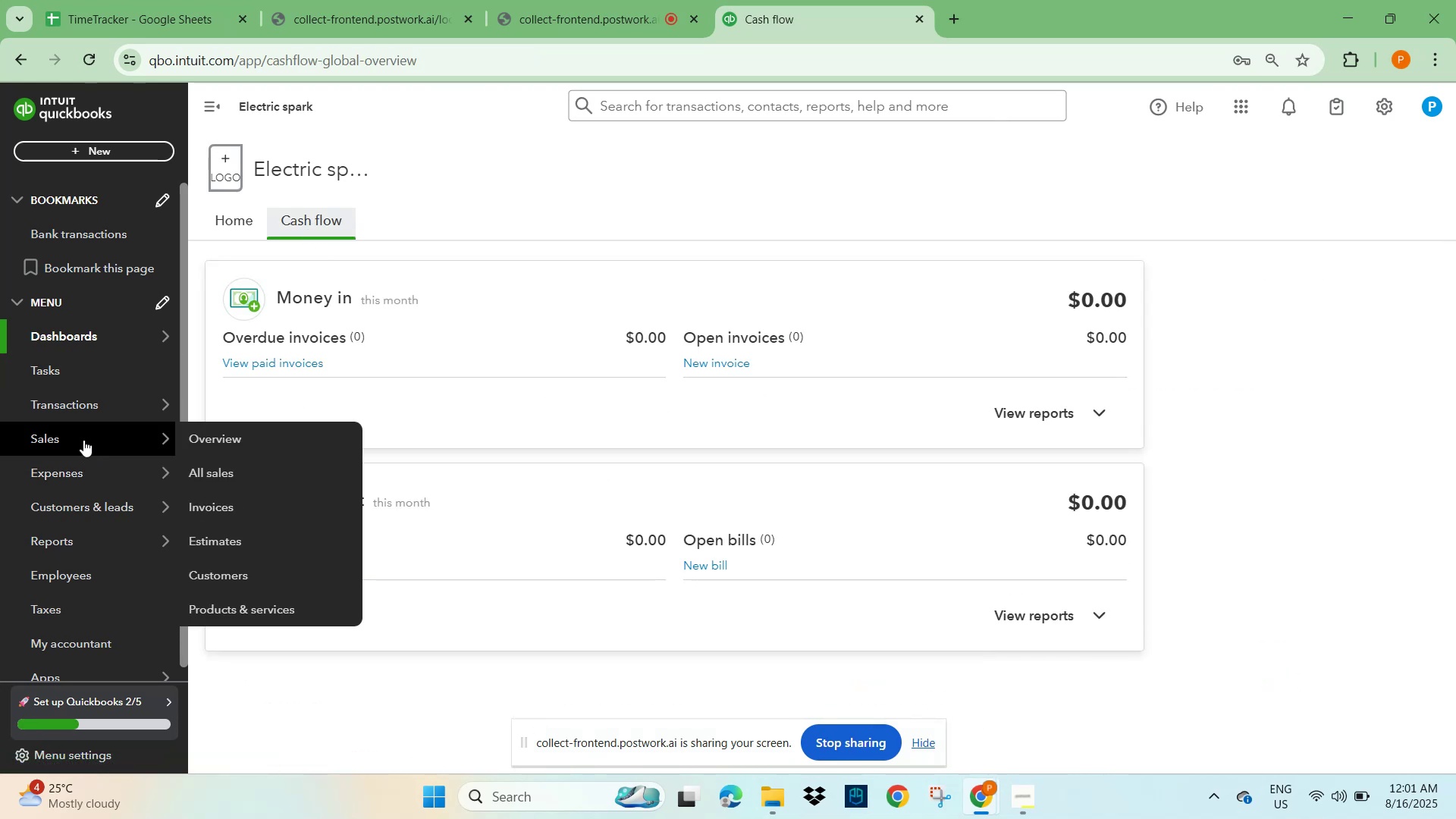 
left_click([255, 405])
 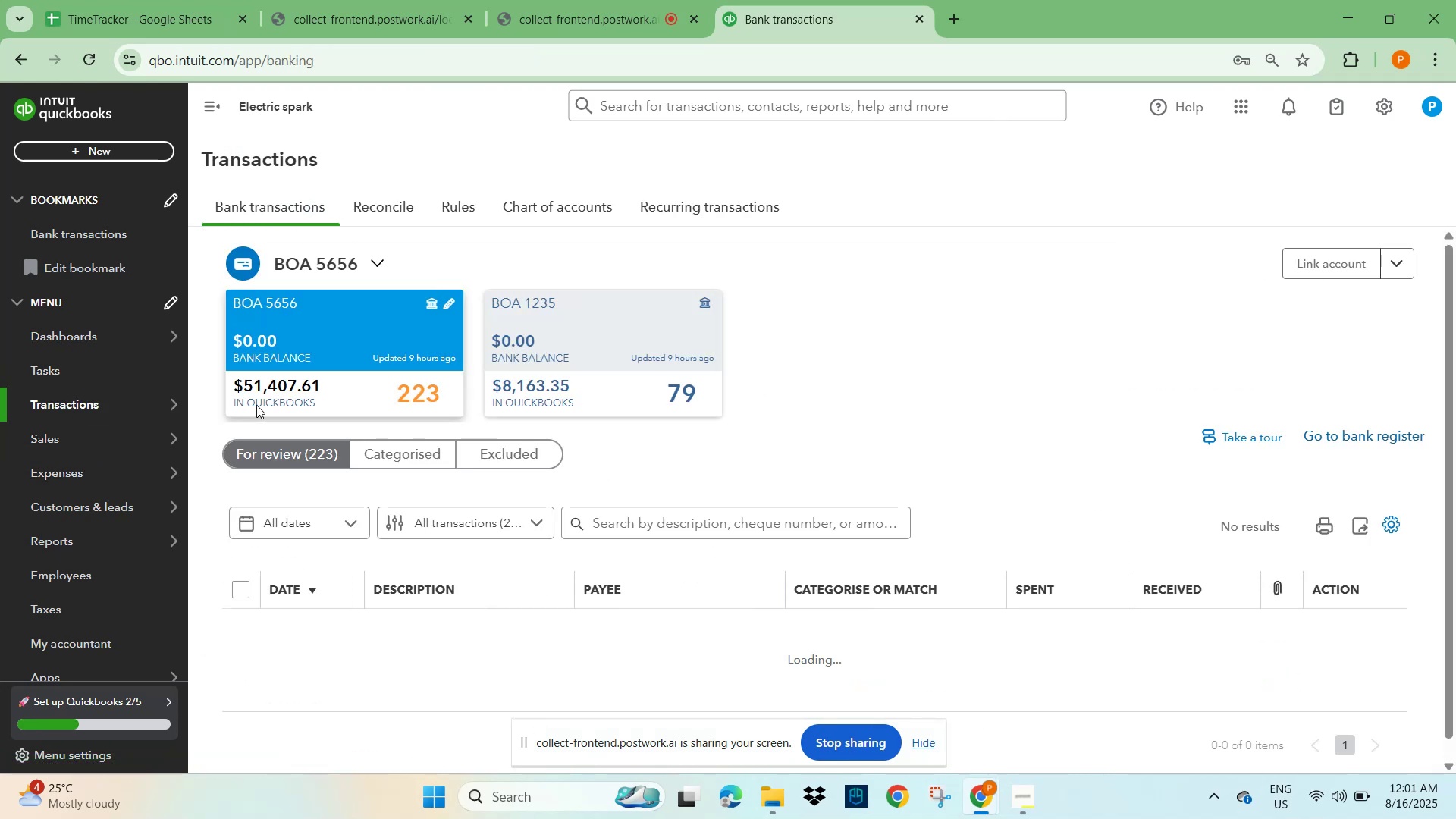 
double_click([356, 326])
 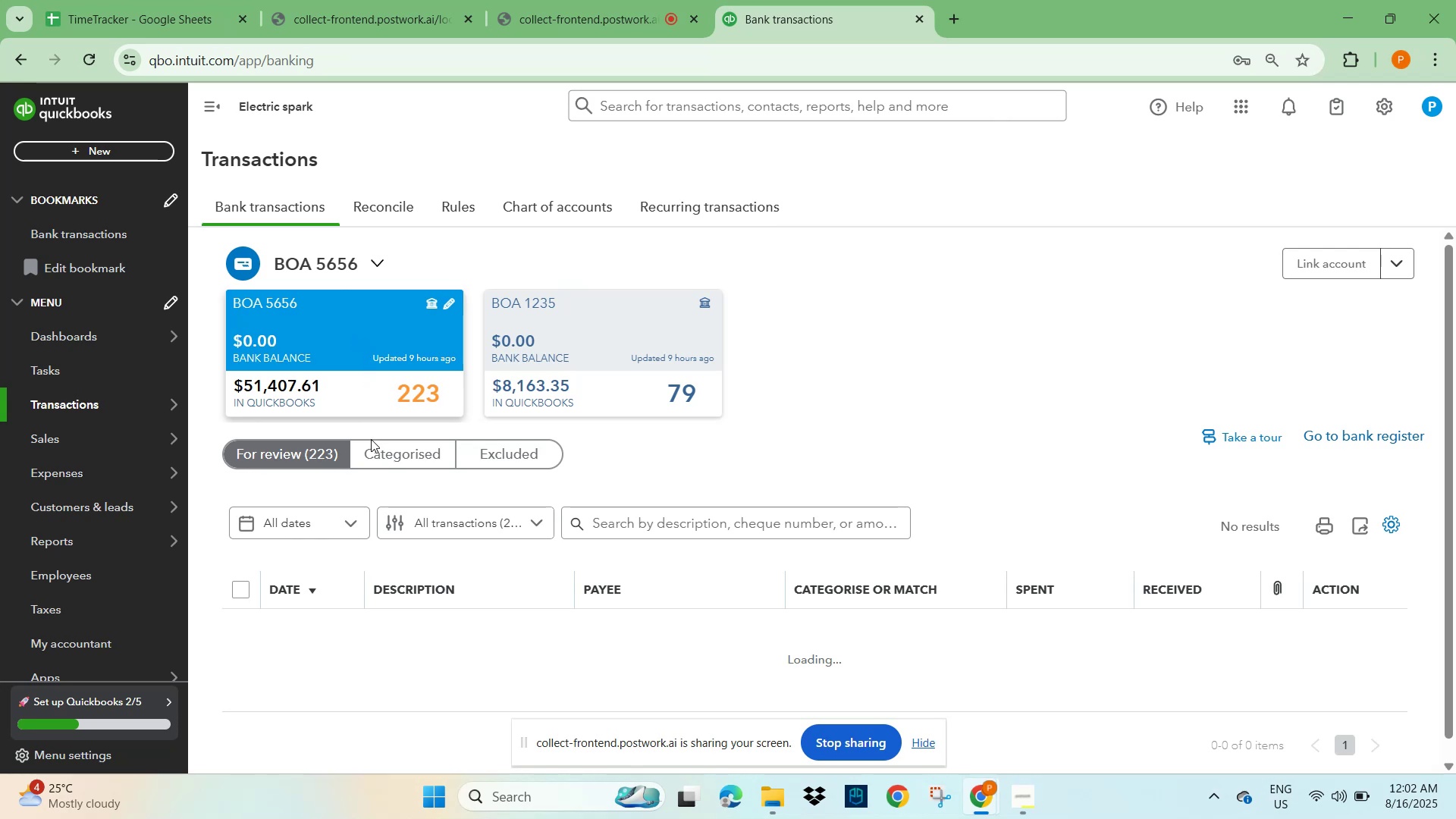 
scroll: coordinate [459, 497], scroll_direction: down, amount: 3.0
 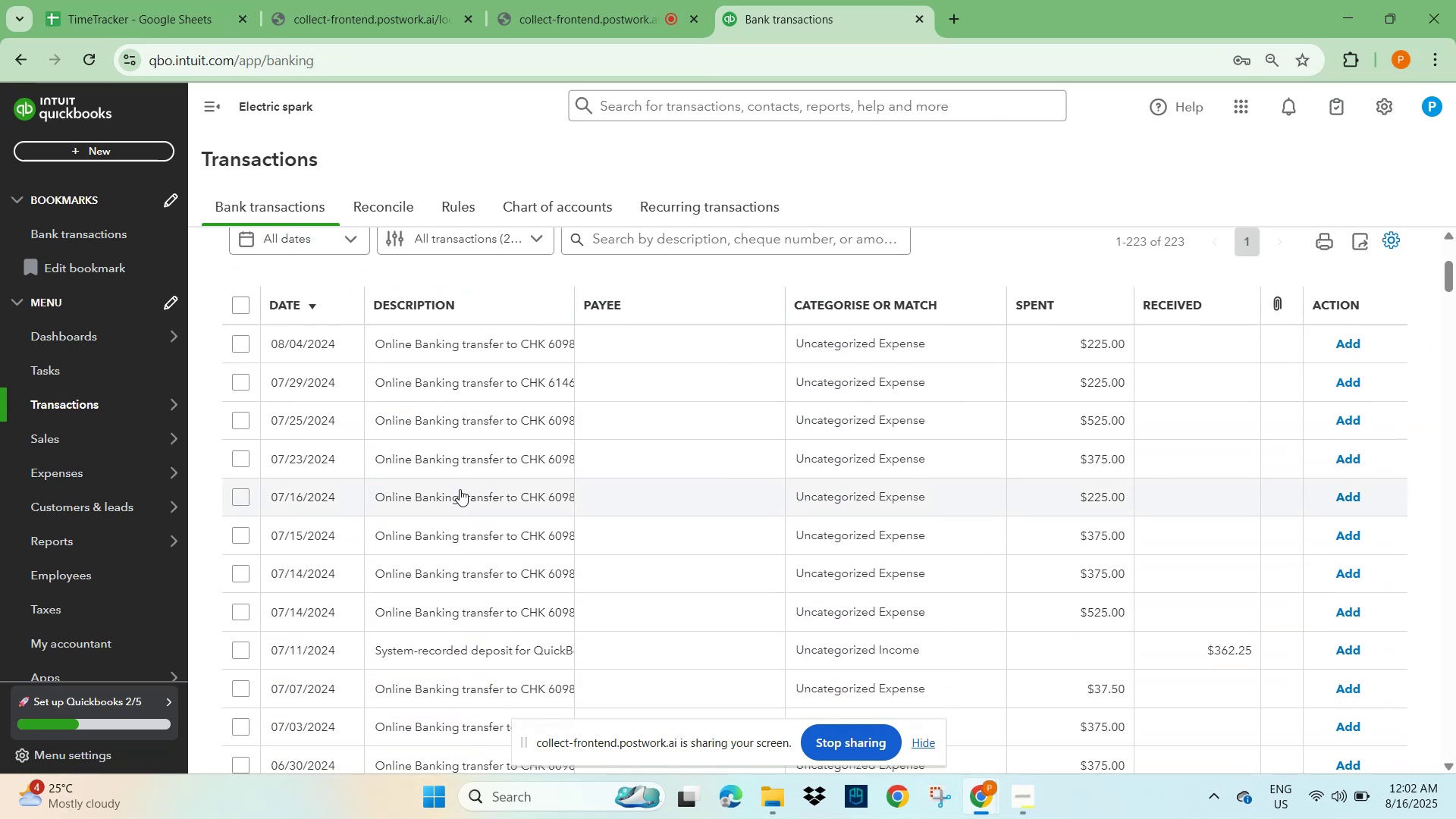 
wait(6.8)
 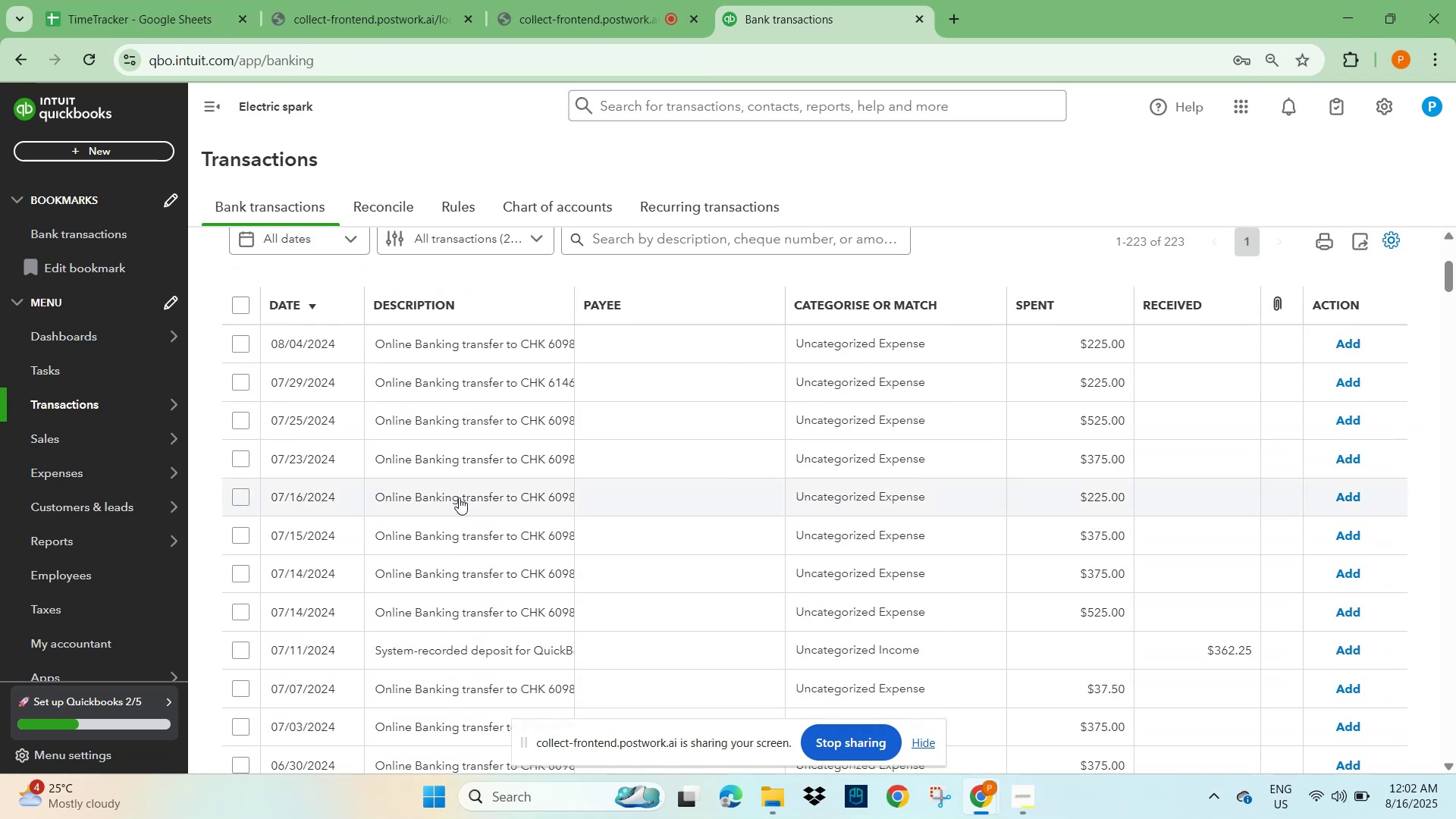 
scroll: coordinate [457, 478], scroll_direction: down, amount: 2.0
 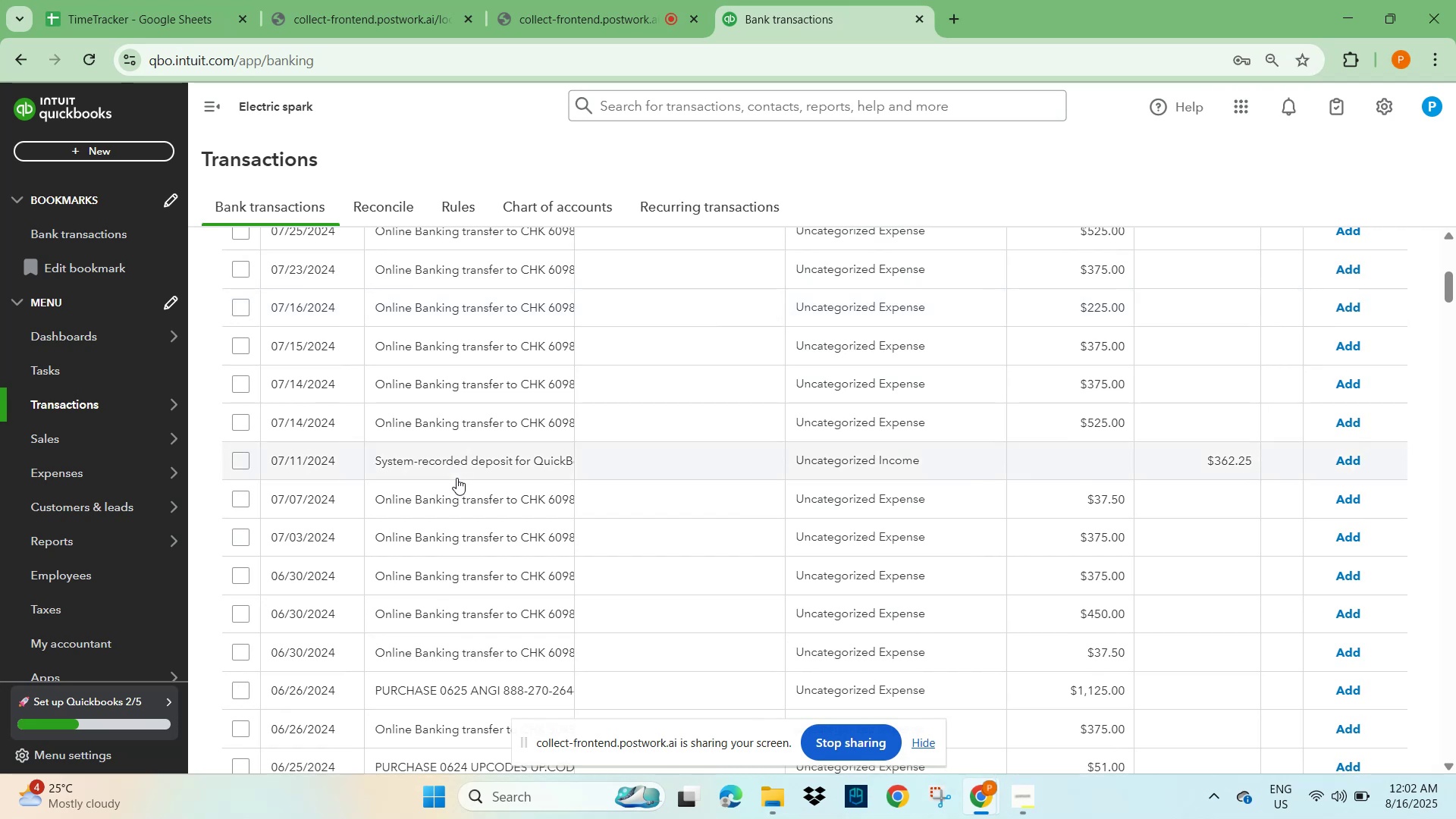 
wait(5.97)
 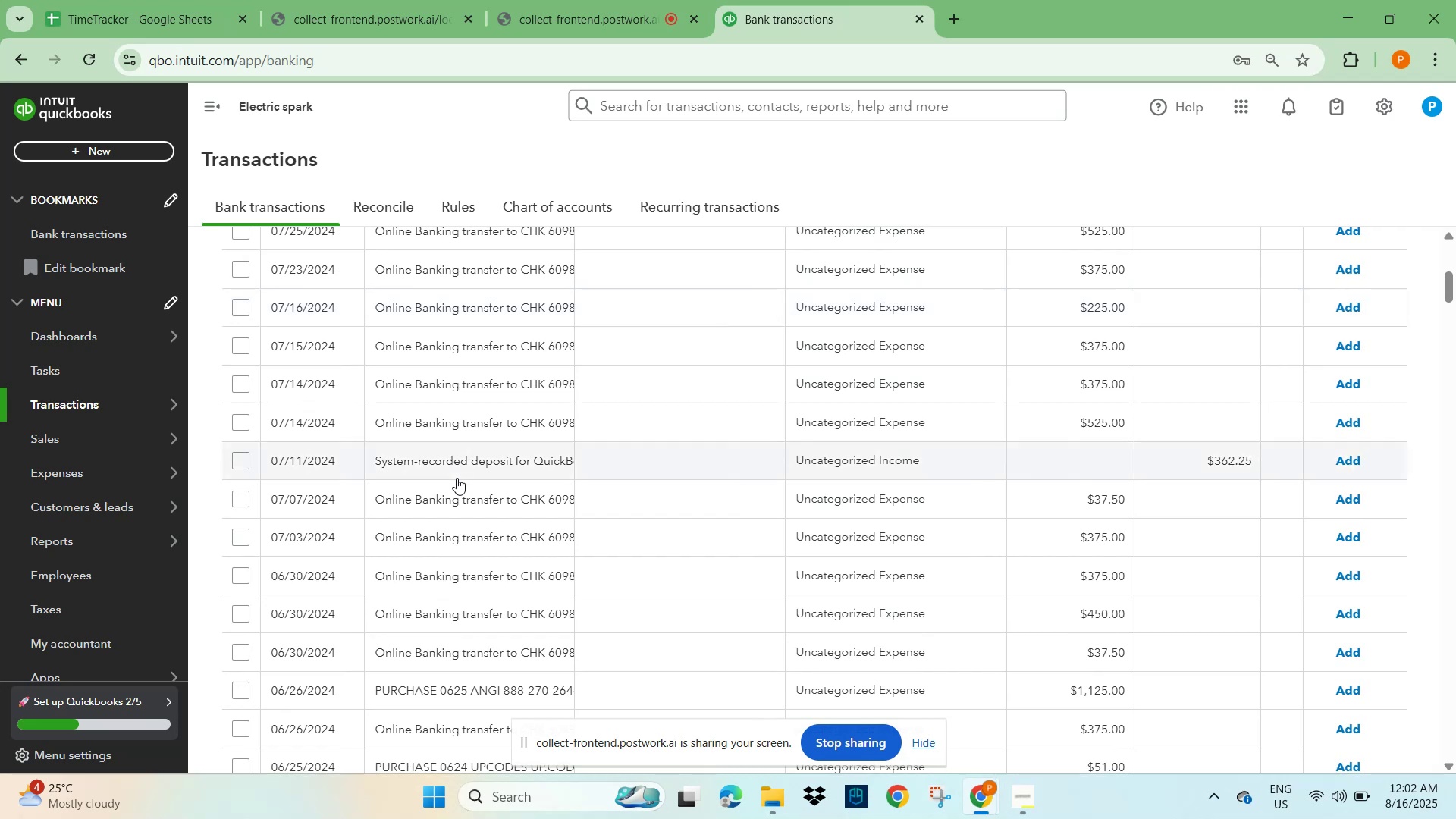 
scroll: coordinate [457, 478], scroll_direction: up, amount: 4.0
 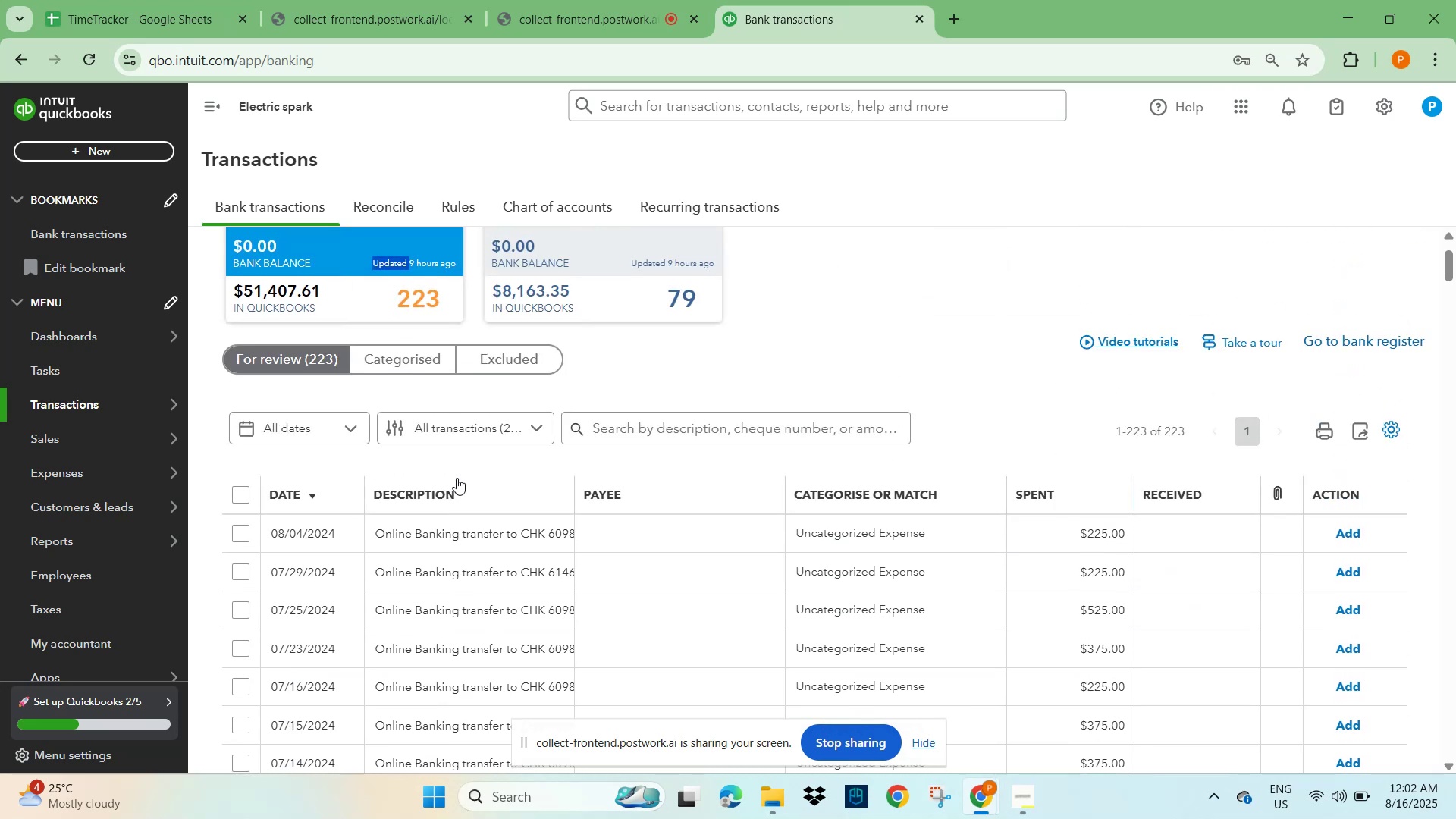 
wait(8.5)
 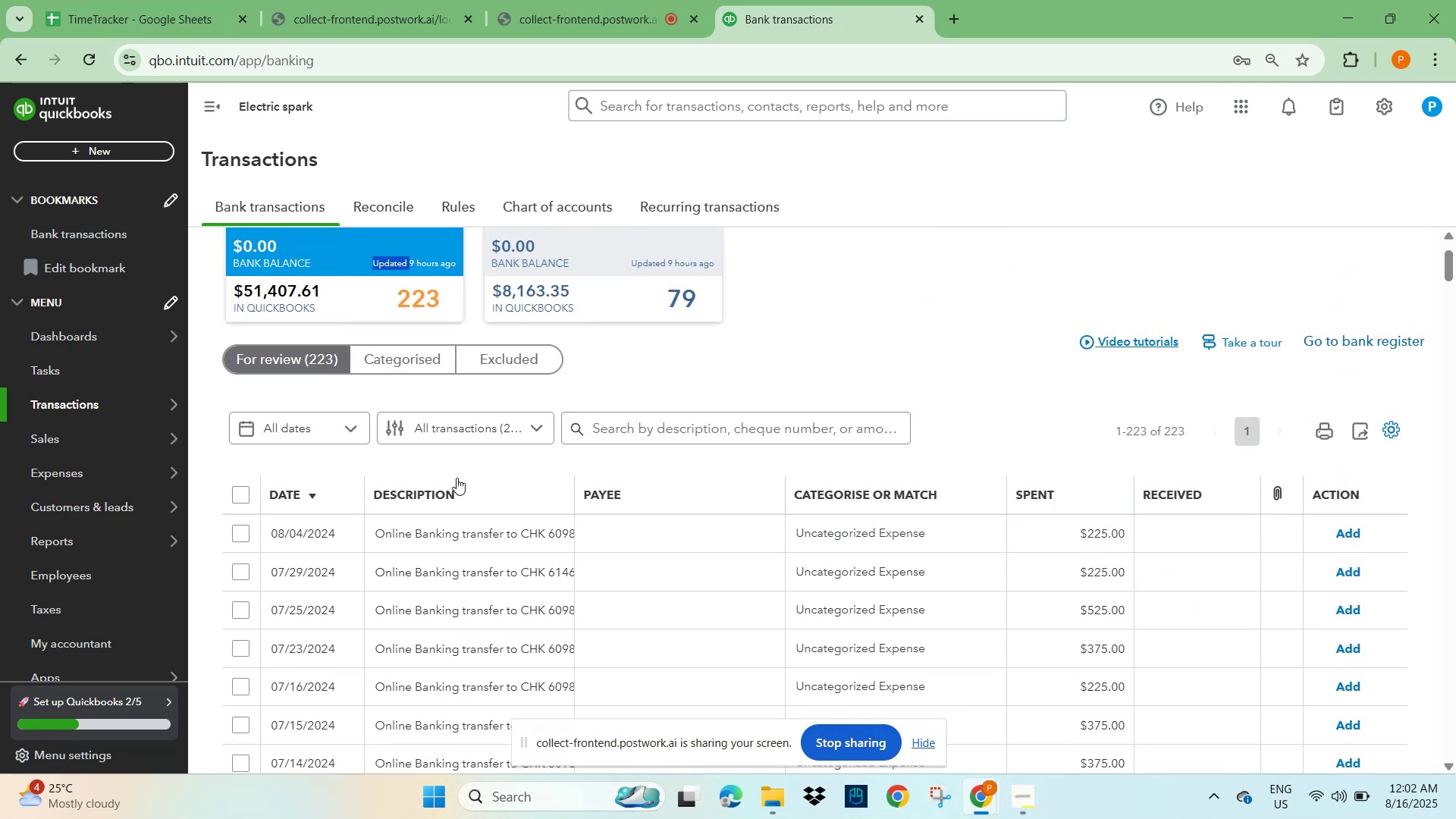 
left_click([444, 538])
 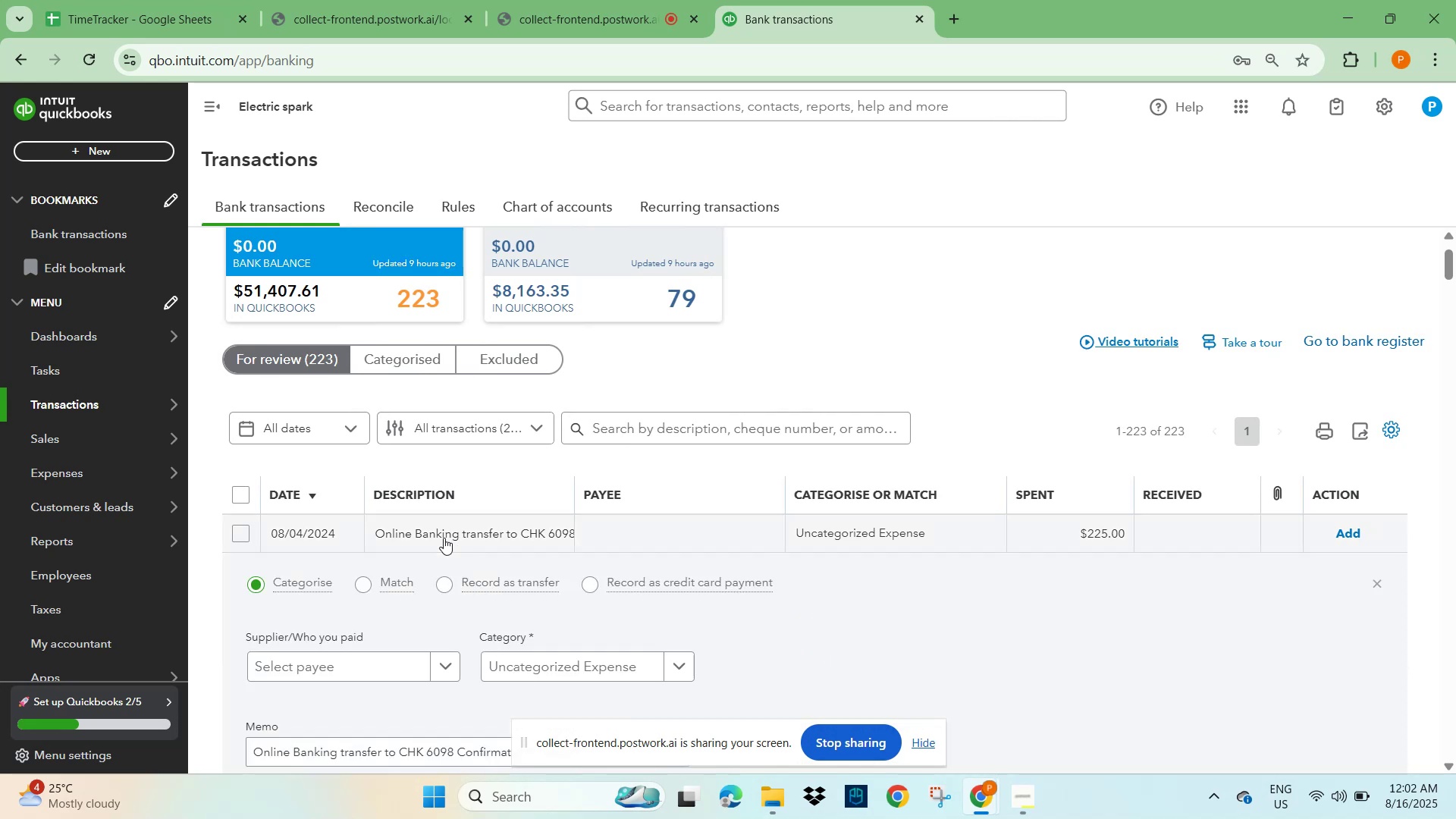 
scroll: coordinate [444, 542], scroll_direction: down, amount: 2.0
 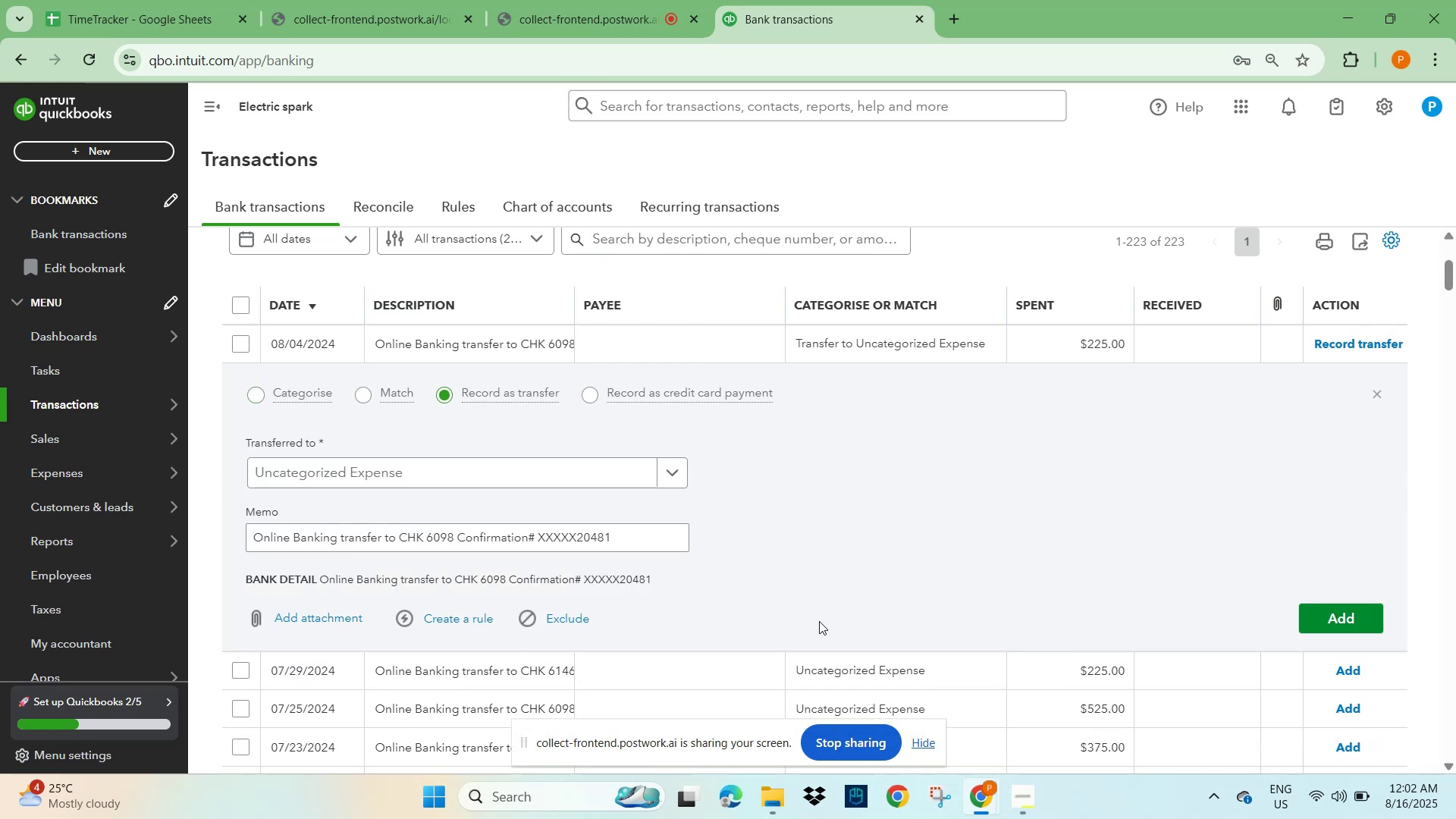 
wait(6.35)
 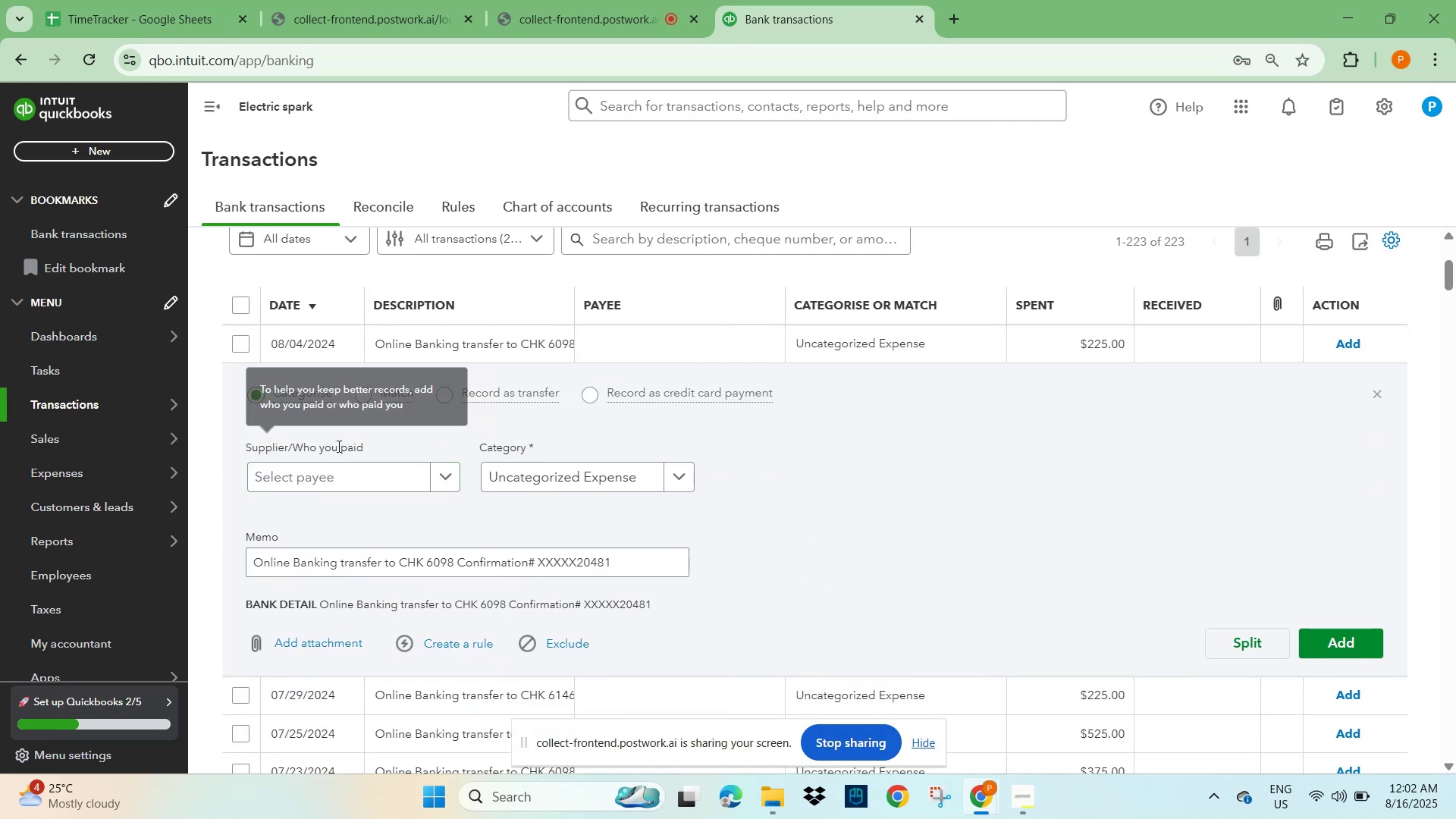 
left_click([675, 476])
 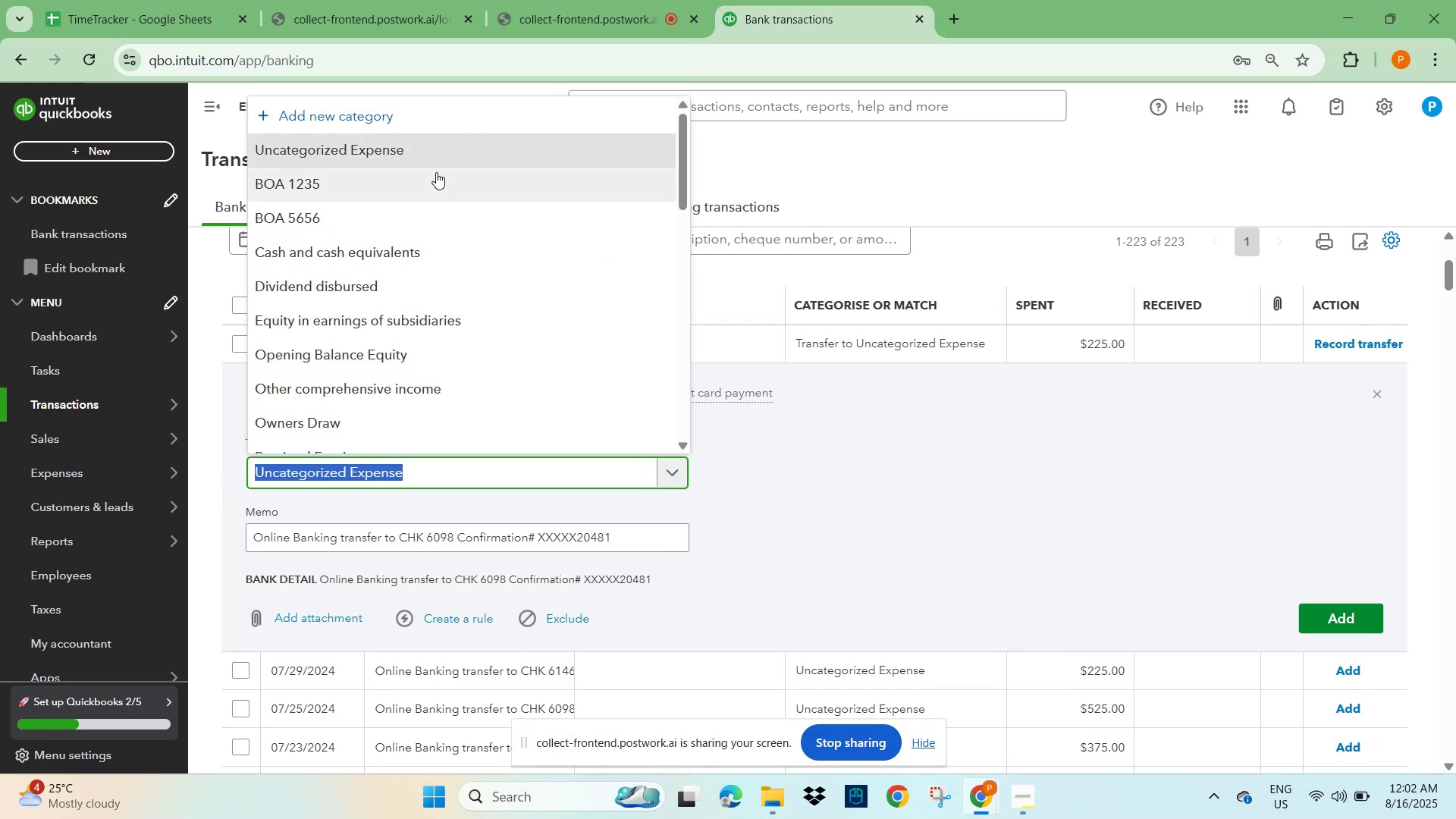 
left_click([433, 173])
 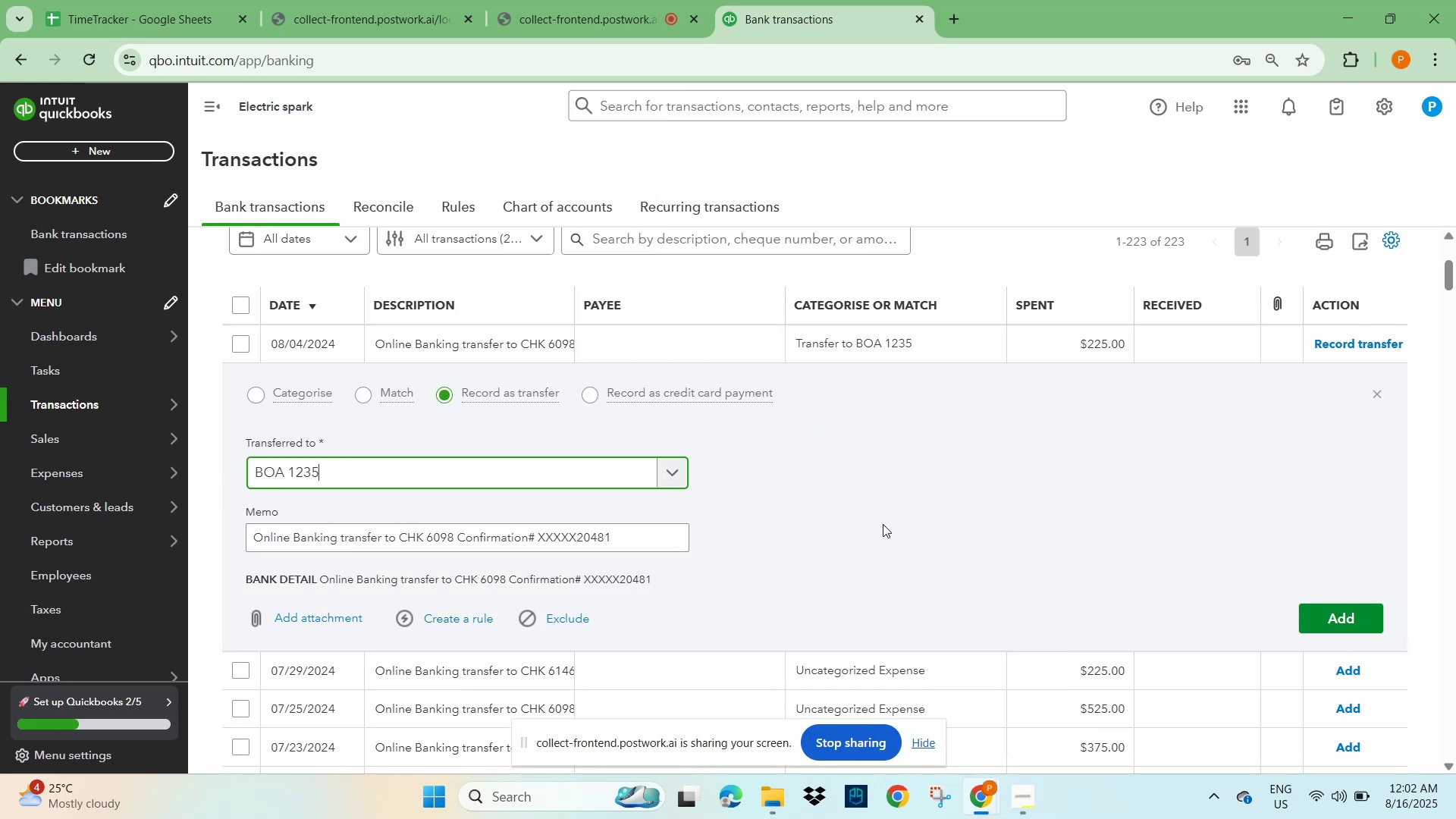 
scroll: coordinate [889, 497], scroll_direction: up, amount: 3.0
 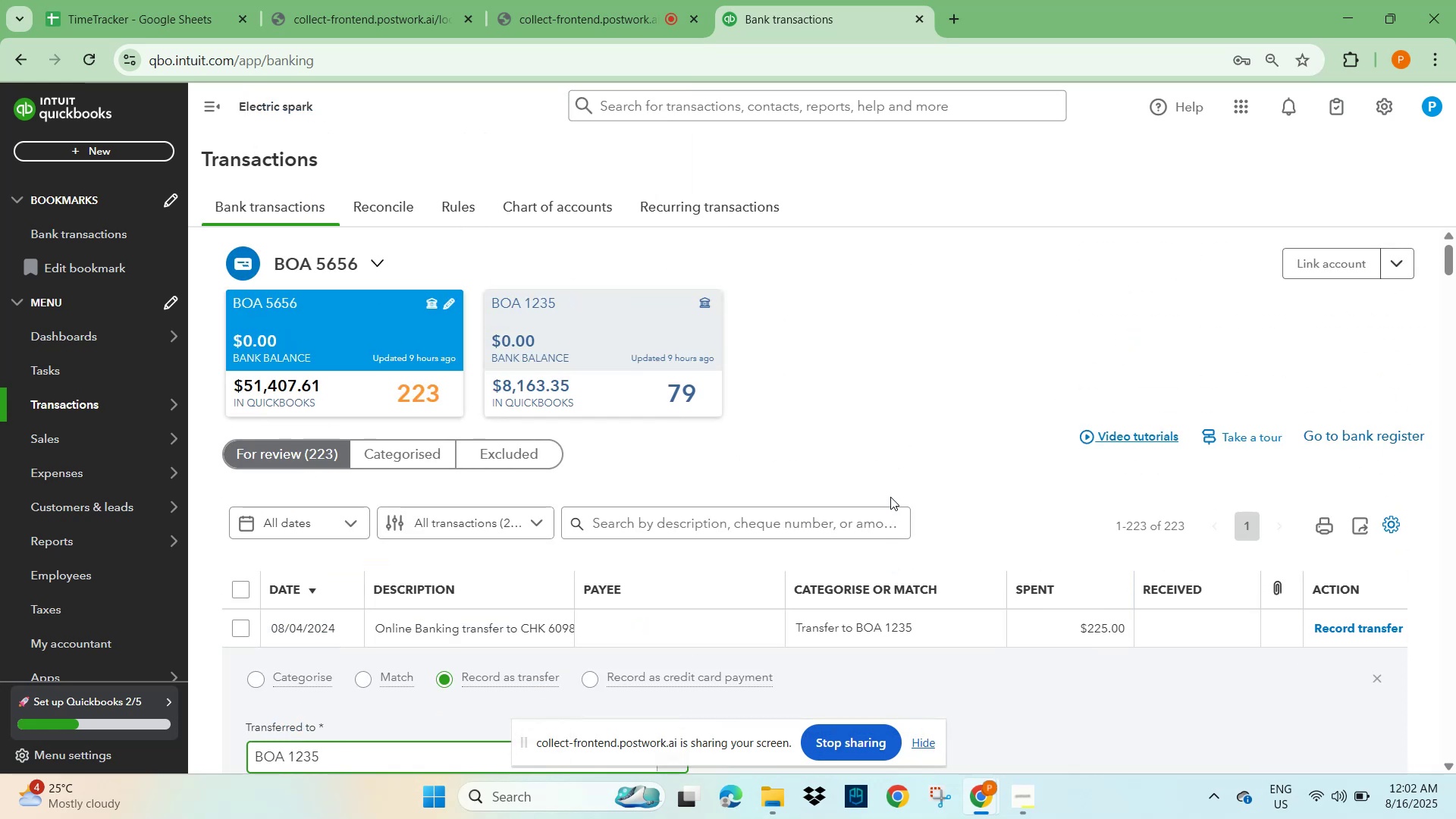 
scroll: coordinate [890, 497], scroll_direction: down, amount: 5.0
 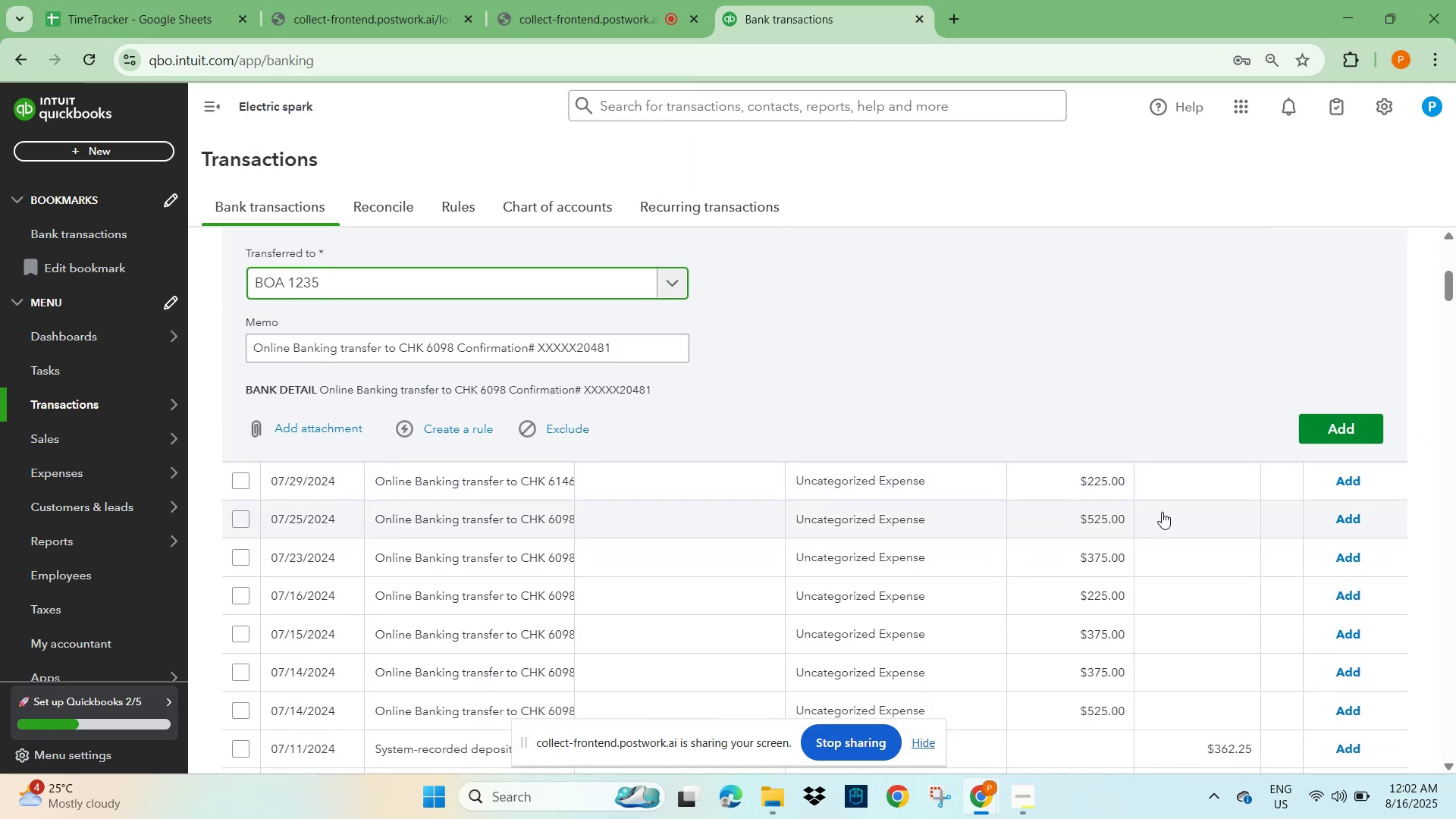 
scroll: coordinate [965, 452], scroll_direction: up, amount: 4.0
 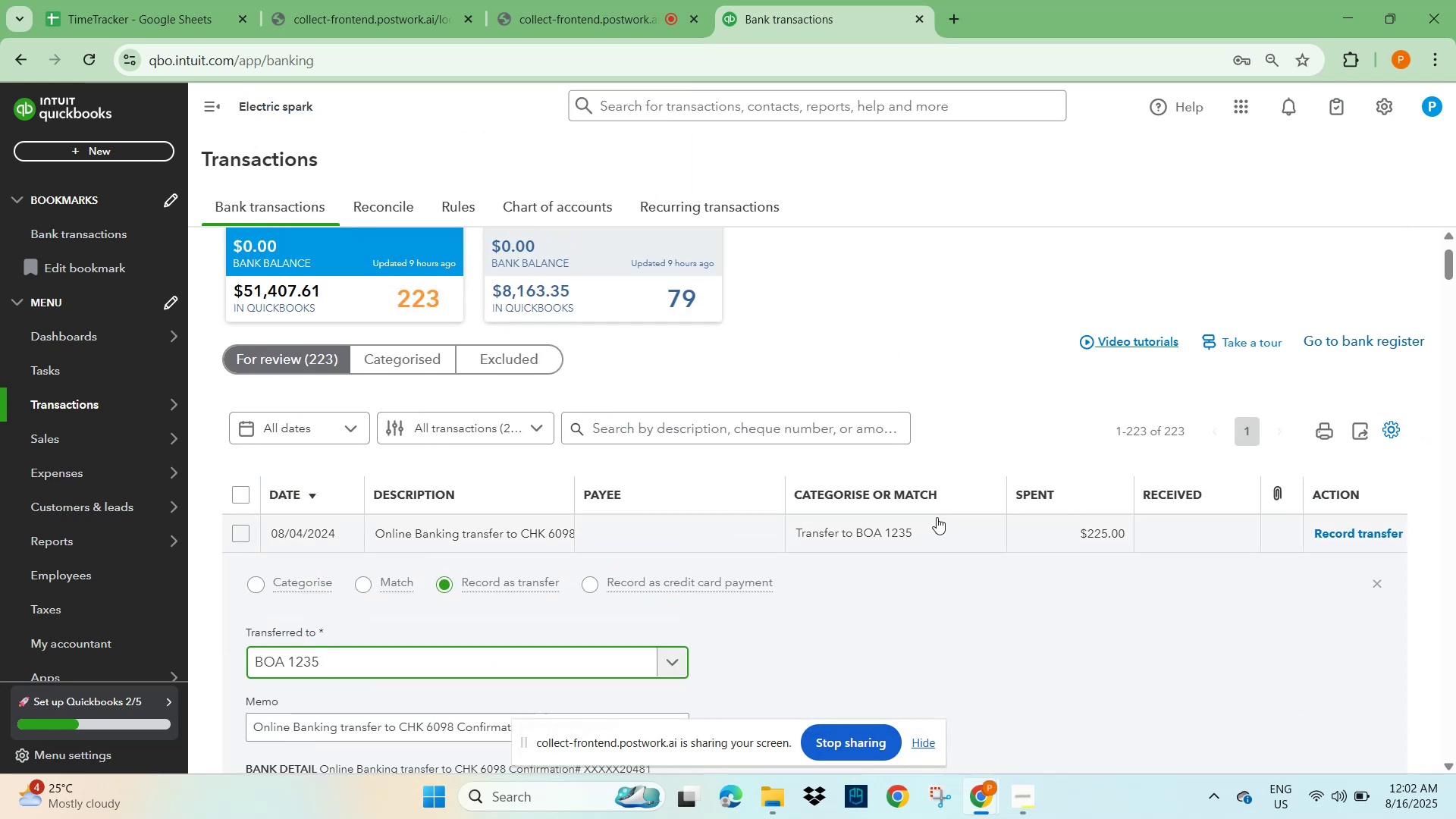 
scroll: coordinate [962, 571], scroll_direction: down, amount: 3.0
 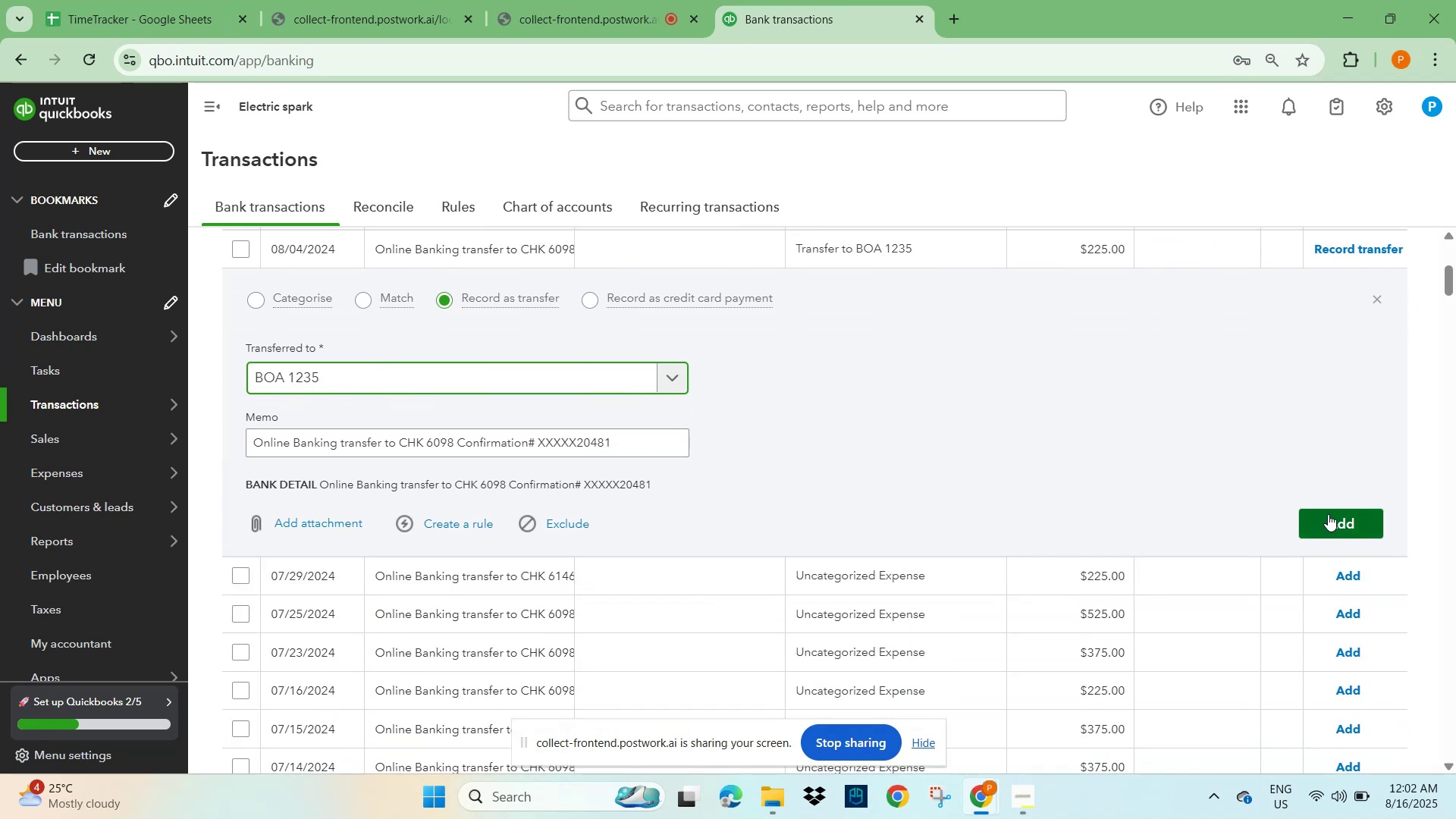 
left_click([1328, 514])
 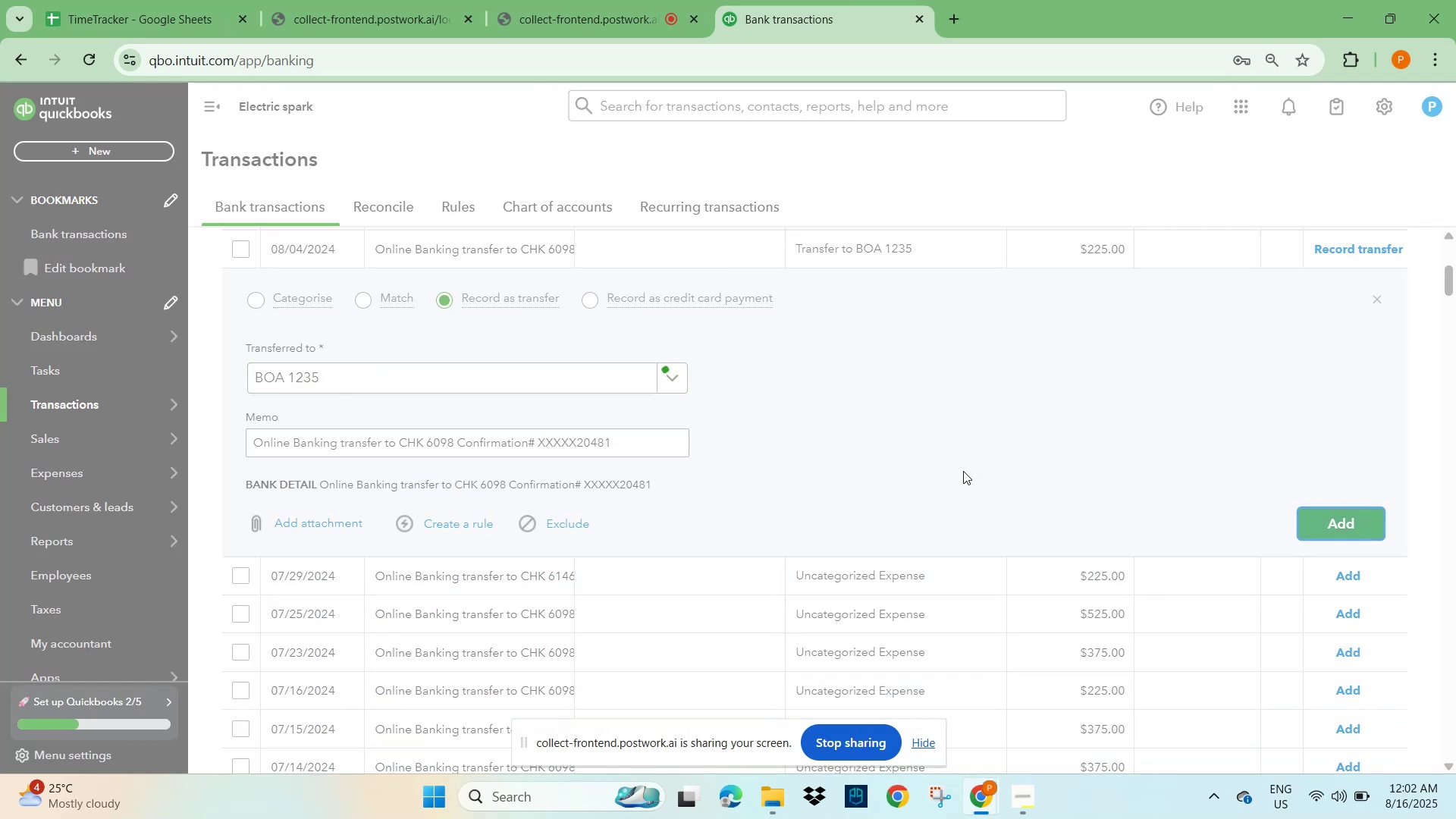 
scroll: coordinate [929, 466], scroll_direction: up, amount: 5.0
 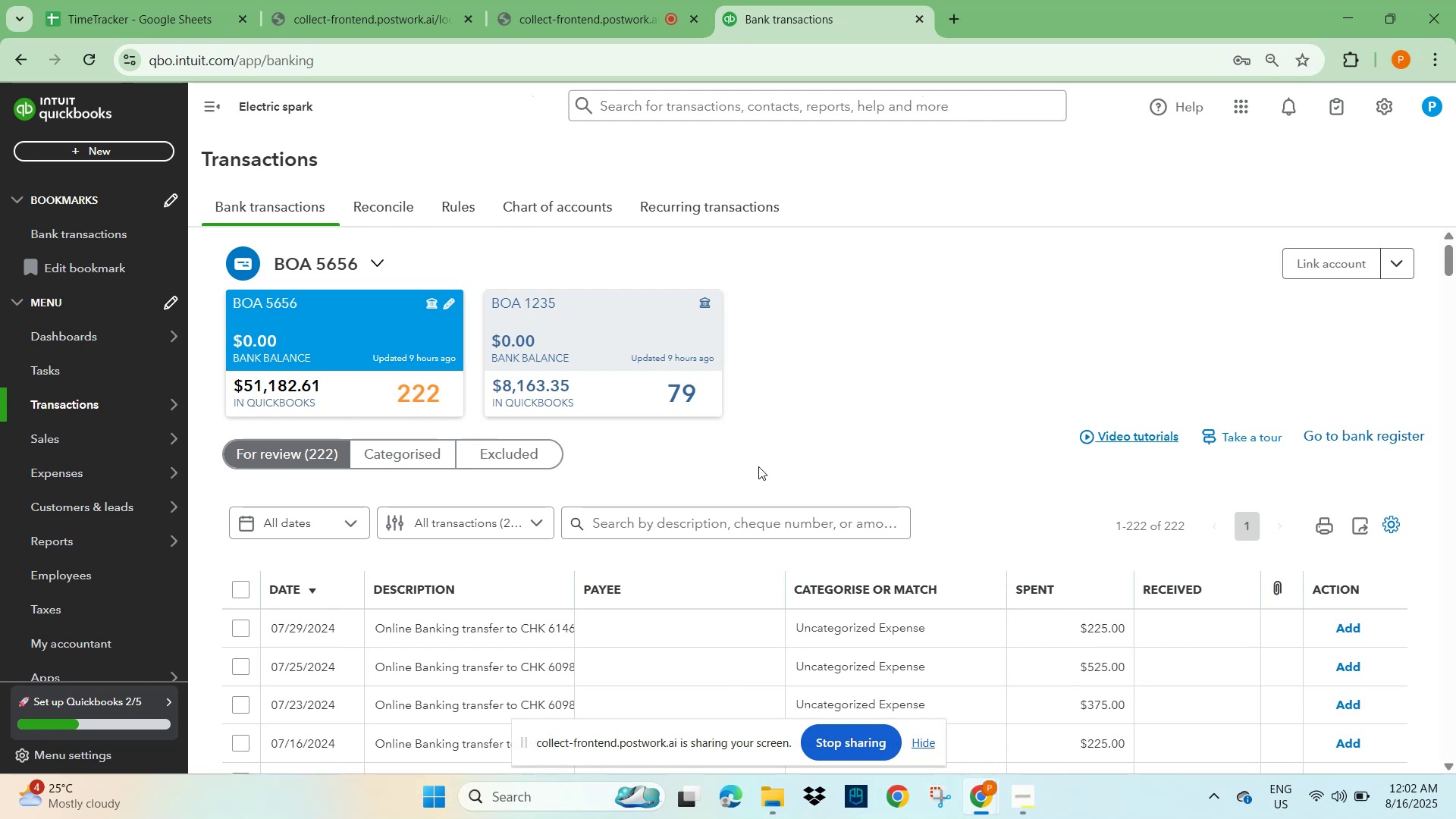 
wait(10.93)
 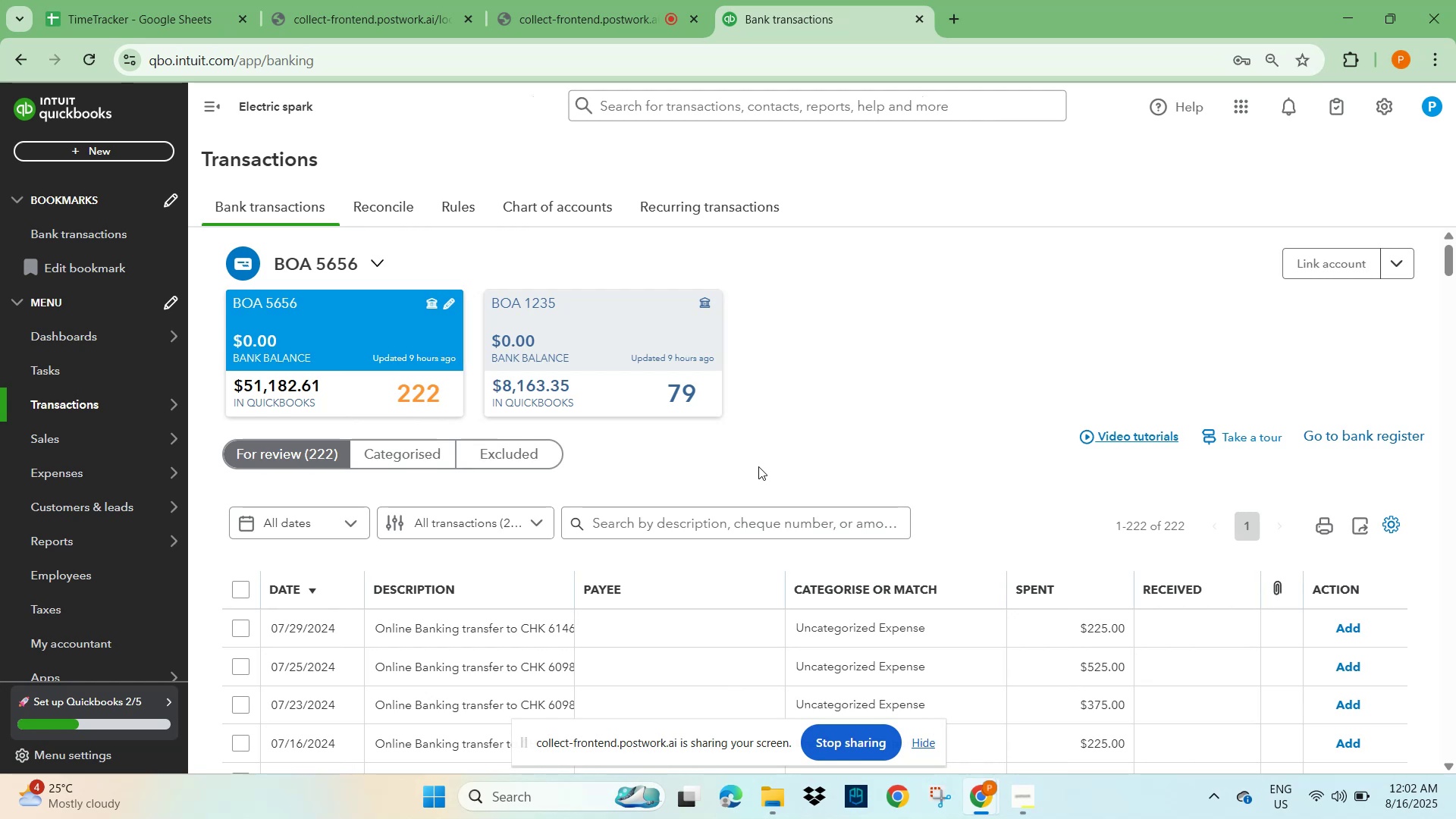 
scroll: coordinate [545, 573], scroll_direction: down, amount: 3.0
 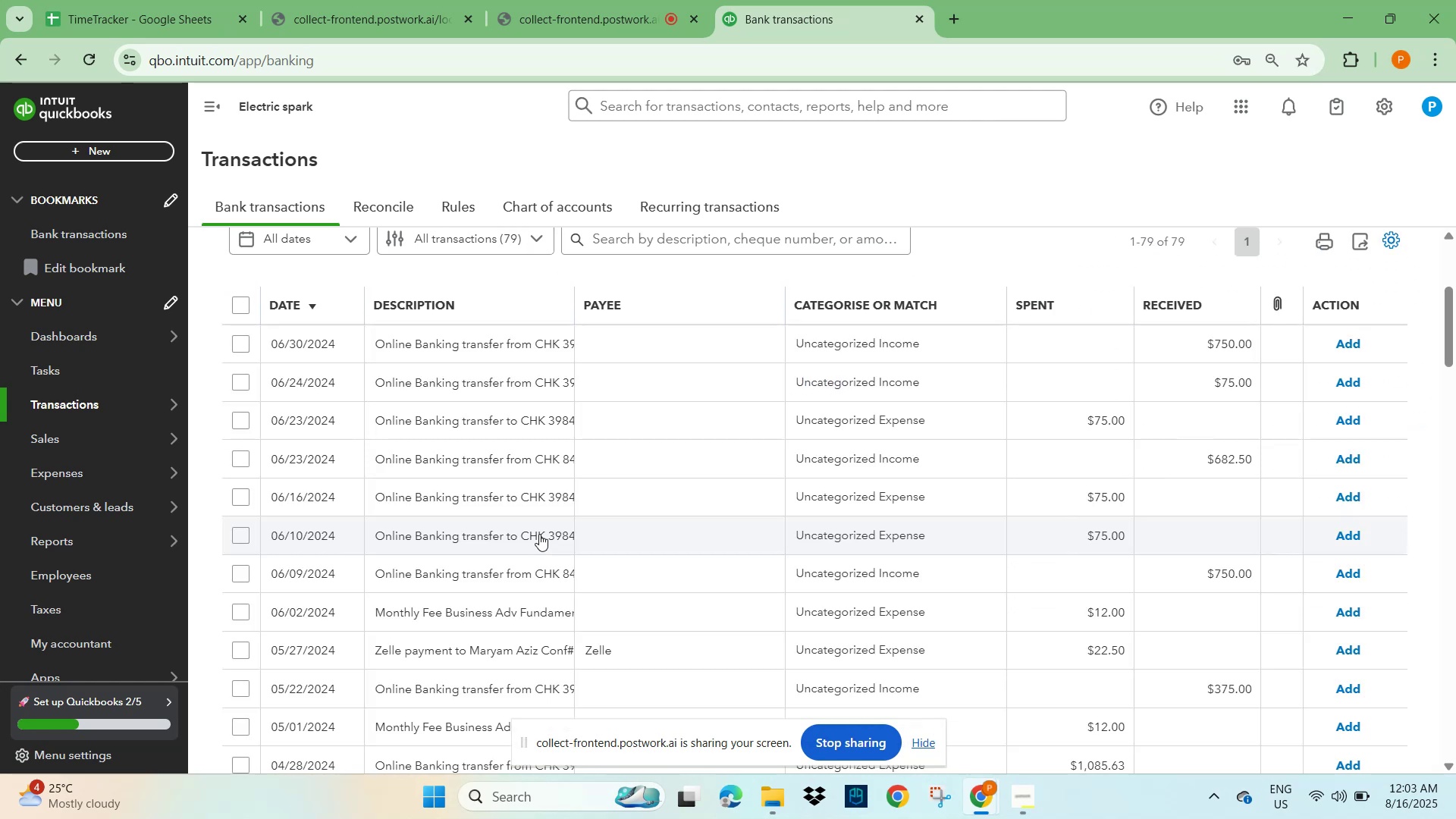 
scroll: coordinate [539, 533], scroll_direction: up, amount: 3.0
 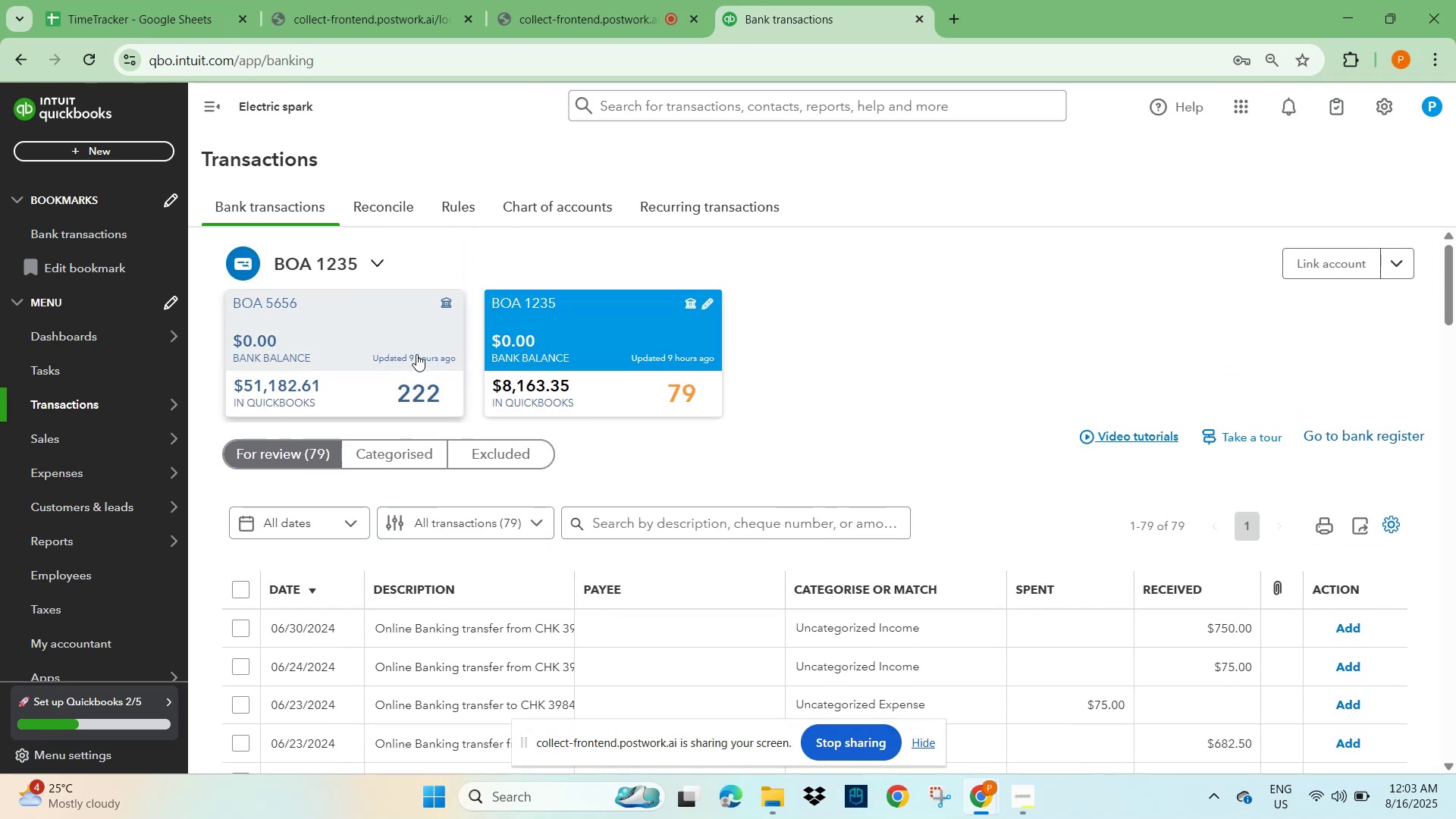 
left_click([356, 321])
 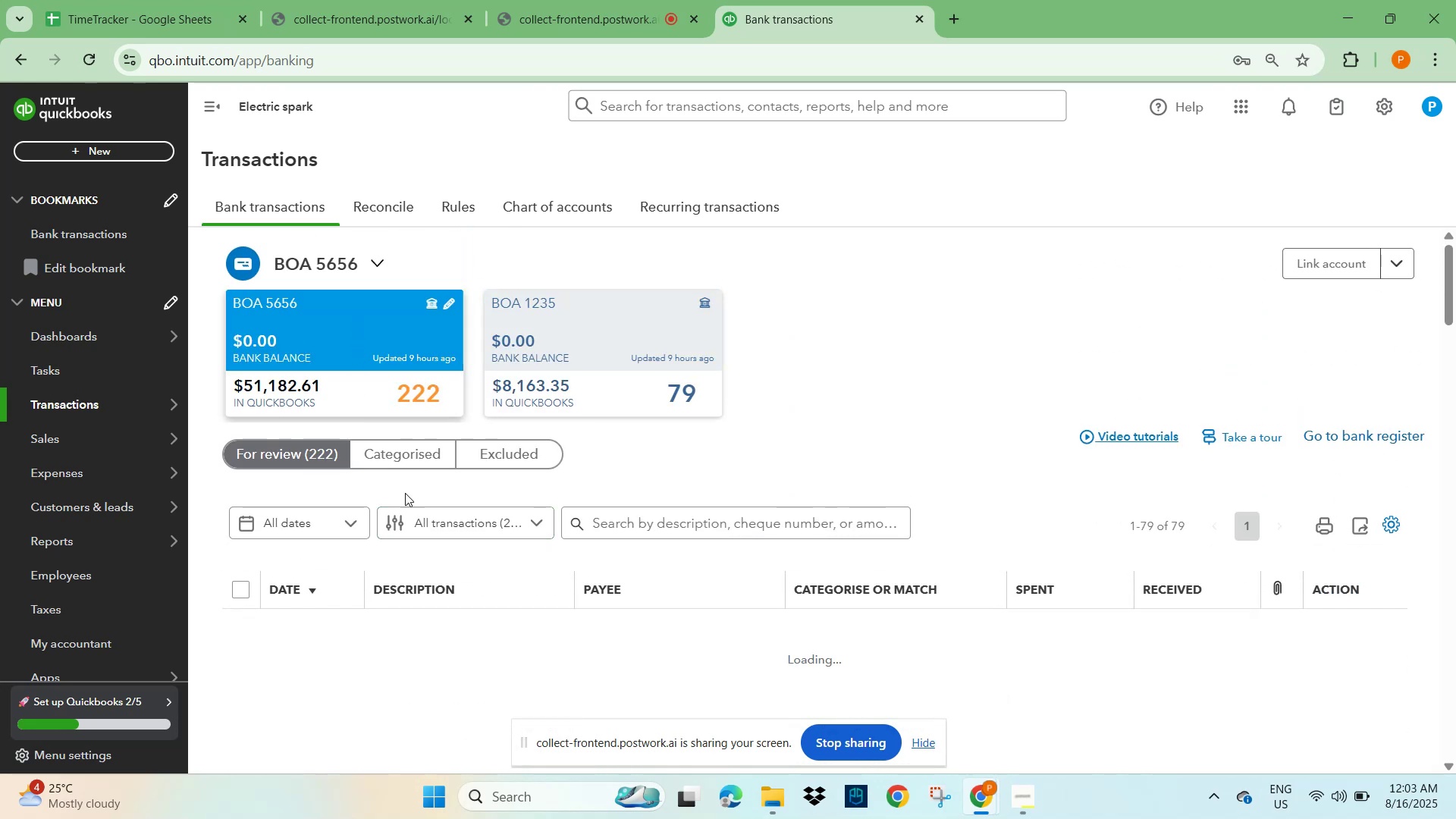 
scroll: coordinate [614, 551], scroll_direction: down, amount: 8.0
 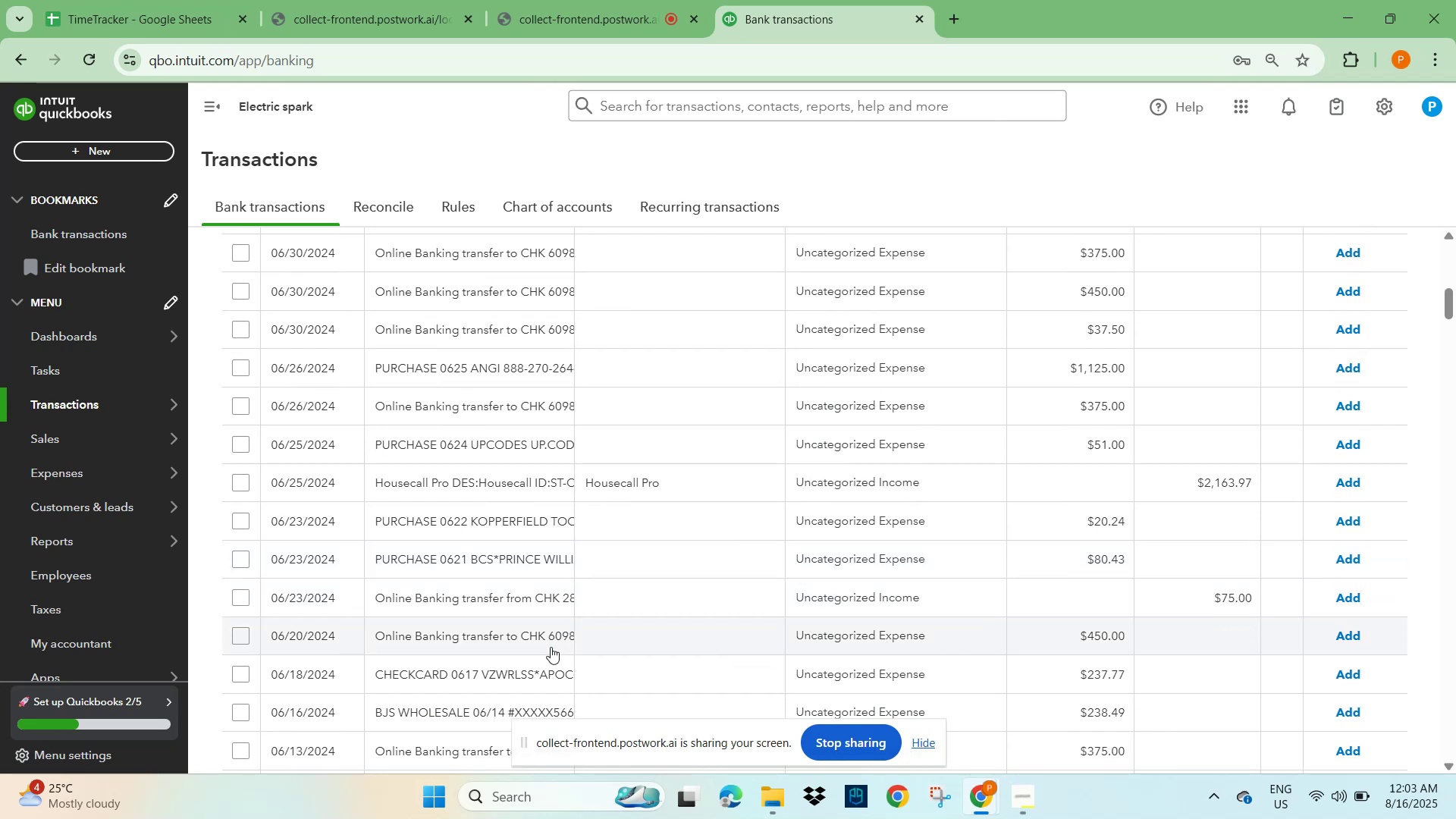 
wait(7.74)
 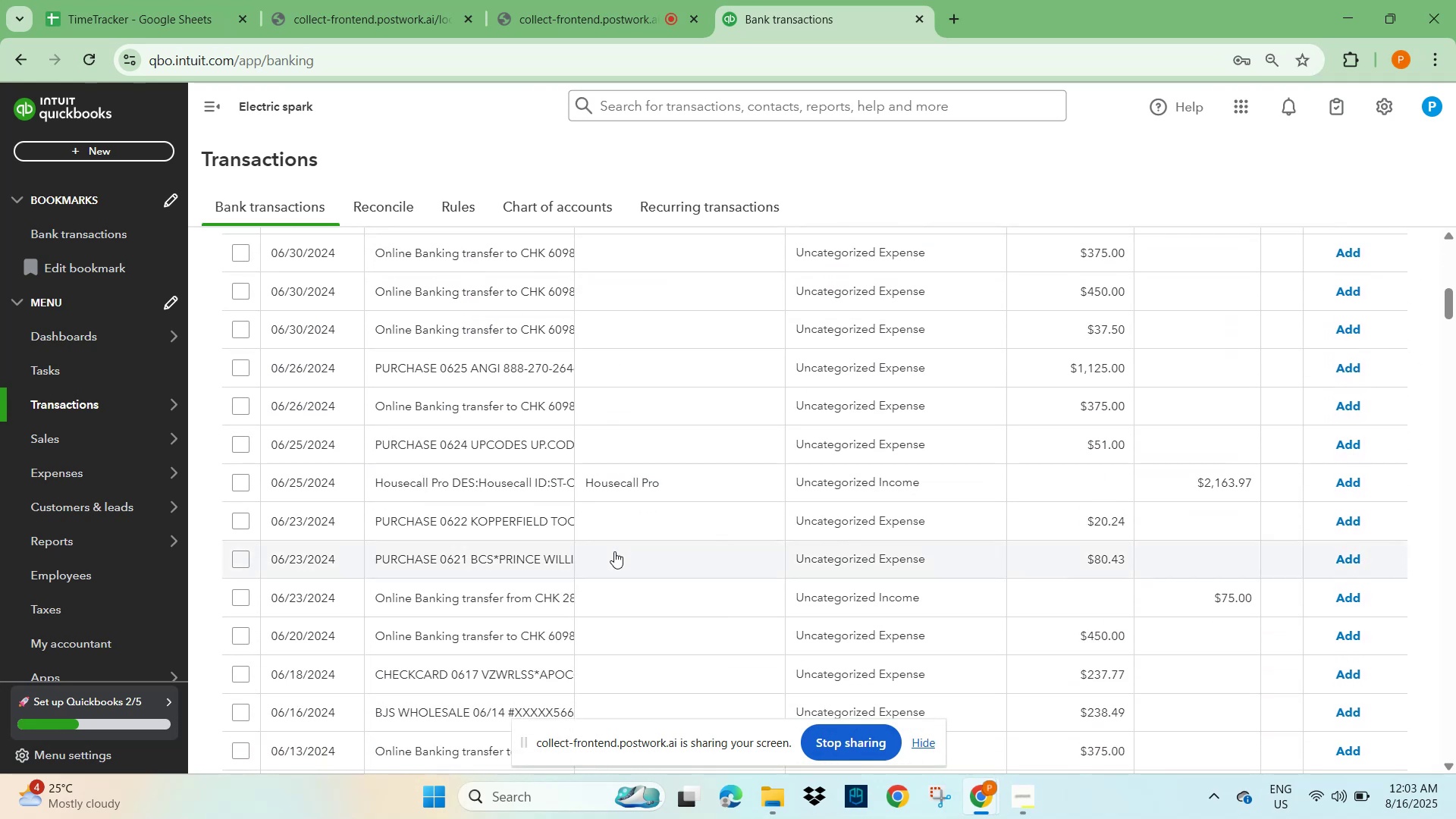 
scroll: coordinate [380, 586], scroll_direction: down, amount: 8.0
 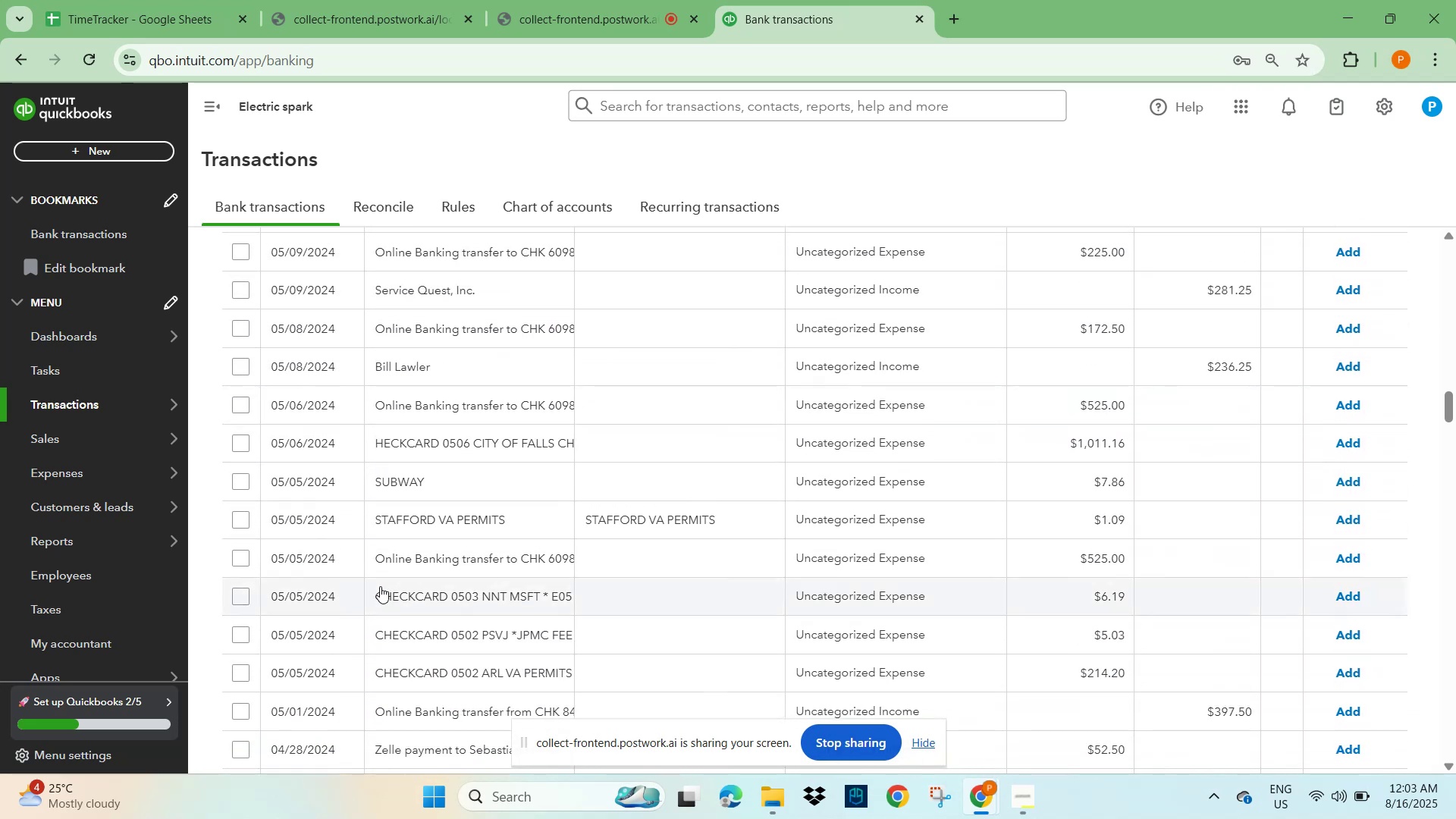 
scroll: coordinate [447, 460], scroll_direction: up, amount: 24.0
 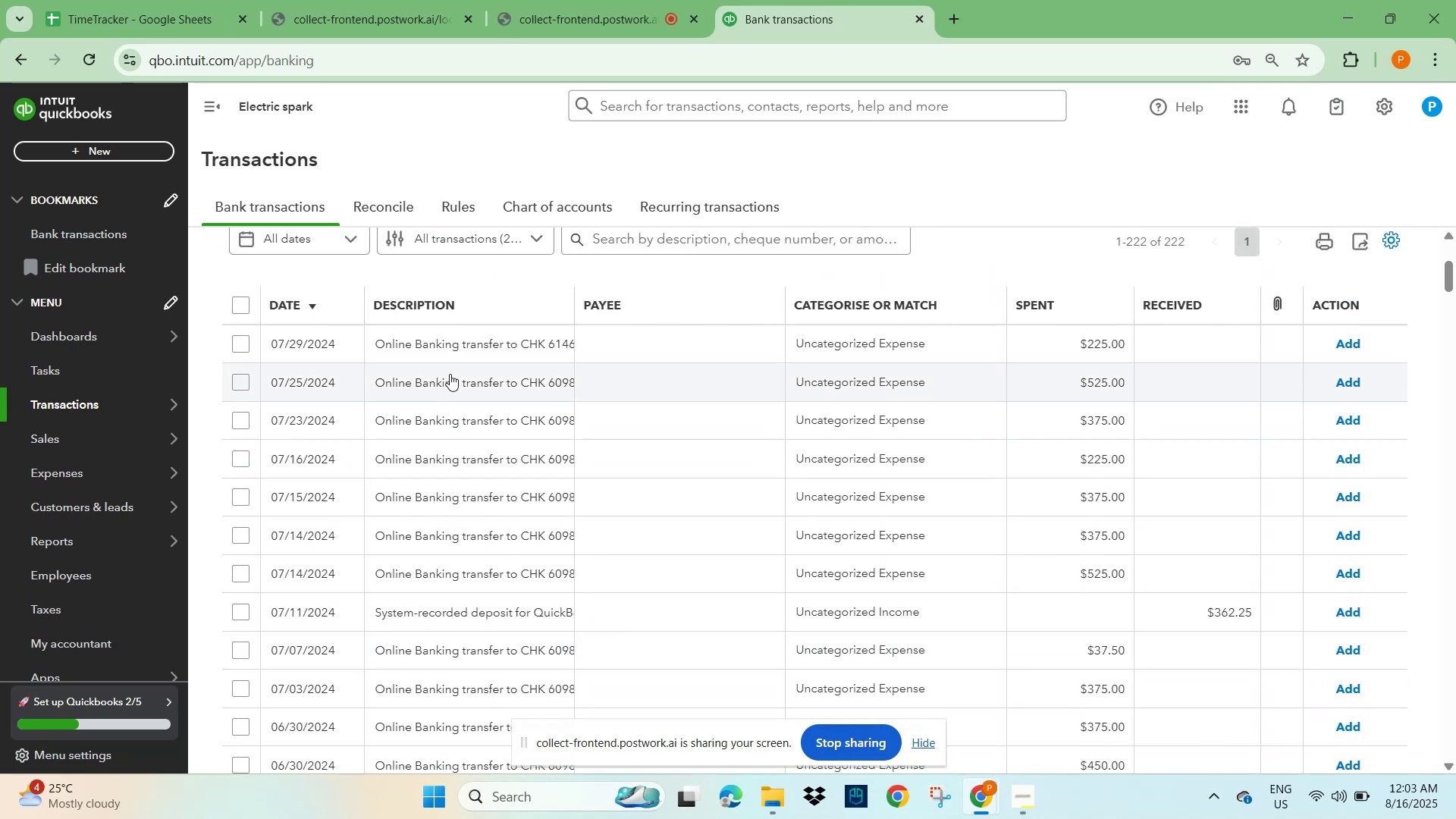 
left_click([450, 355])
 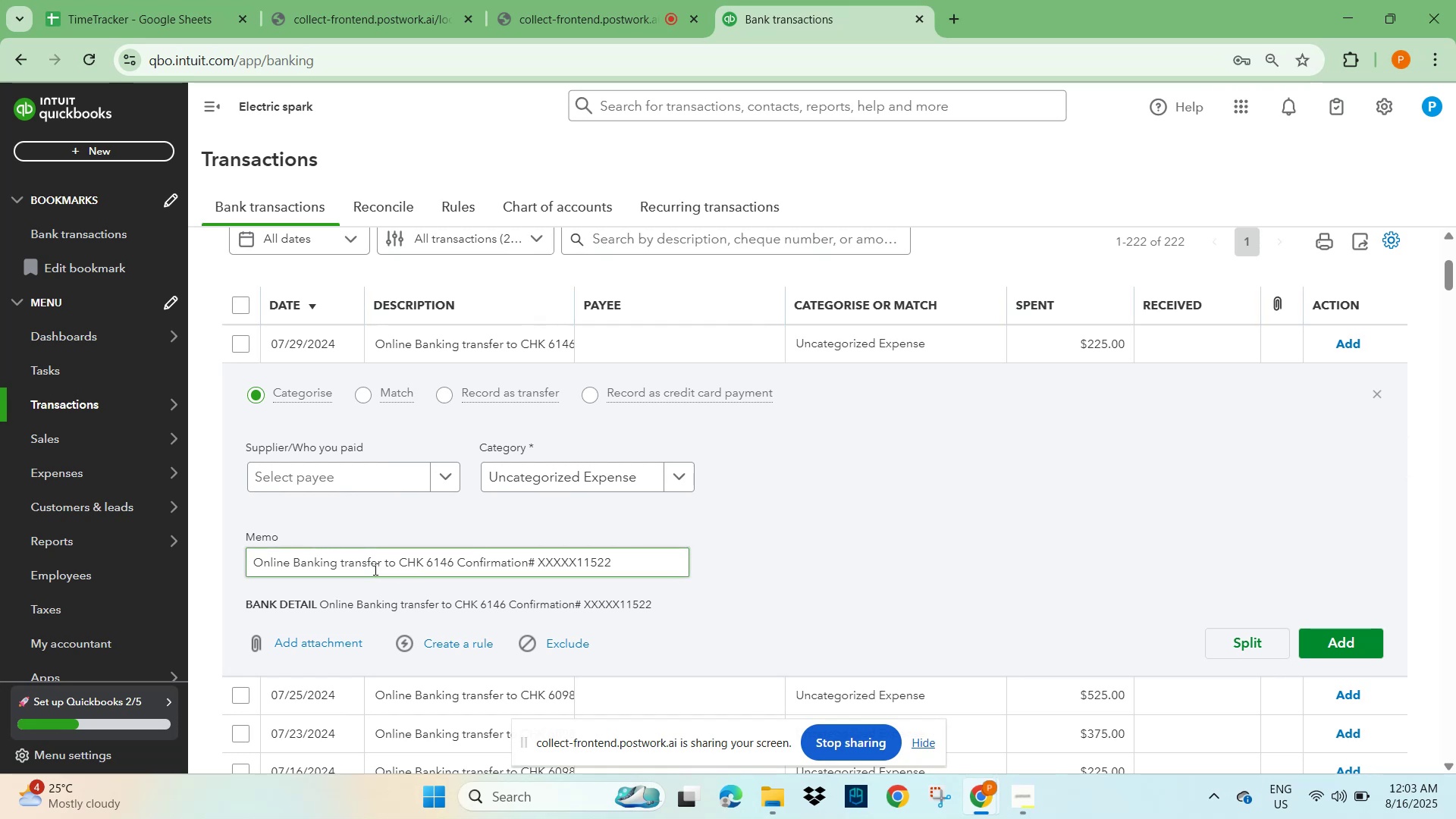 
left_click([366, 472])
 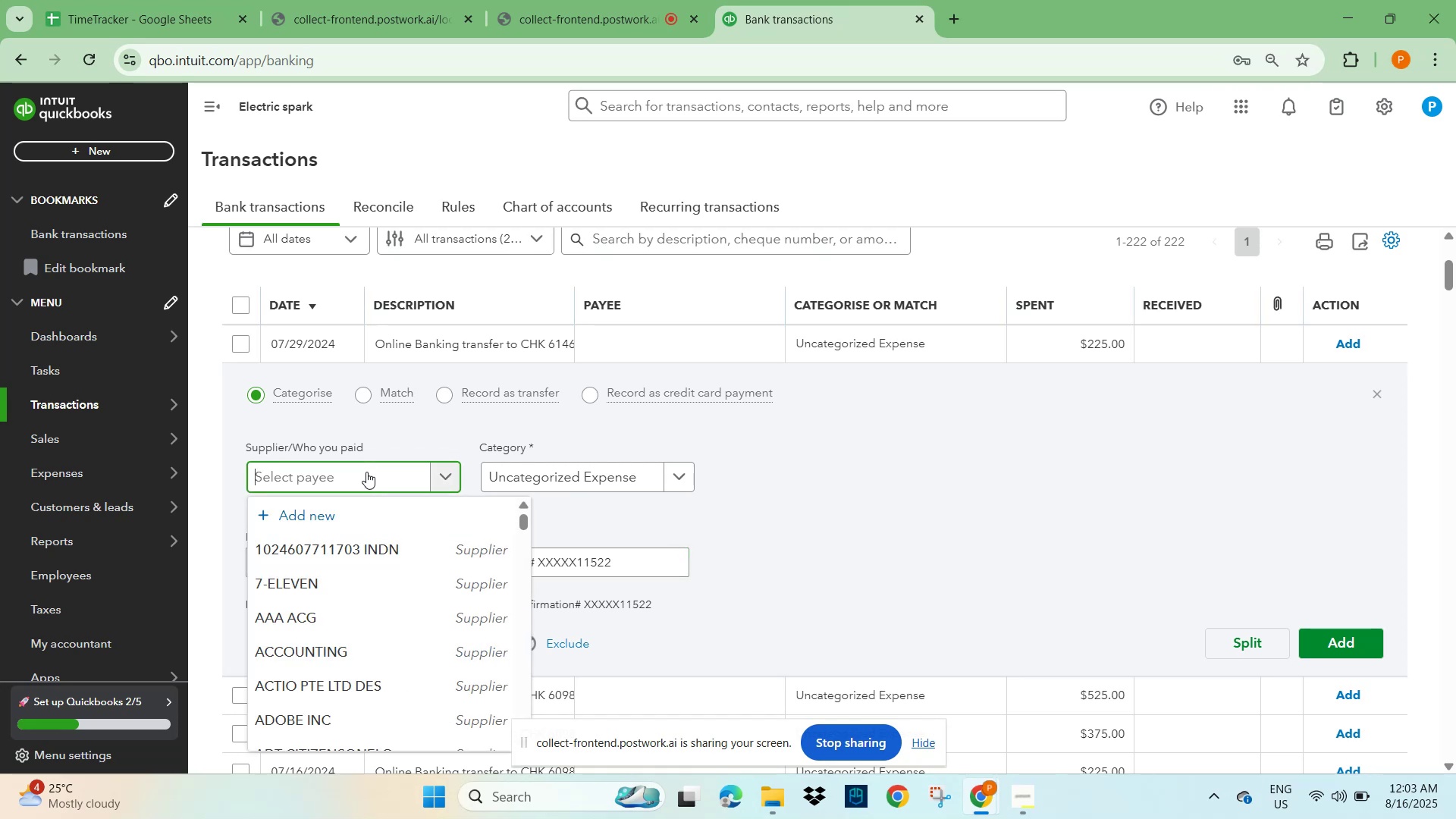 
type(unl)
key(Backspace)
type(kno)
 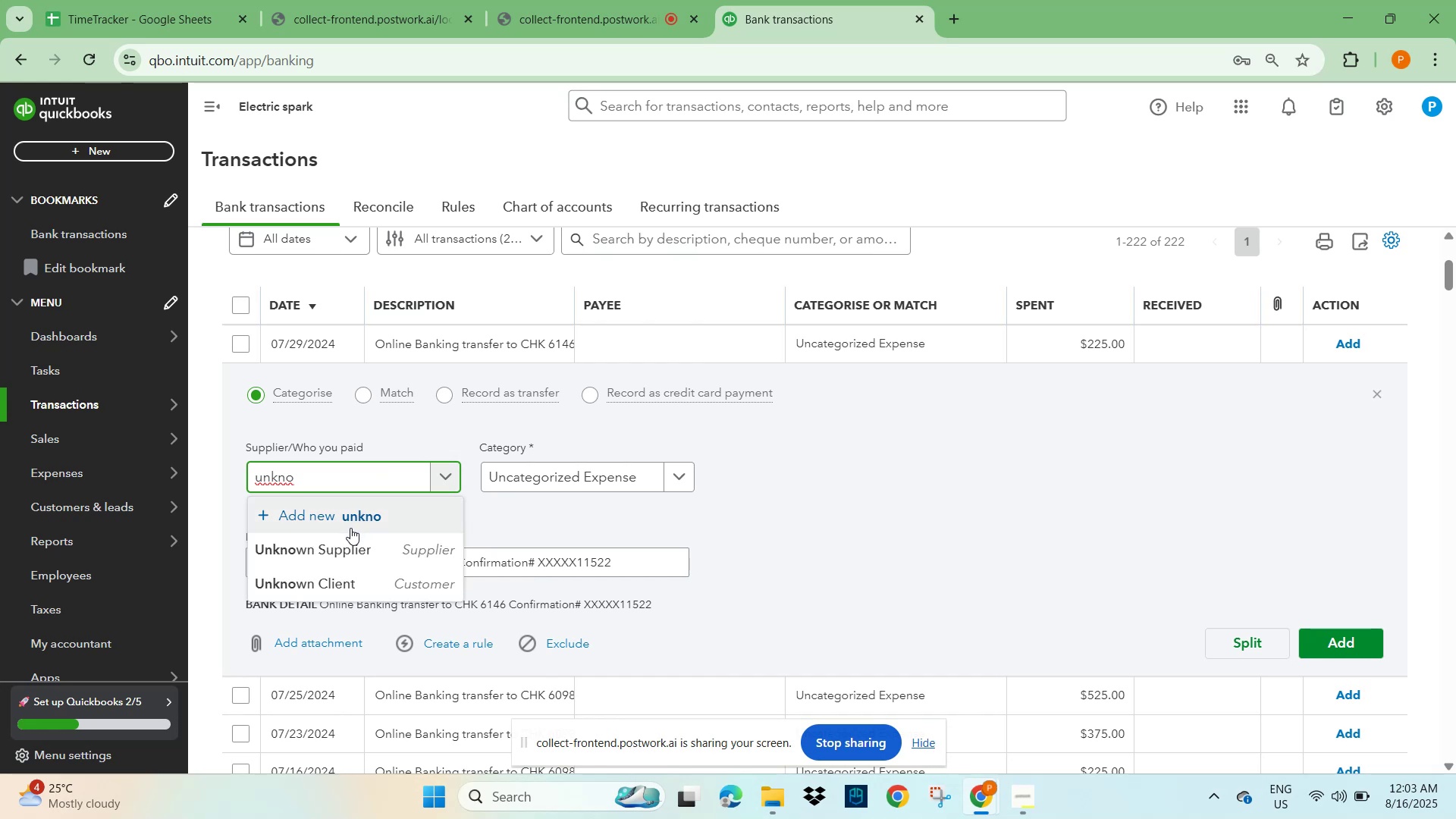 
left_click([300, 553])
 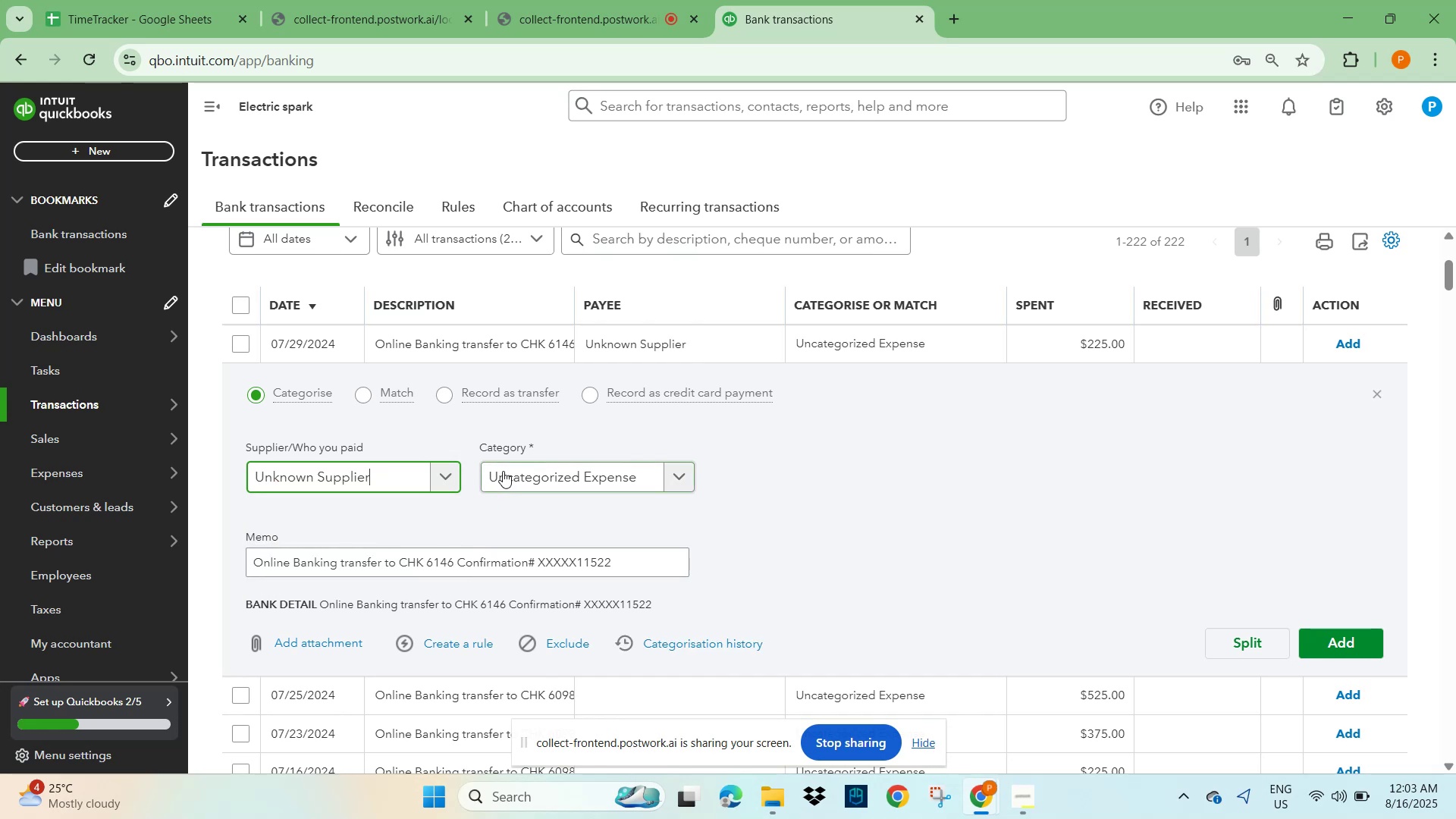 
left_click([535, 471])
 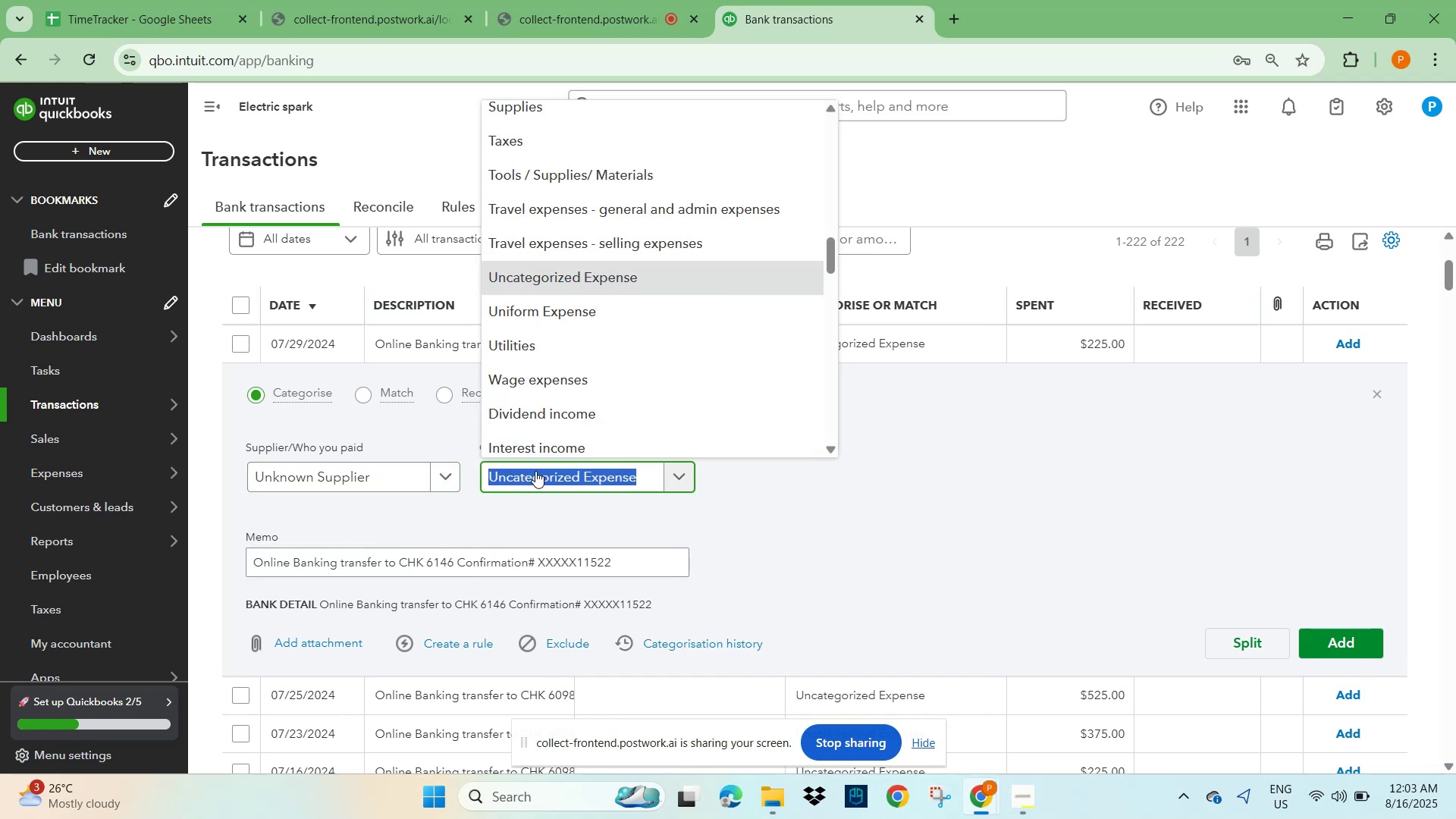 
type(genera)
 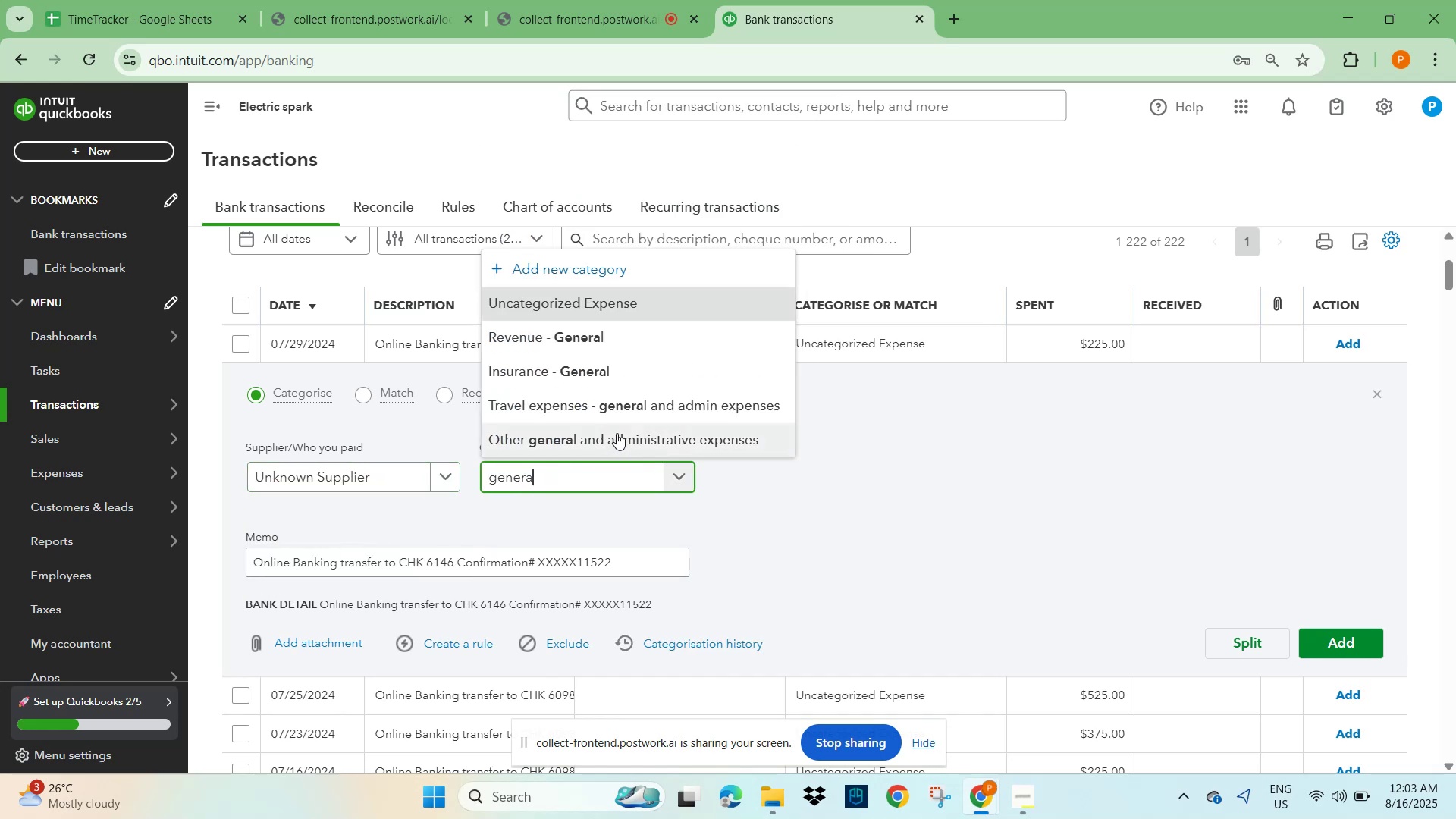 
double_click([879, 507])
 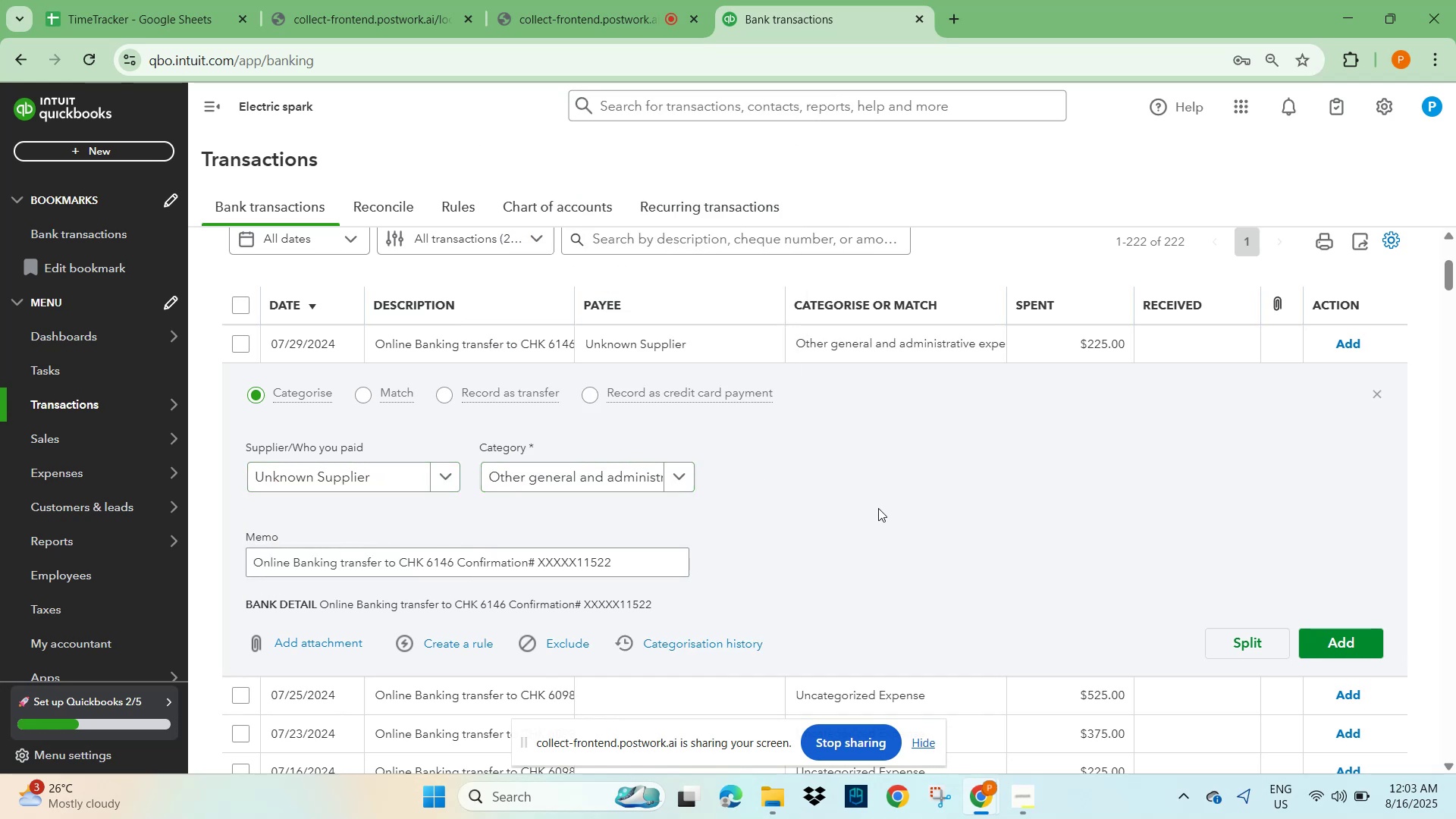 
scroll: coordinate [871, 529], scroll_direction: down, amount: 2.0
 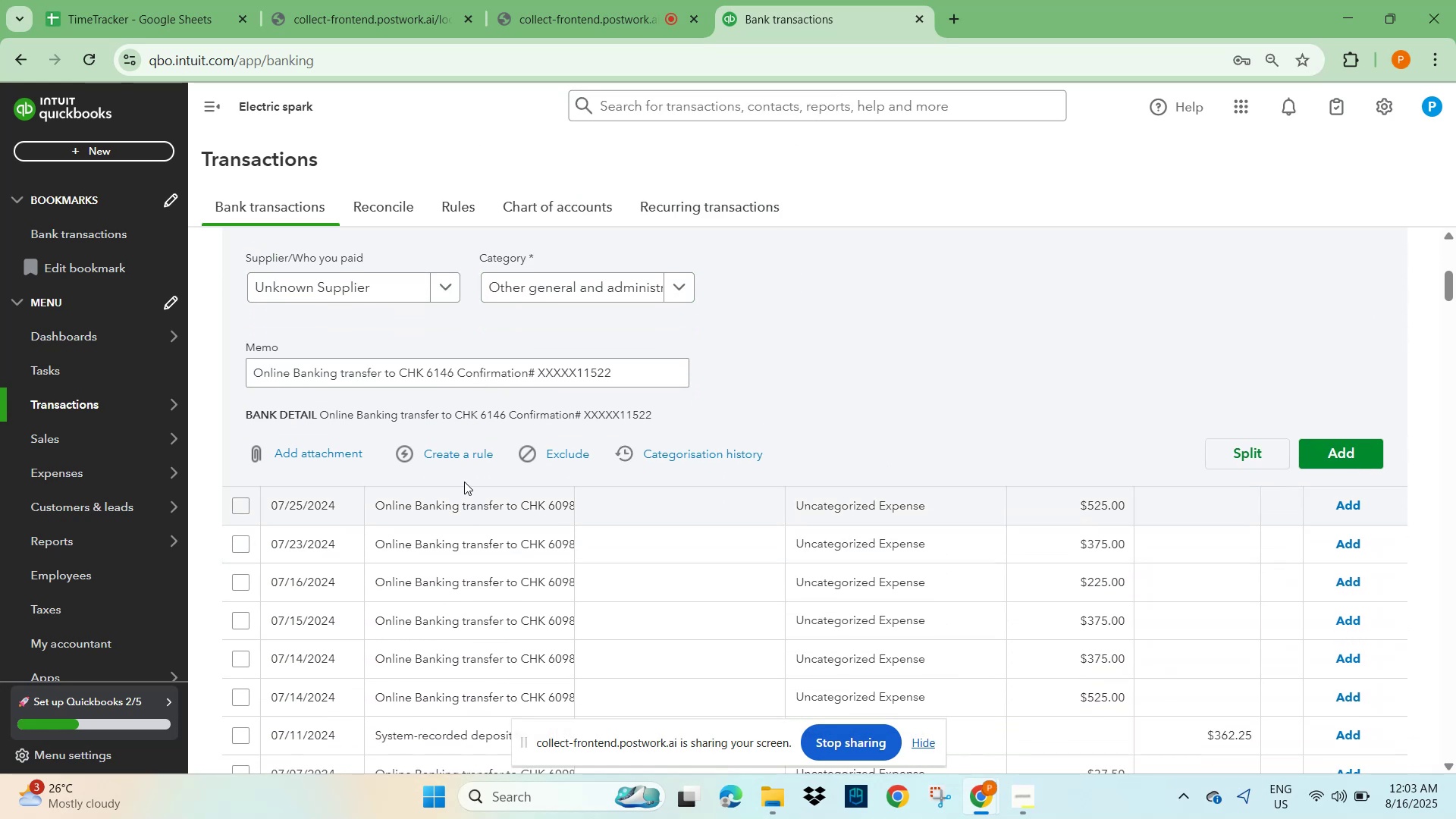 
left_click([460, 459])
 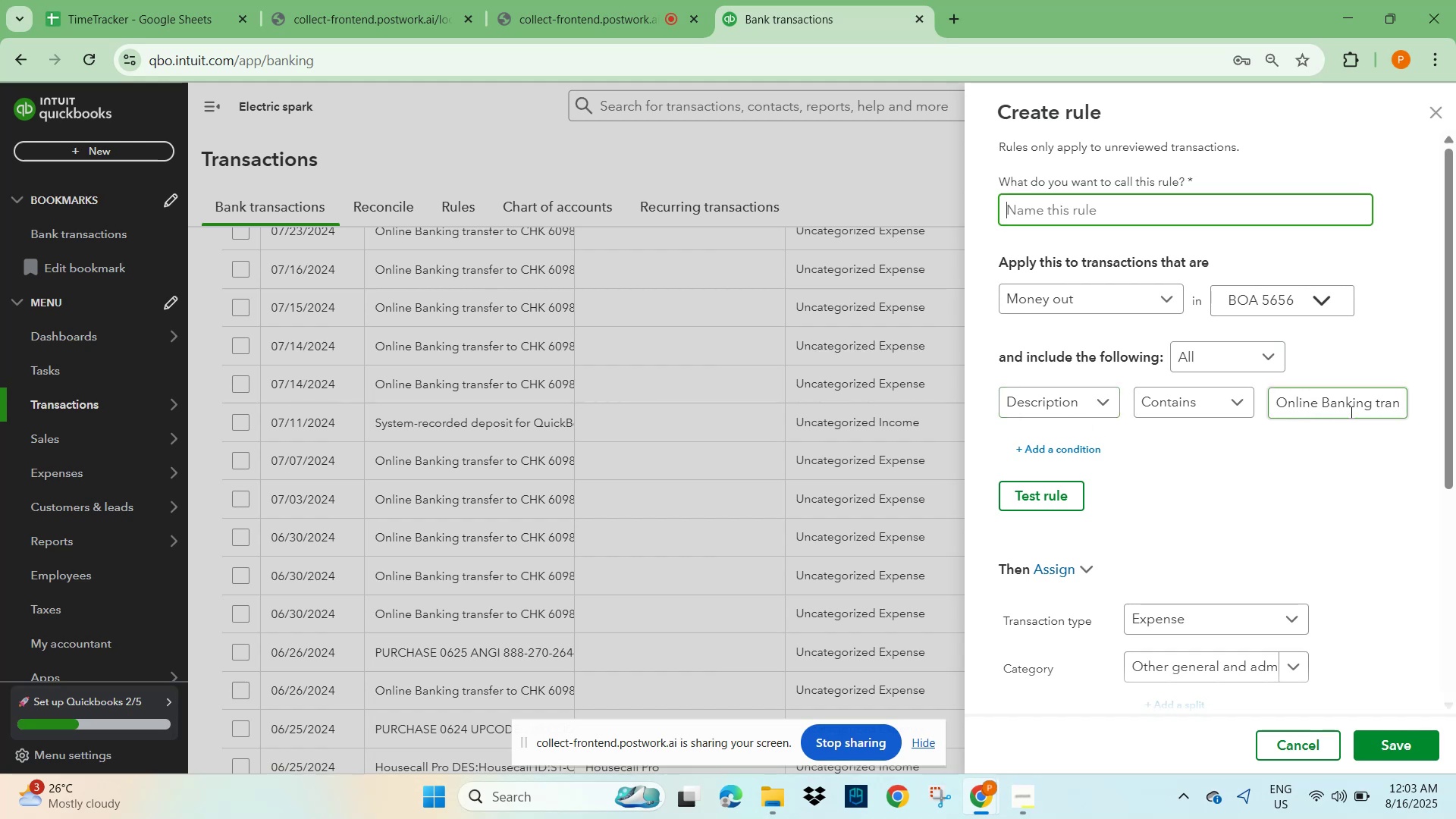 
hold_key(key=ArrowRight, duration=0.71)
 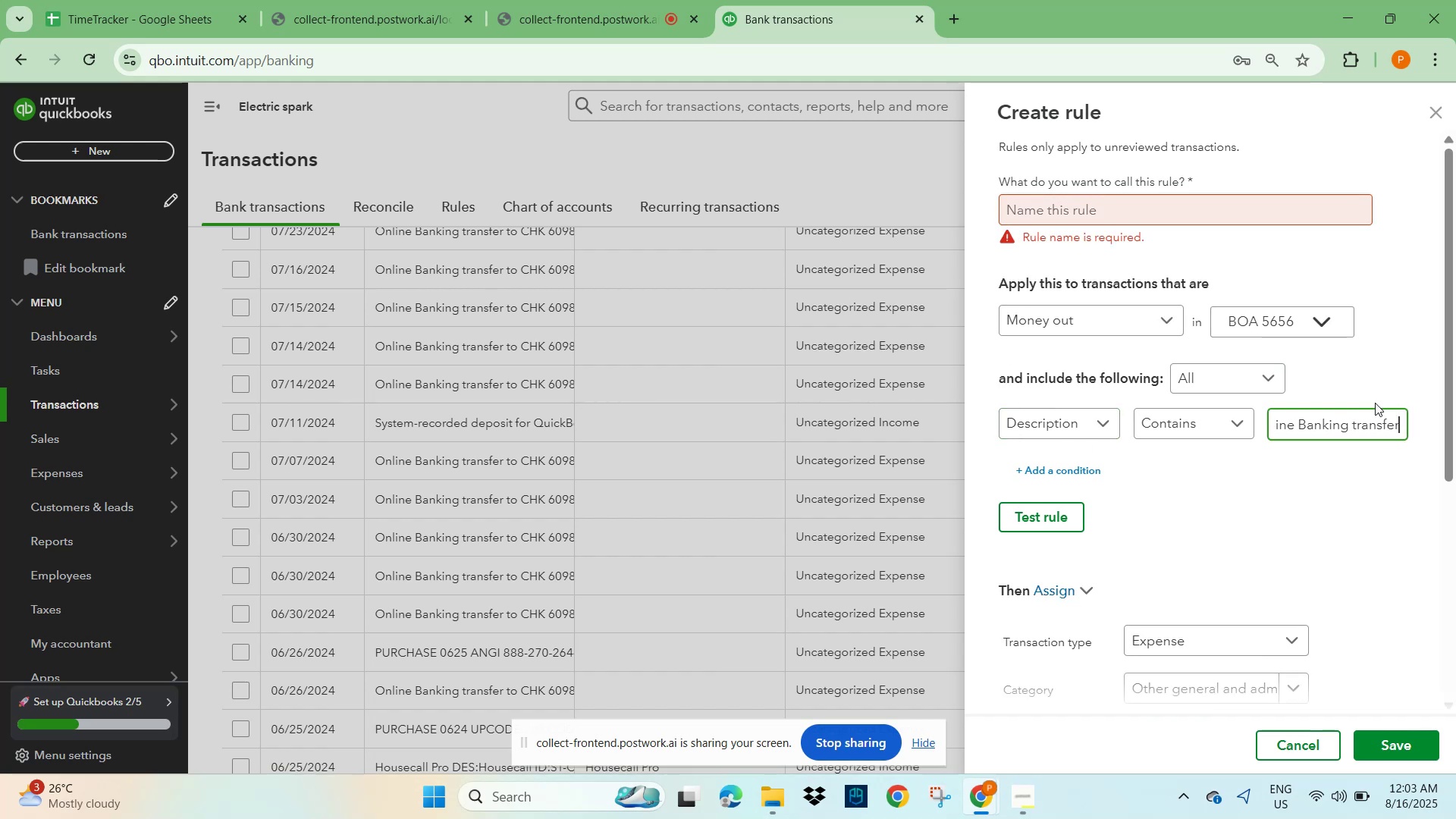 
key(ArrowLeft)
 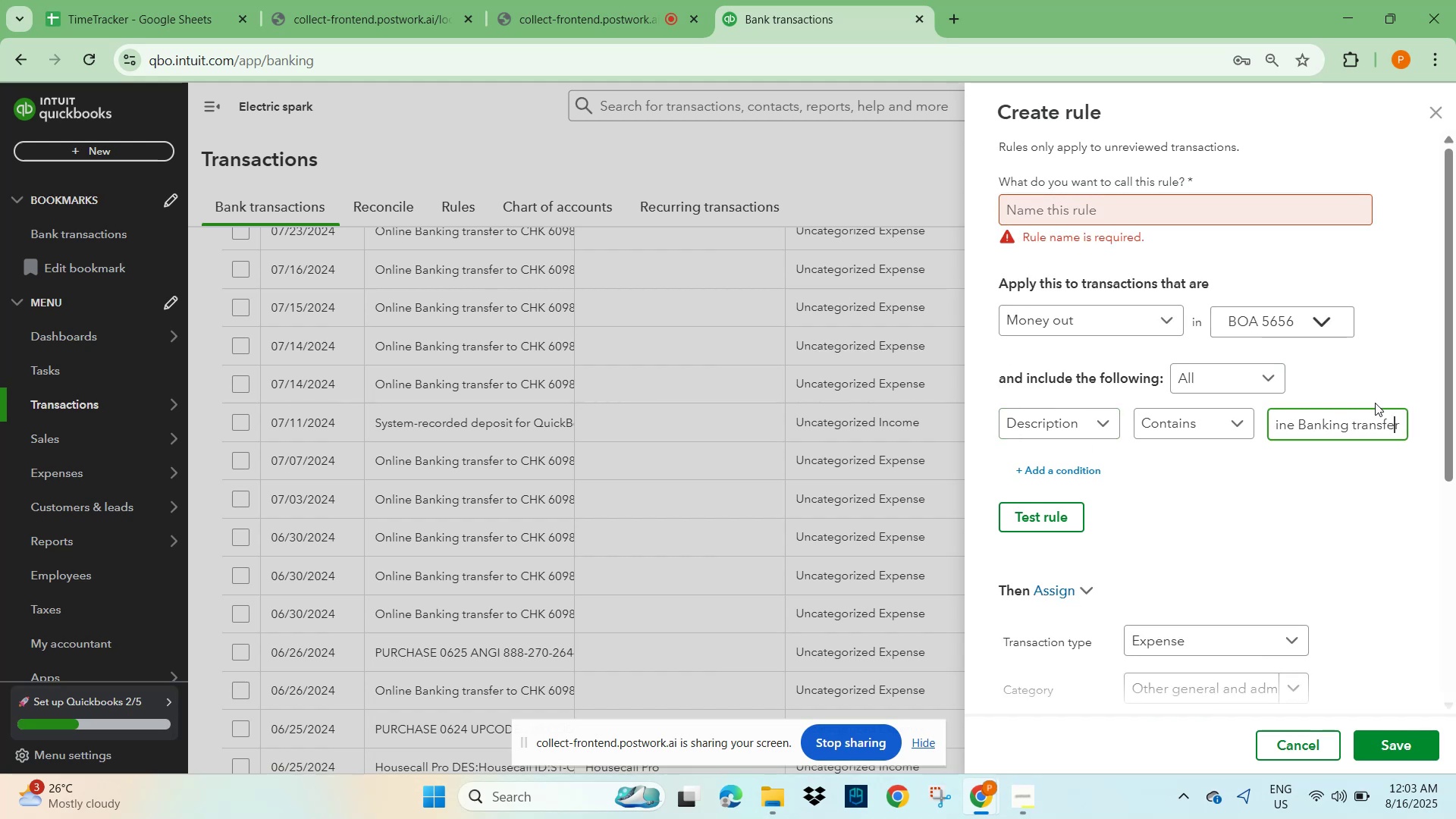 
key(ArrowRight)
 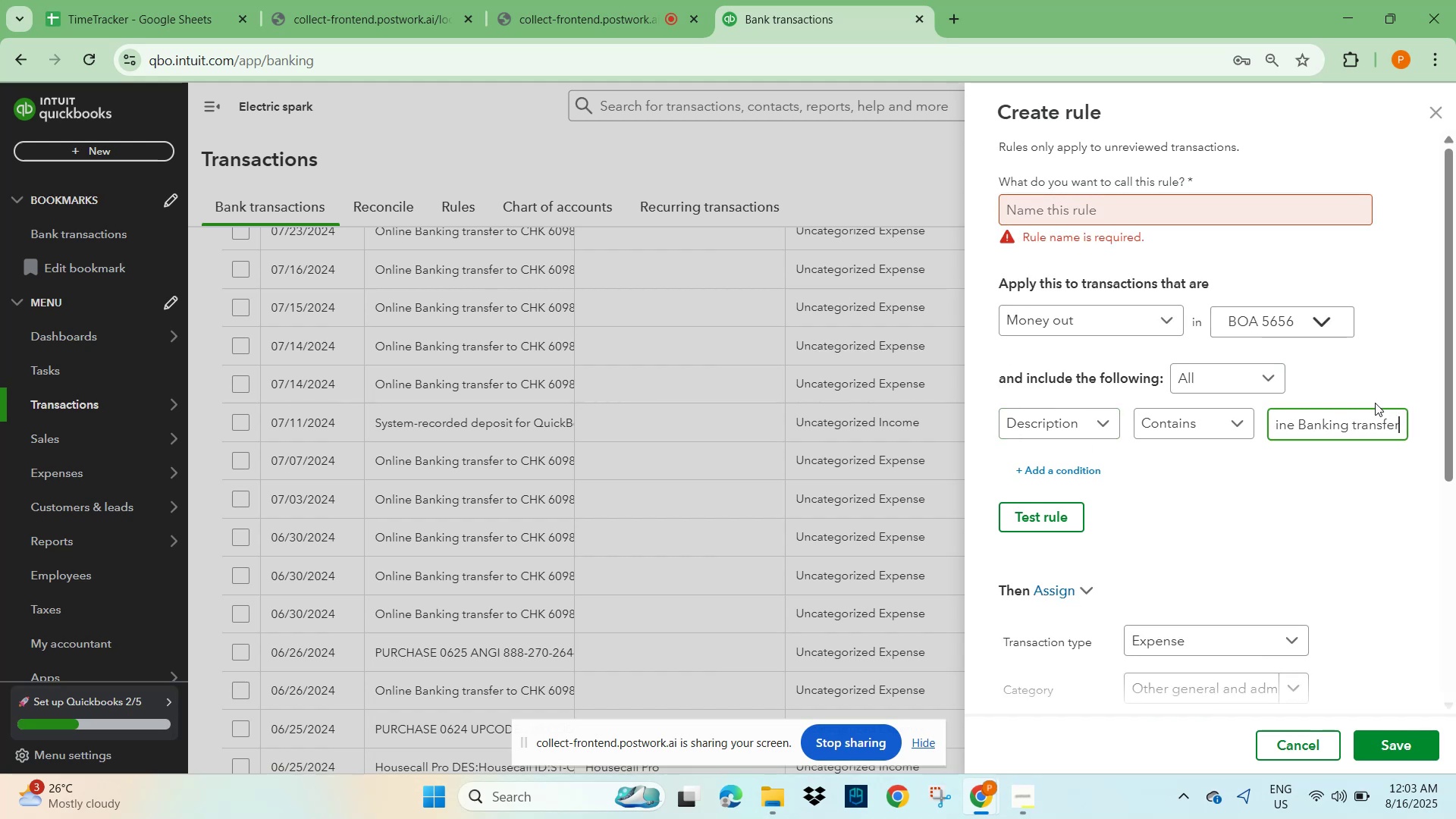 
hold_key(key=ArrowRight, duration=1.5)
 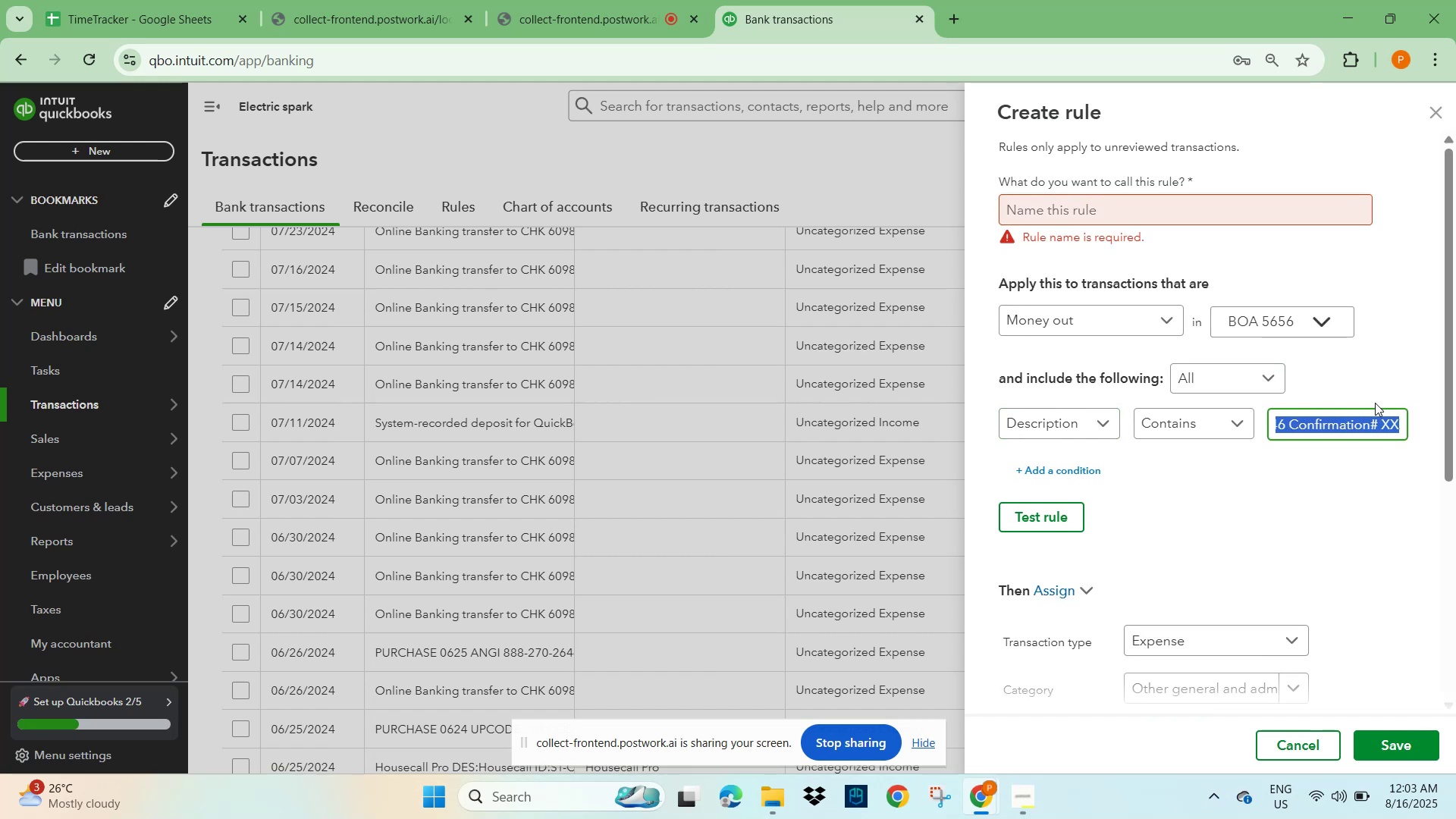 
key(Shift+ArrowRight)
 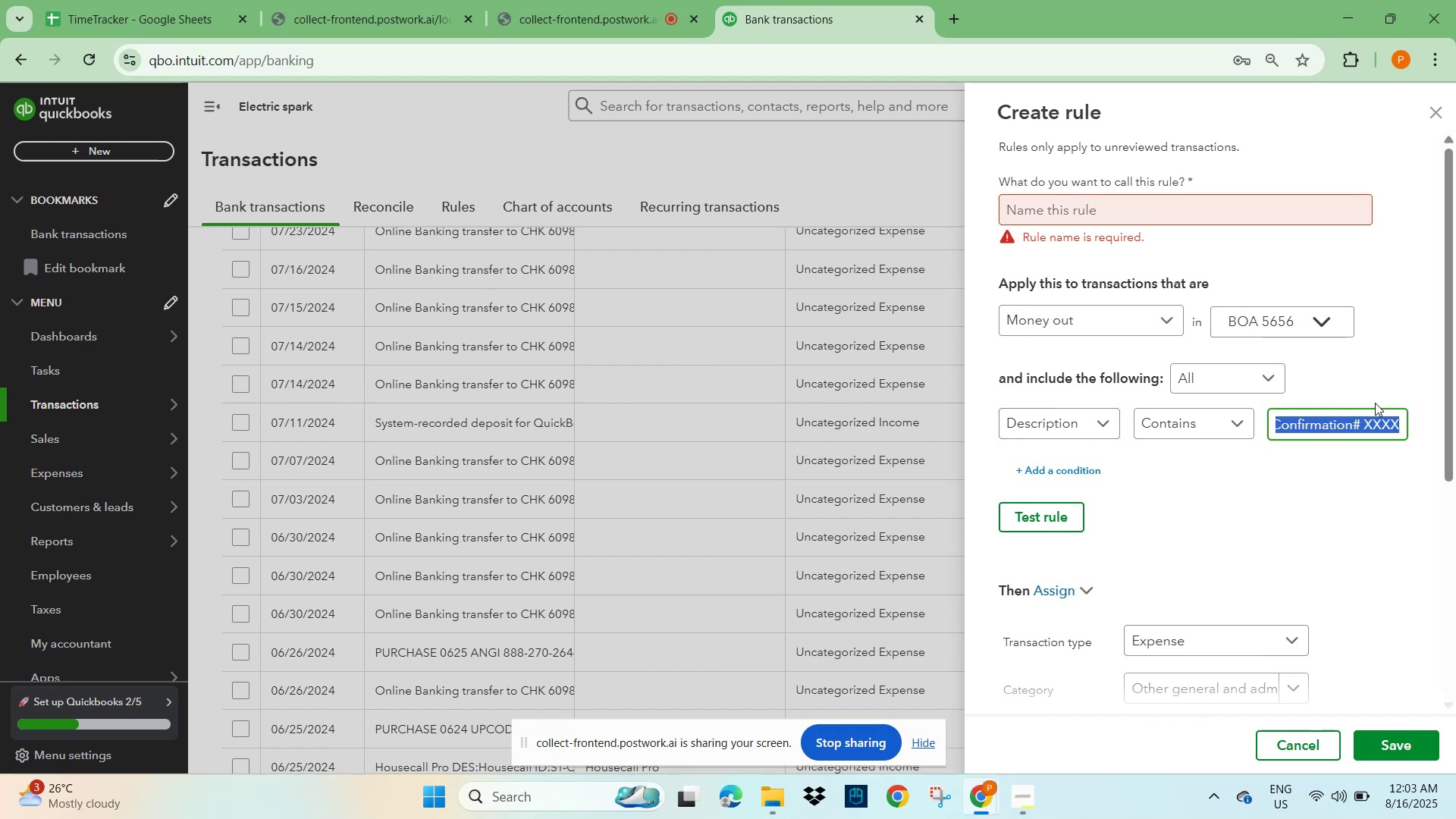 
key(Shift+ArrowRight)
 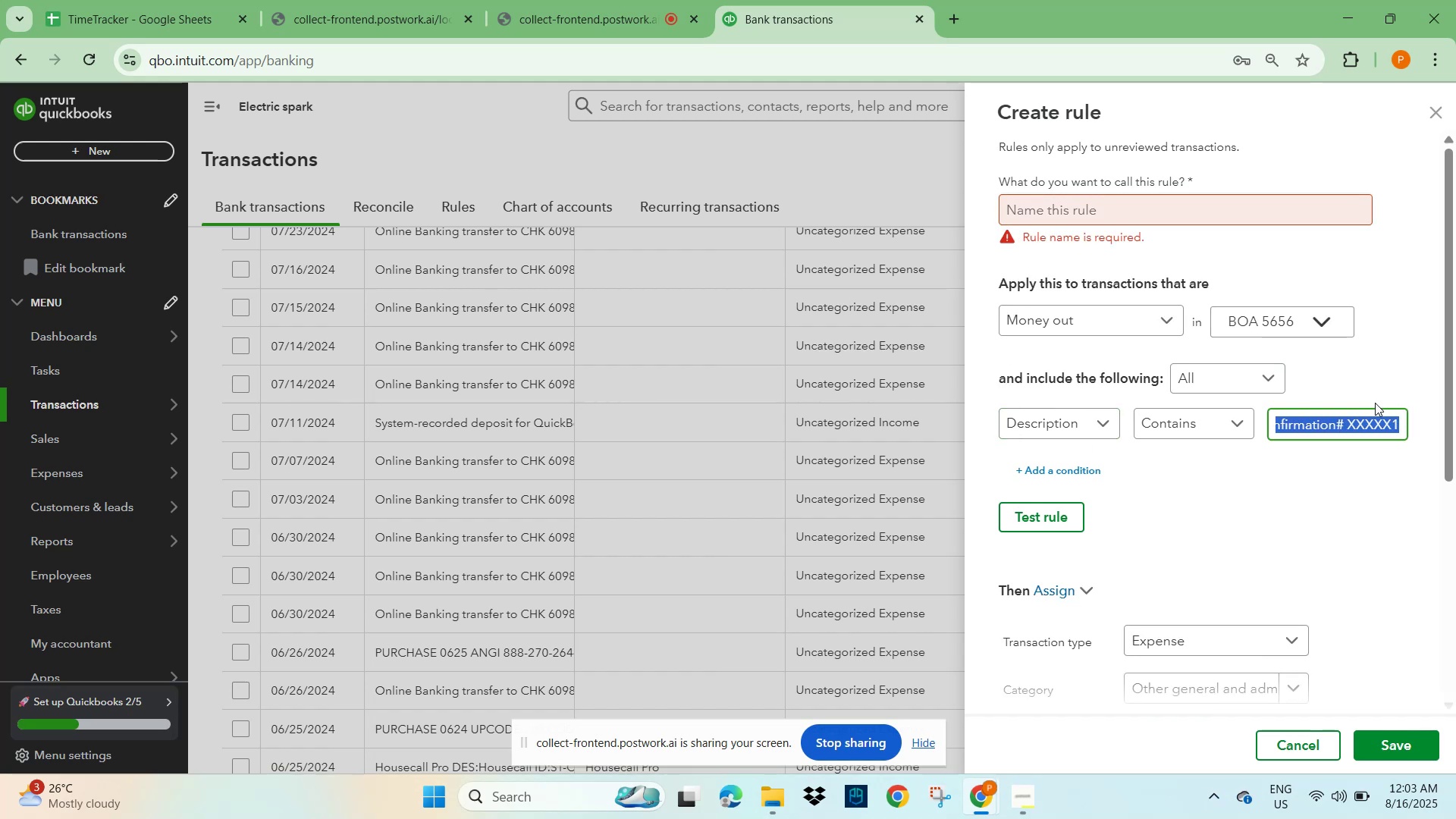 
key(Shift+ArrowRight)
 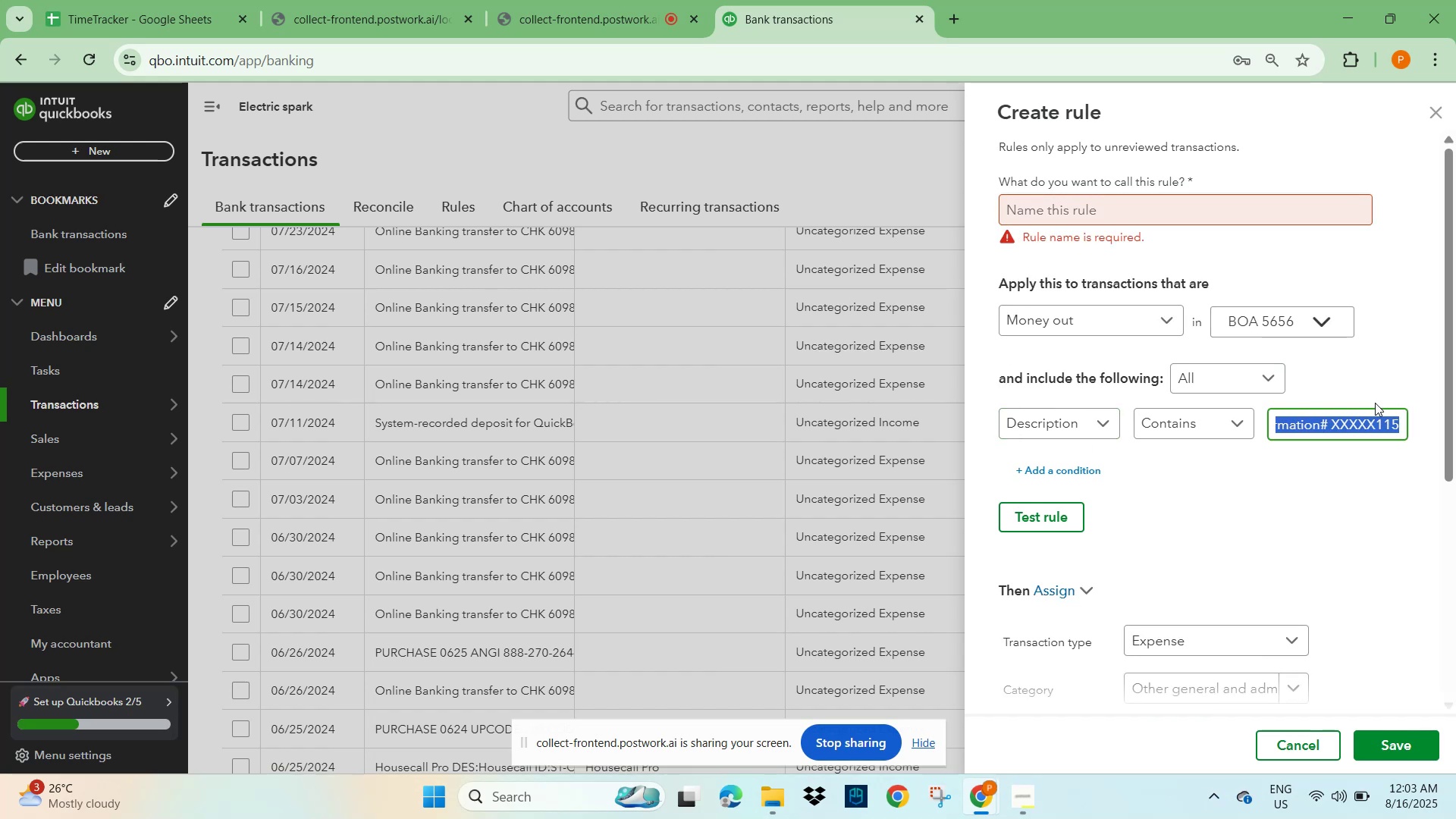 
key(Shift+ArrowRight)
 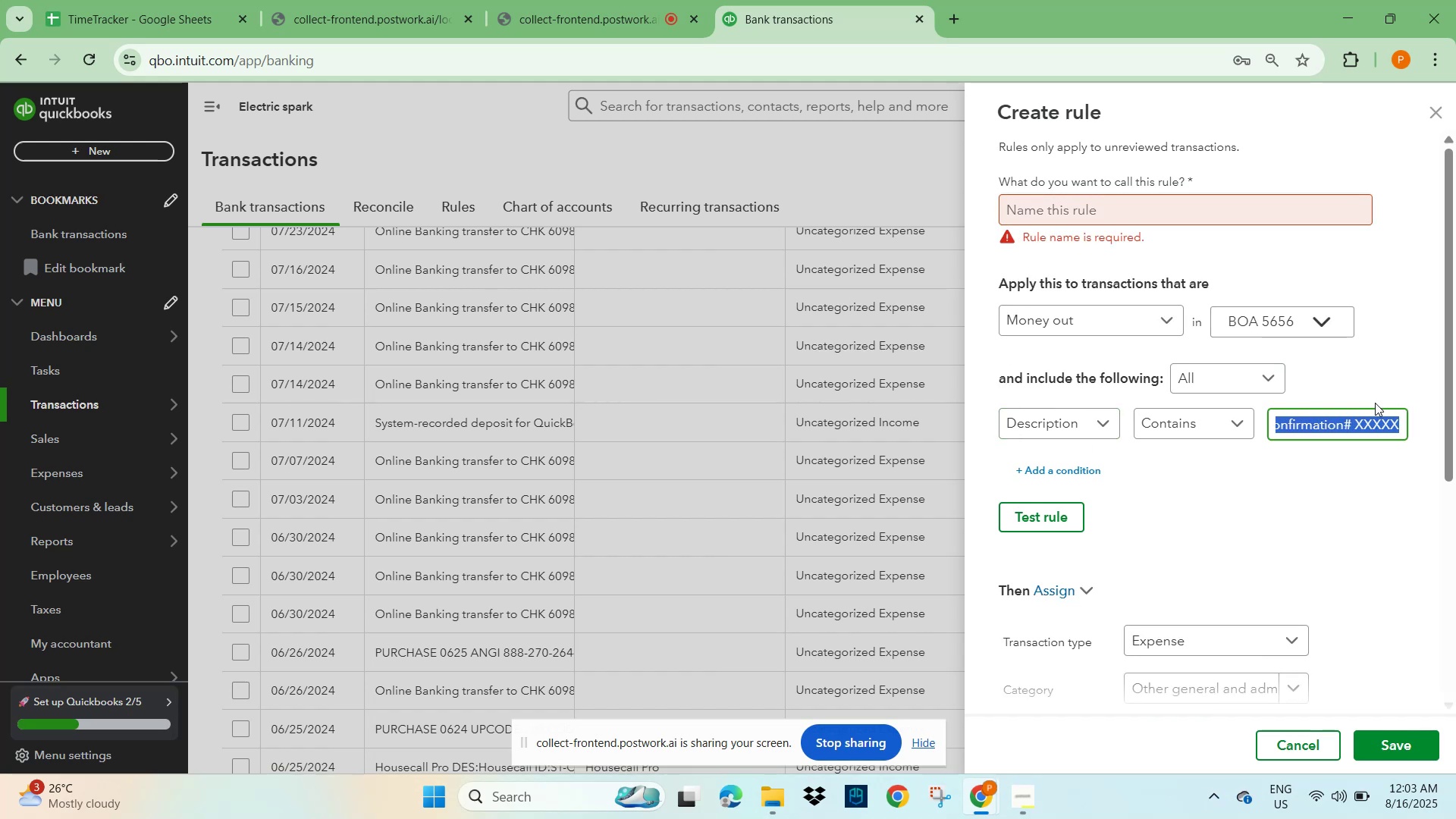 
key(Shift+ArrowRight)
 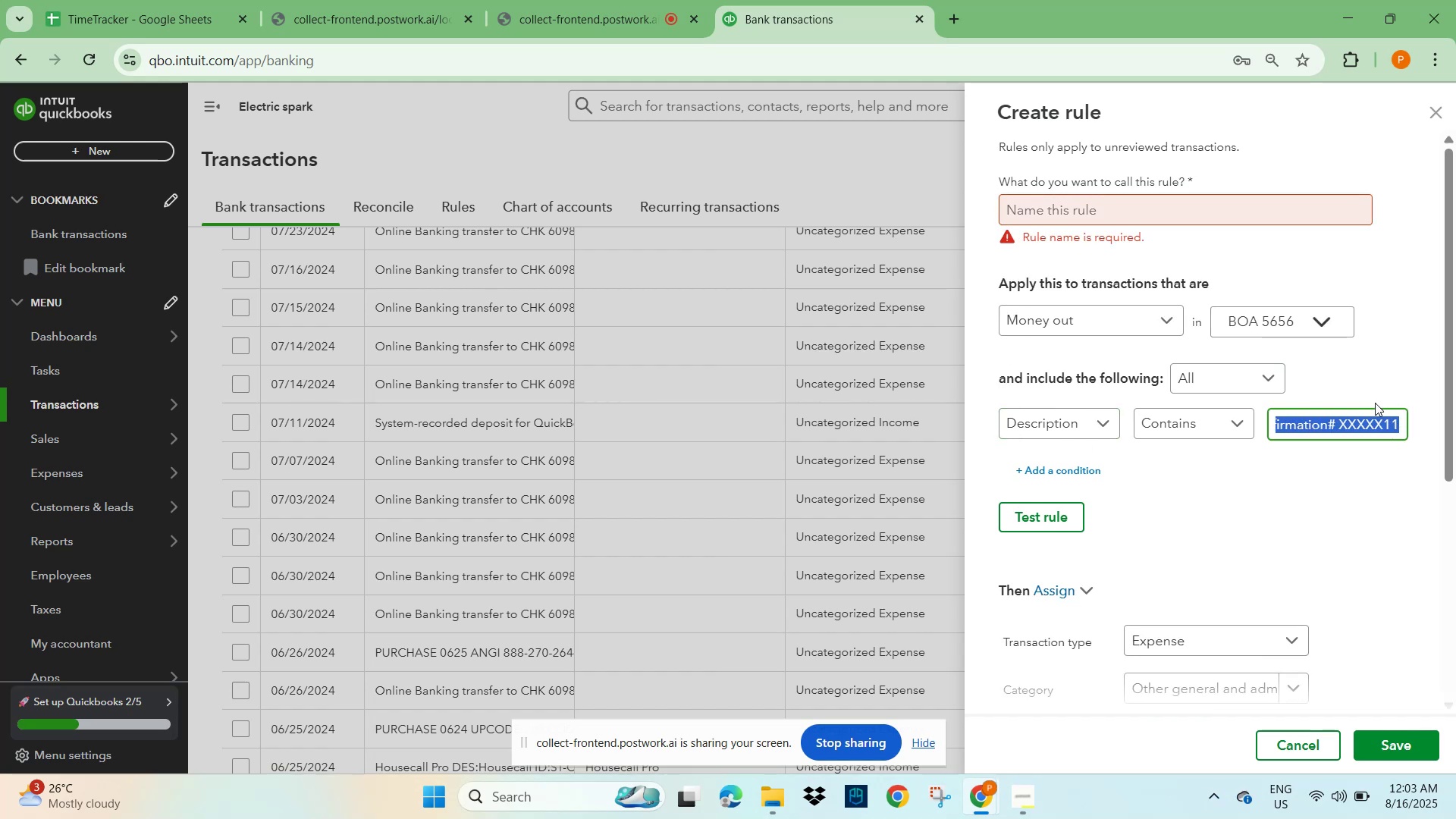 
key(Shift+ArrowRight)
 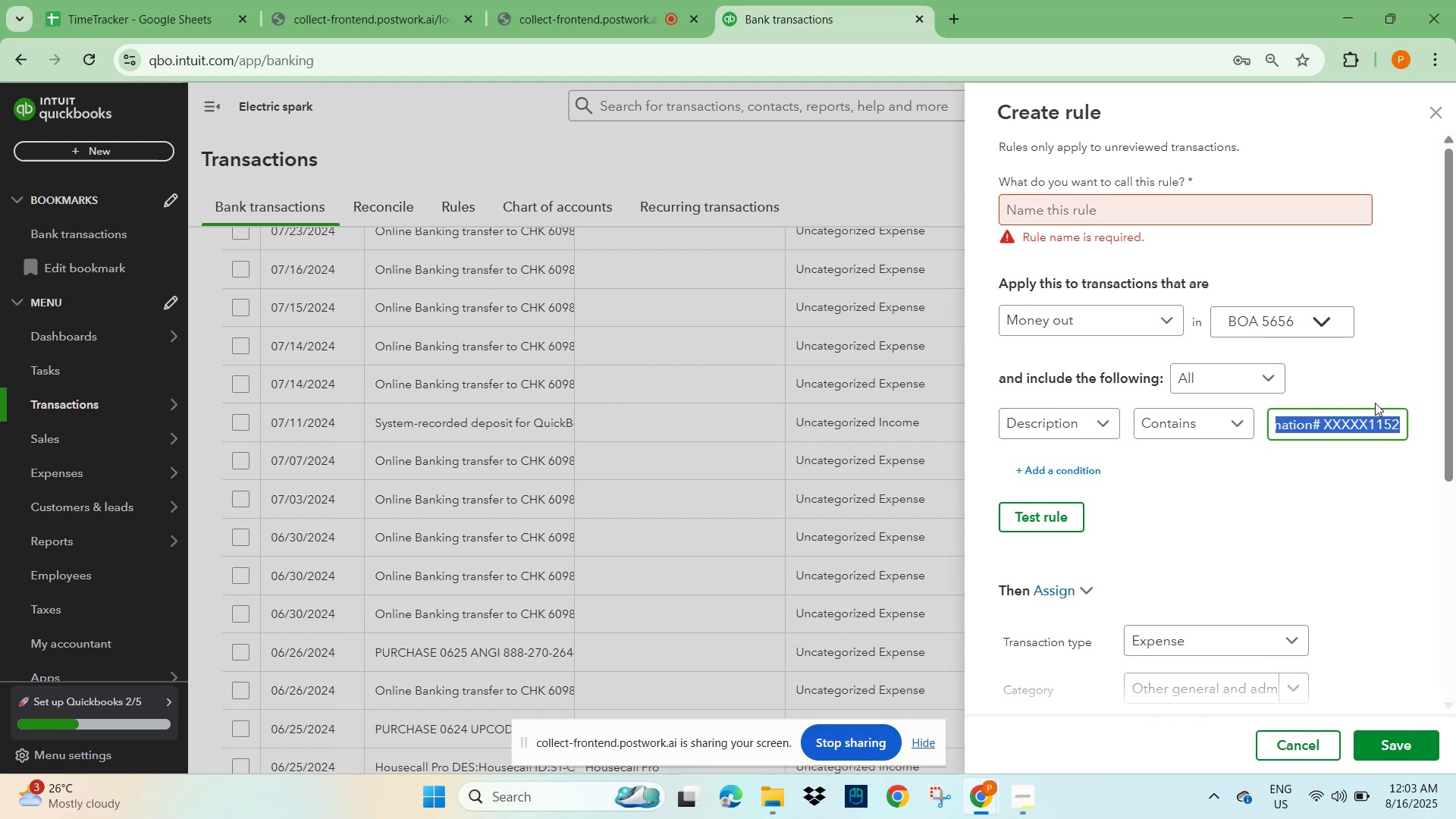 
key(Shift+ArrowRight)
 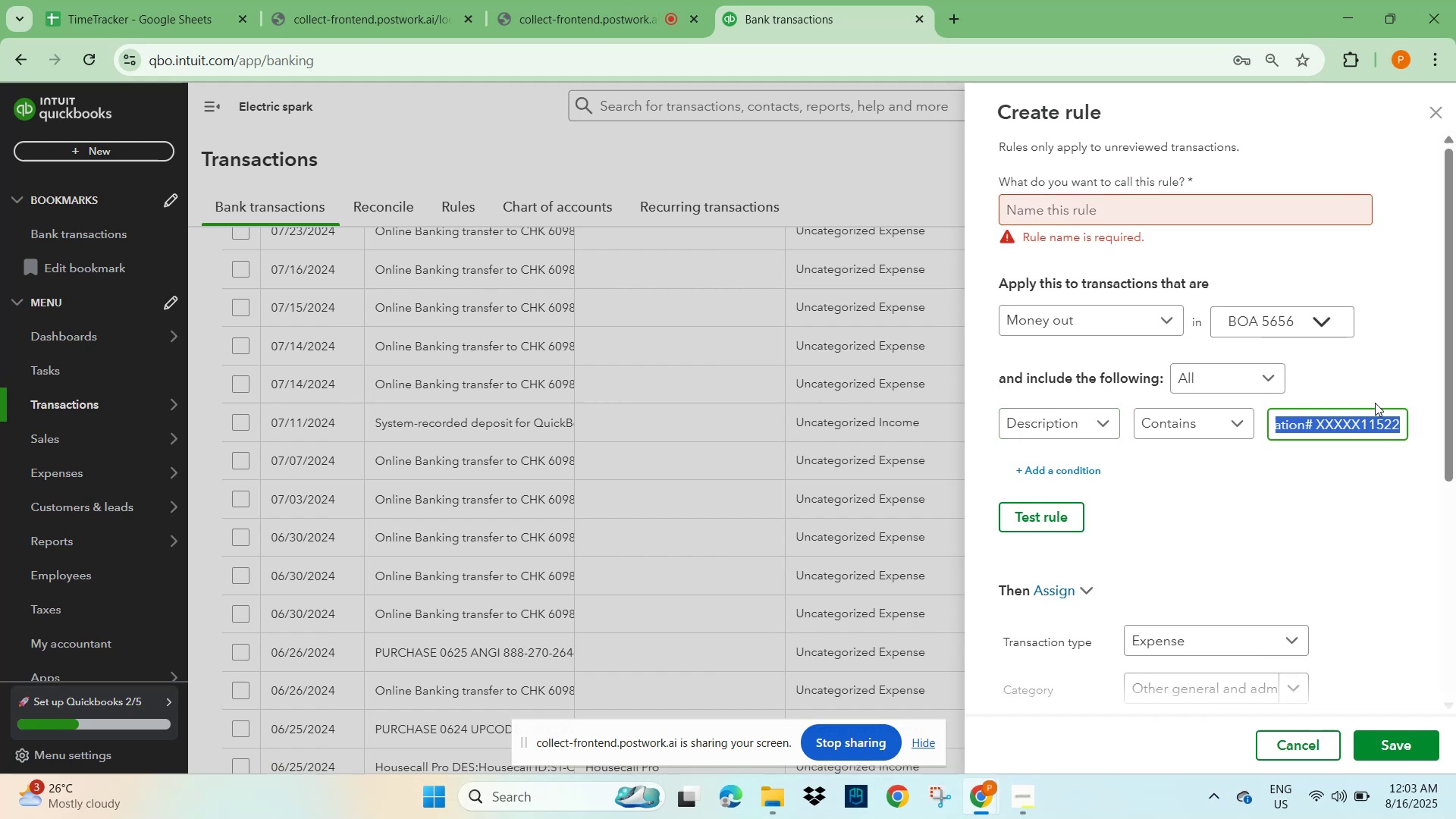 
key(Shift+ArrowRight)
 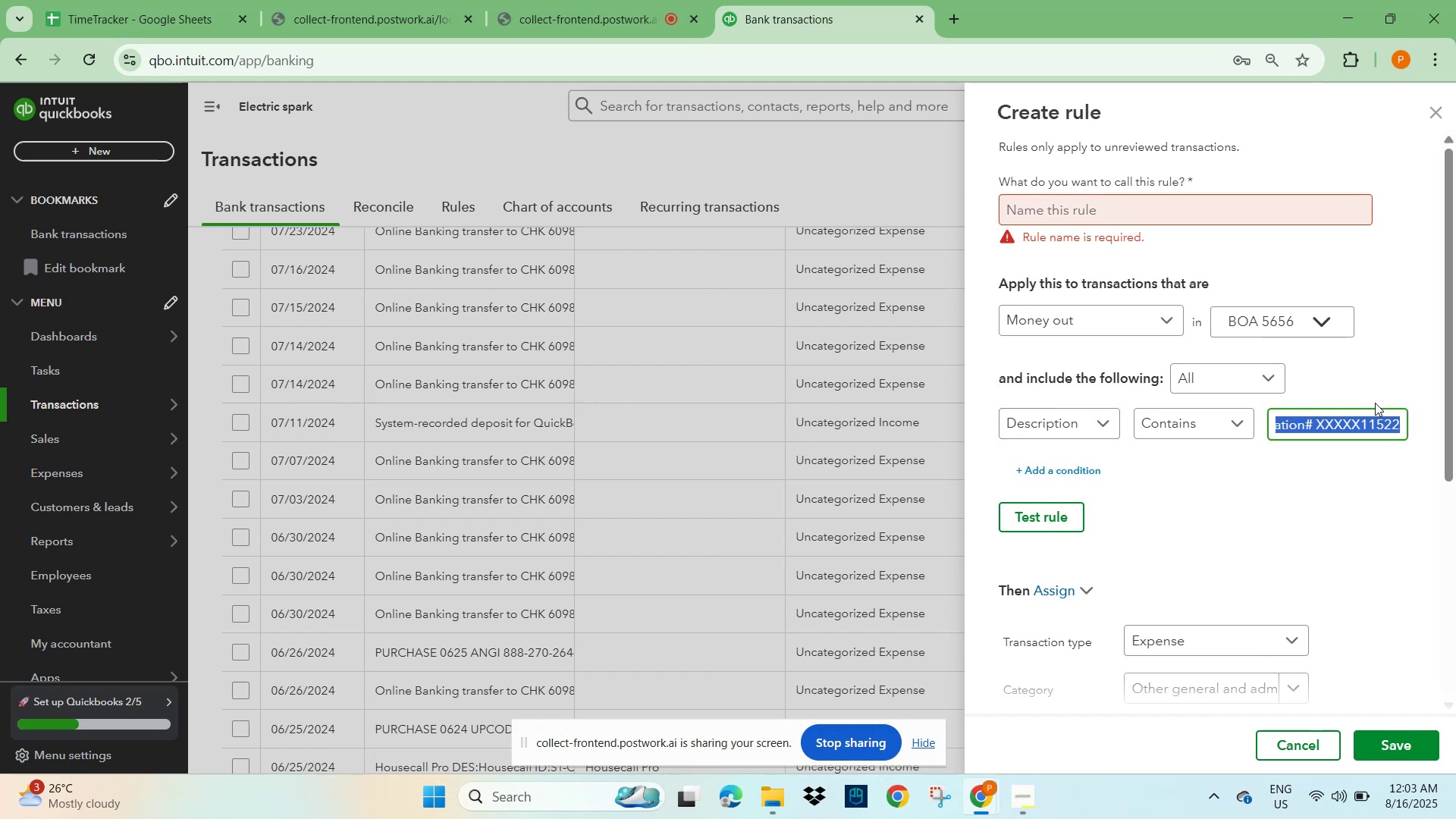 
key(Shift+ArrowRight)
 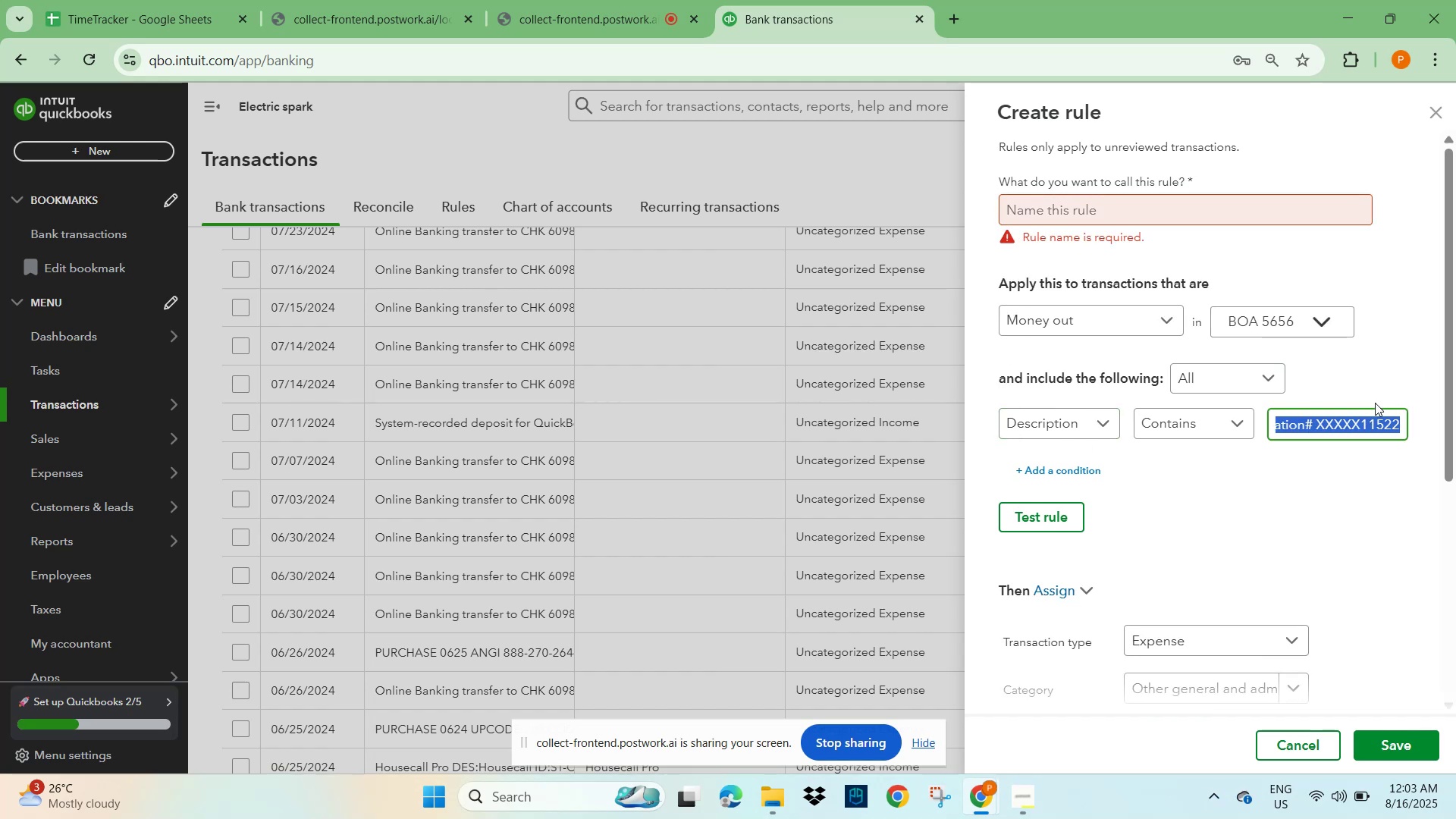 
key(Shift+ArrowRight)
 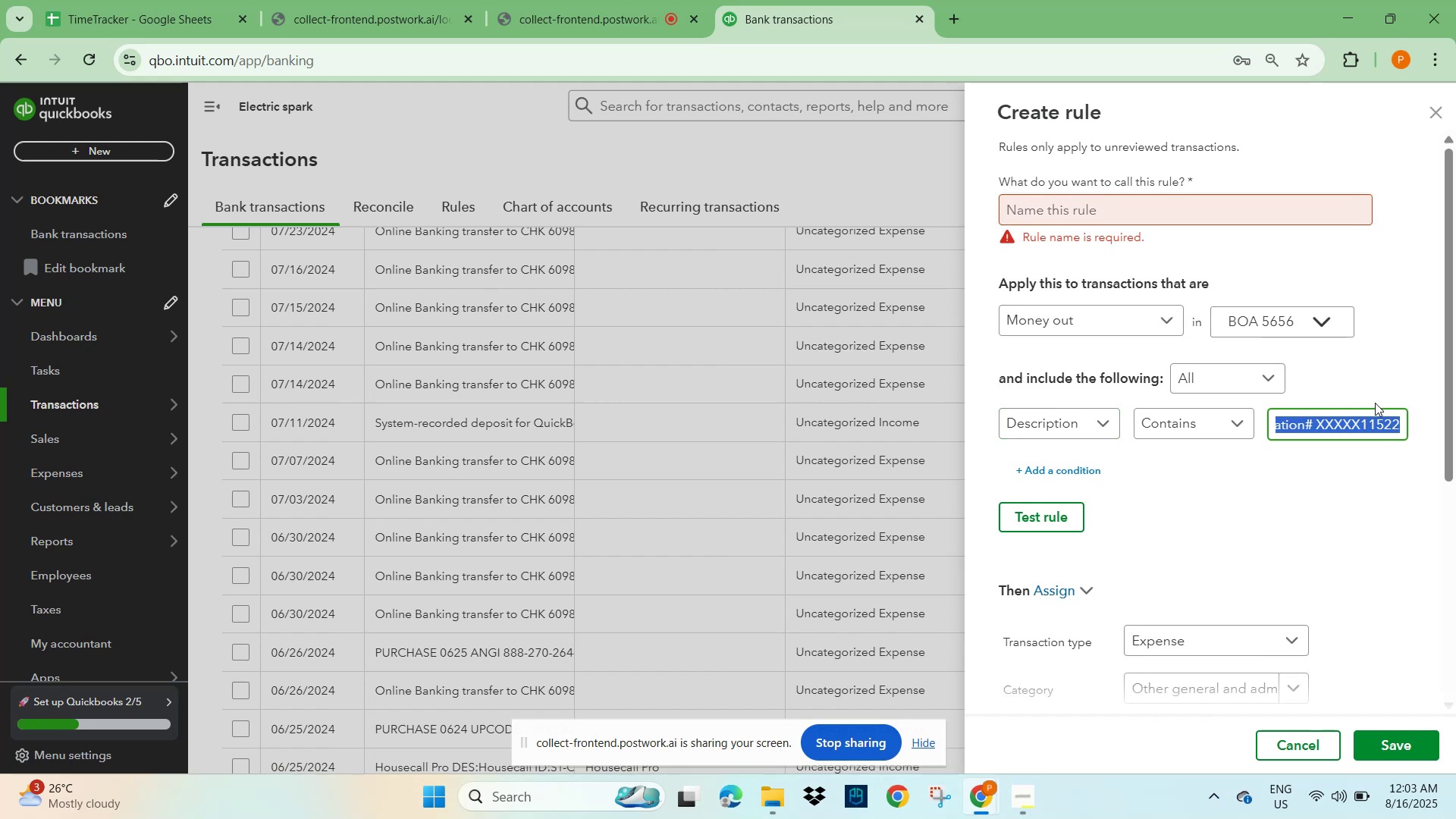 
key(Backspace)
 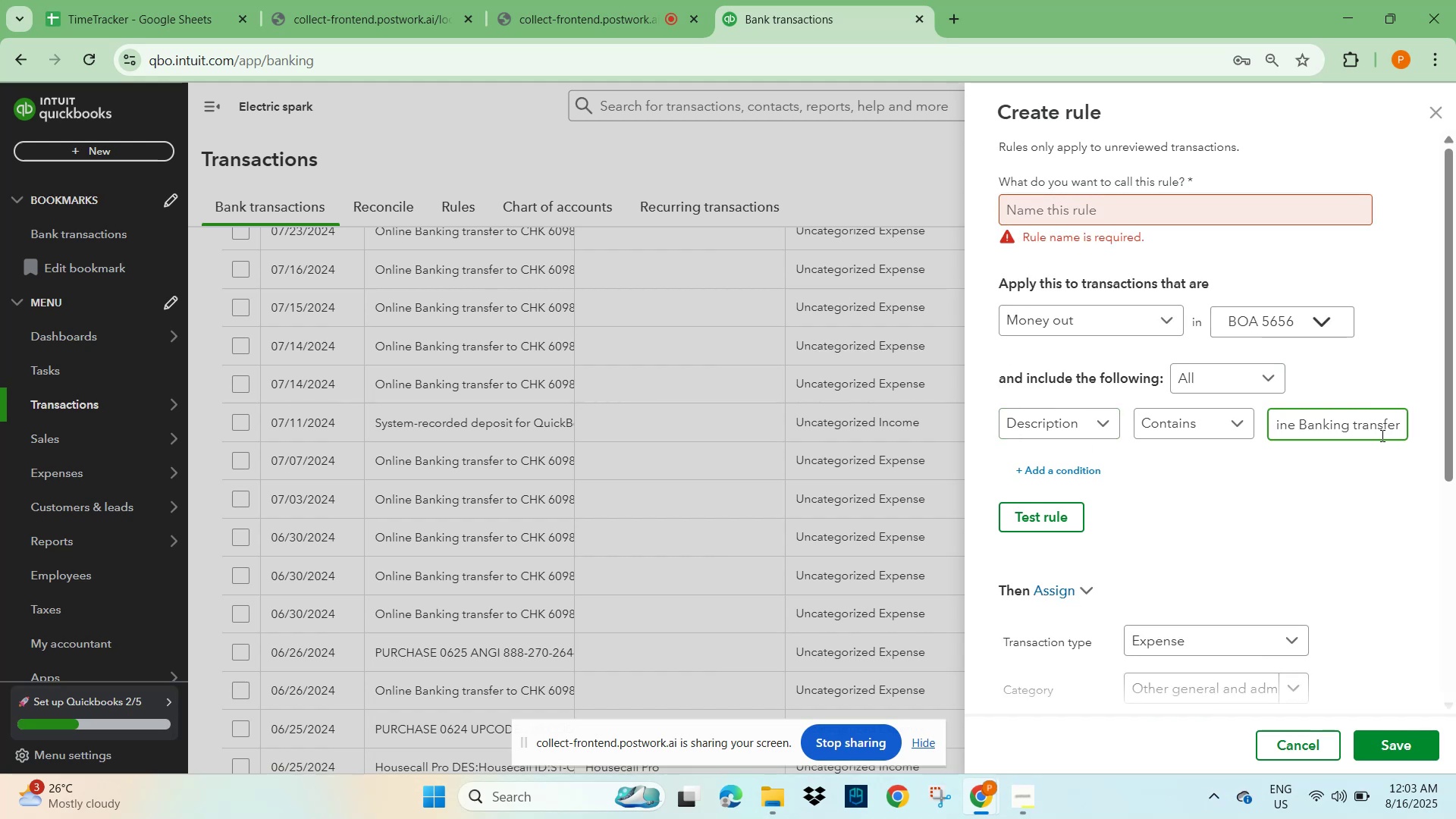 
left_click([1380, 519])
 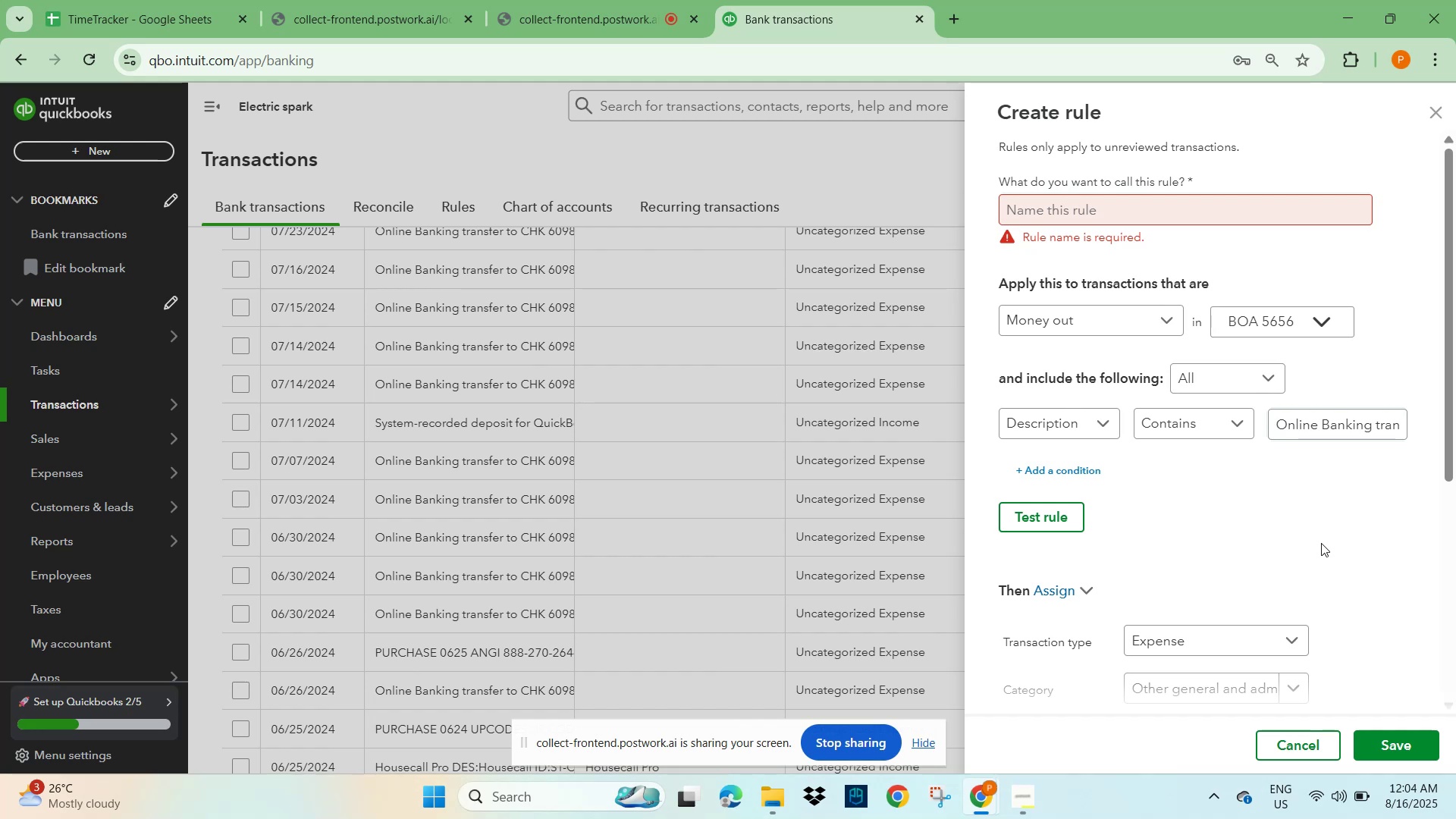 
left_click([1152, 212])
 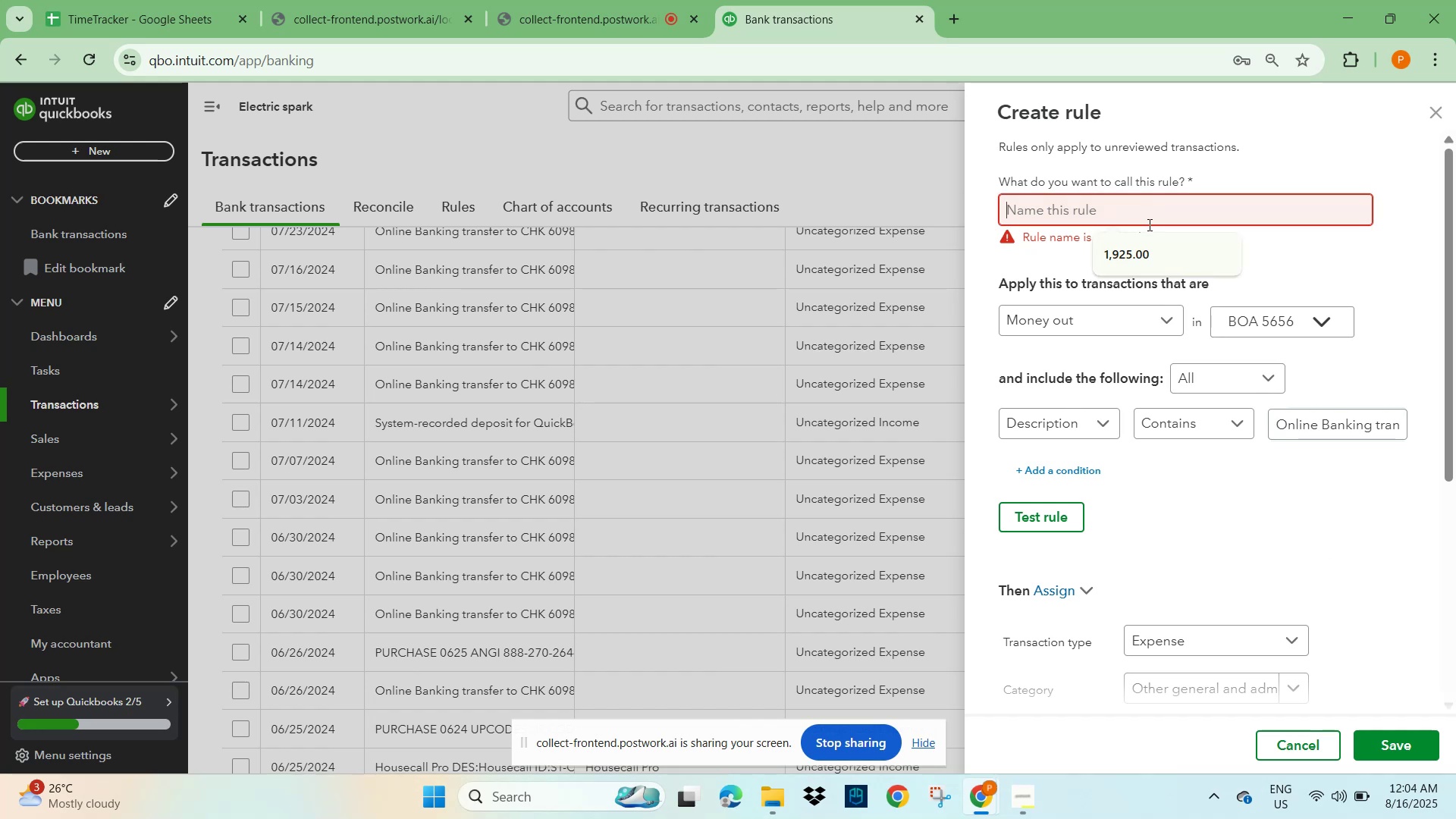 
left_click([1308, 425])
 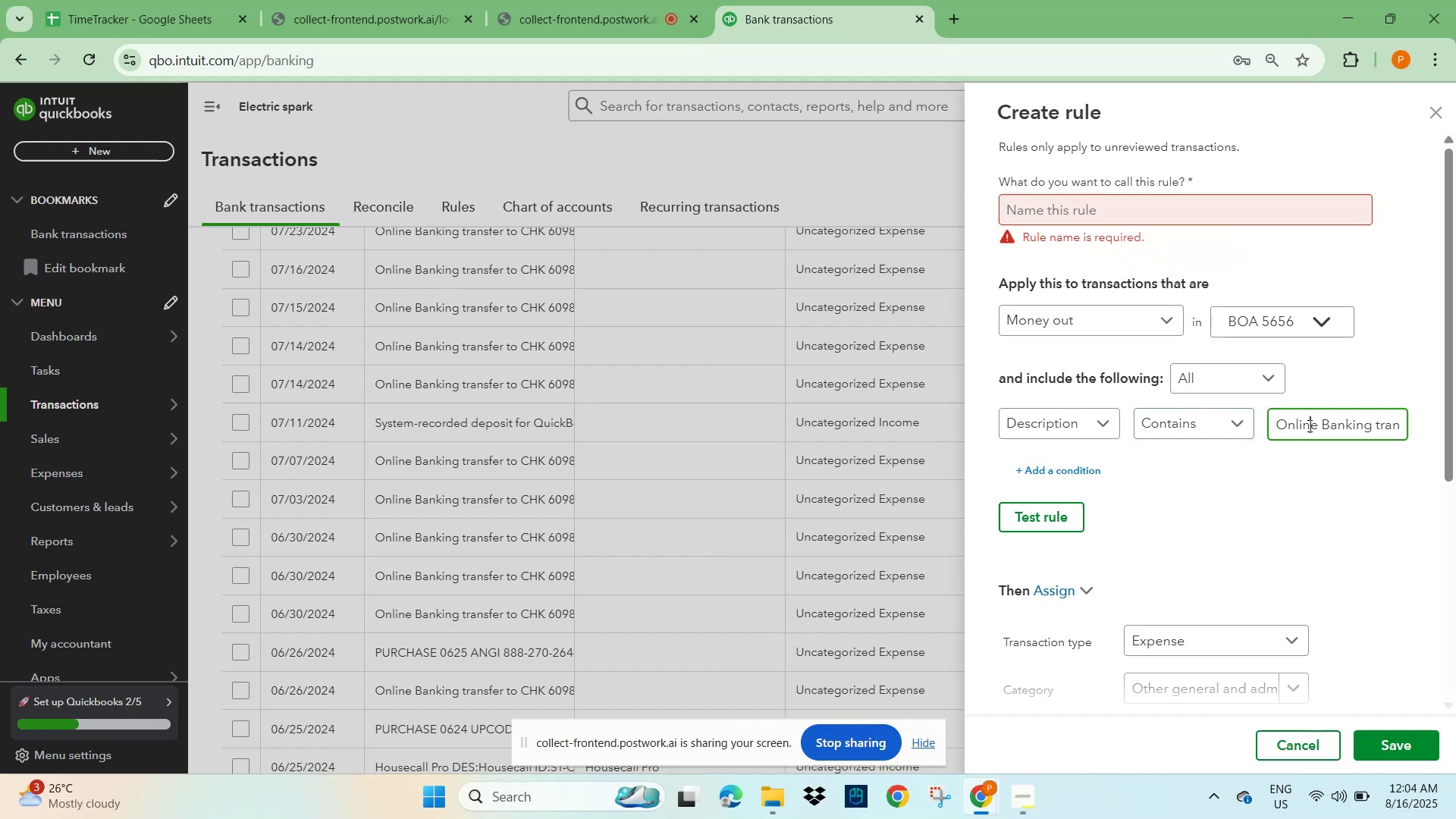 
hold_key(key=ControlLeft, duration=0.71)
 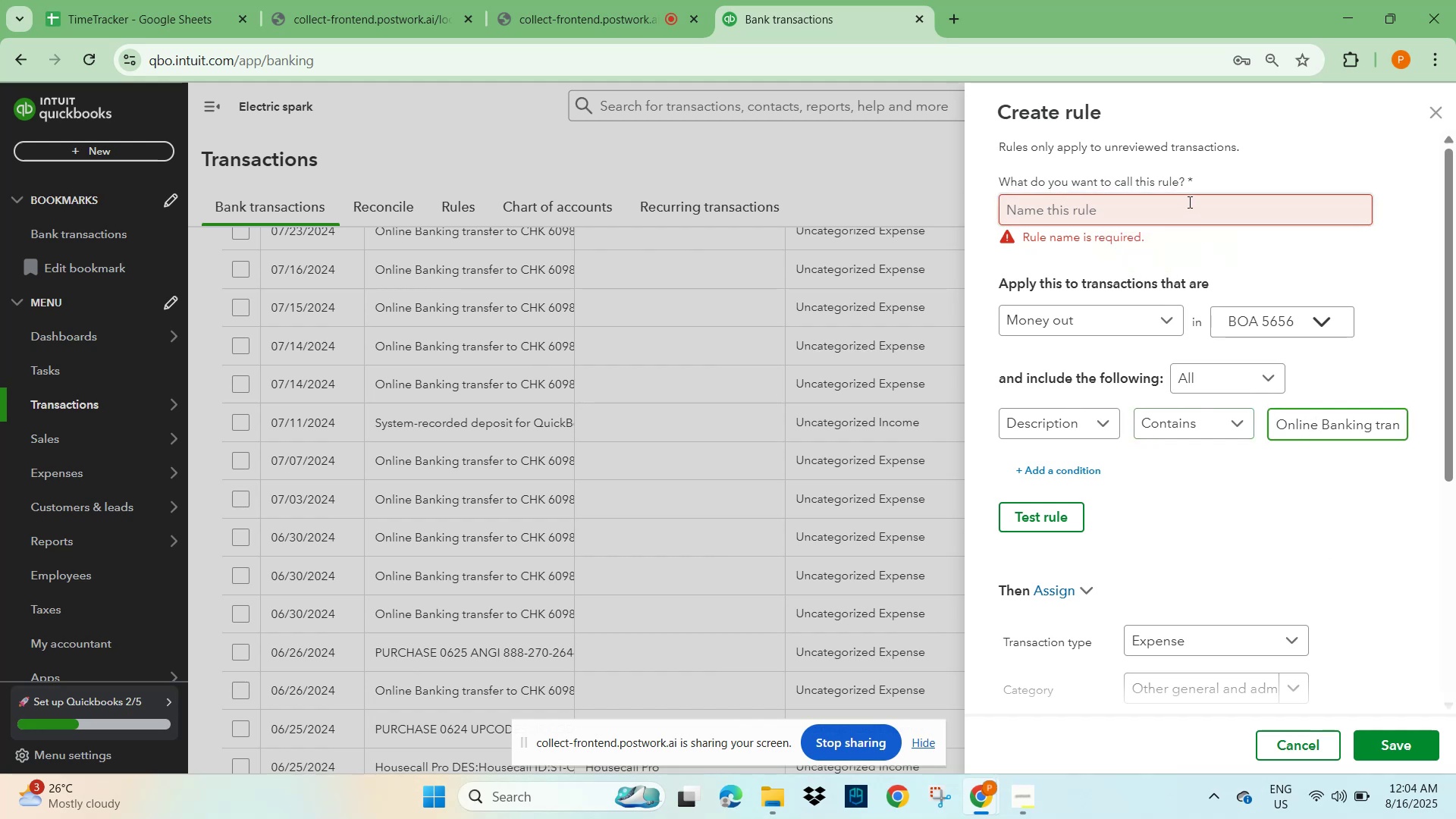 
left_click([1188, 201])
 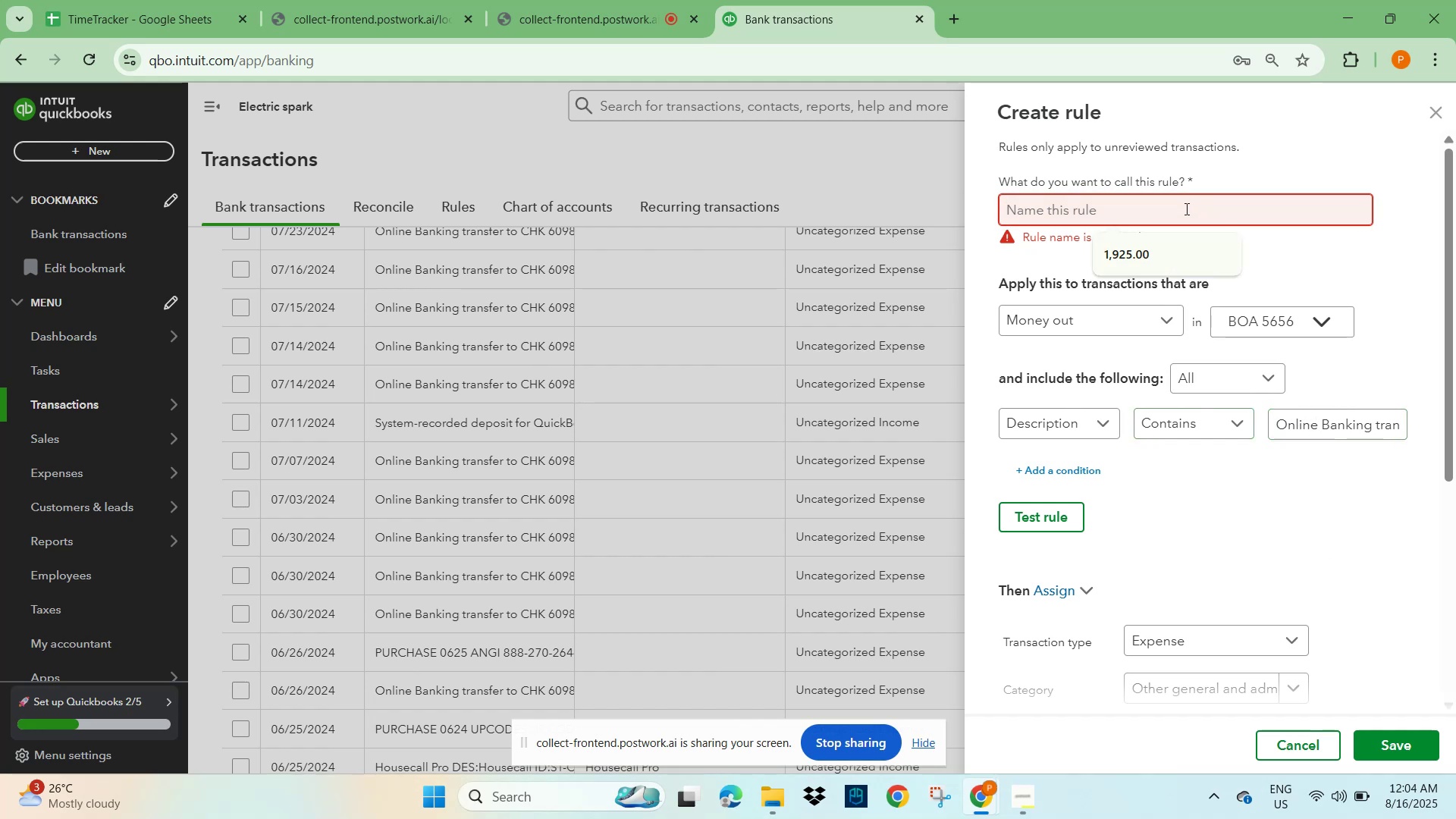 
type(Online)
 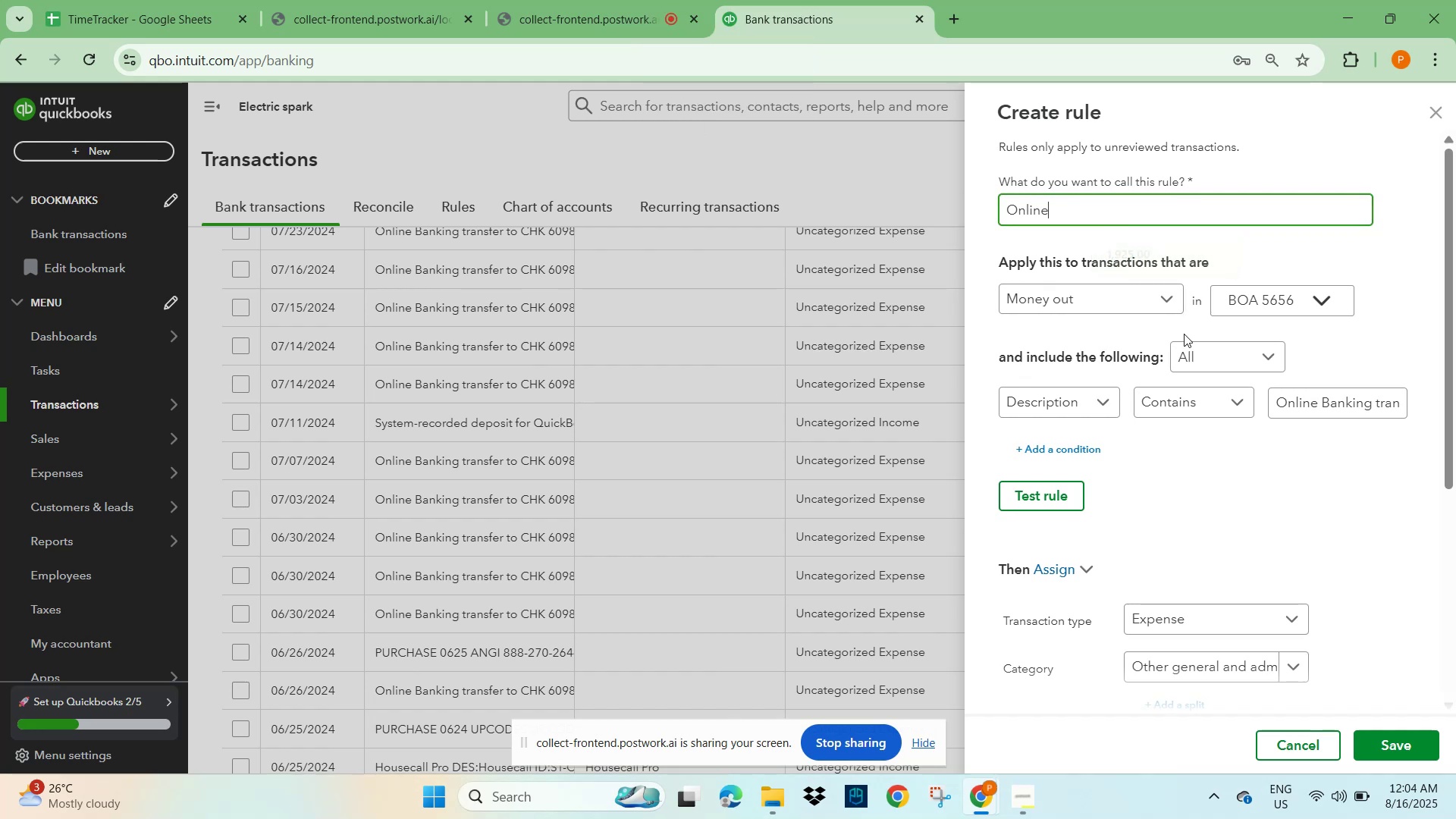 
left_click([1251, 502])
 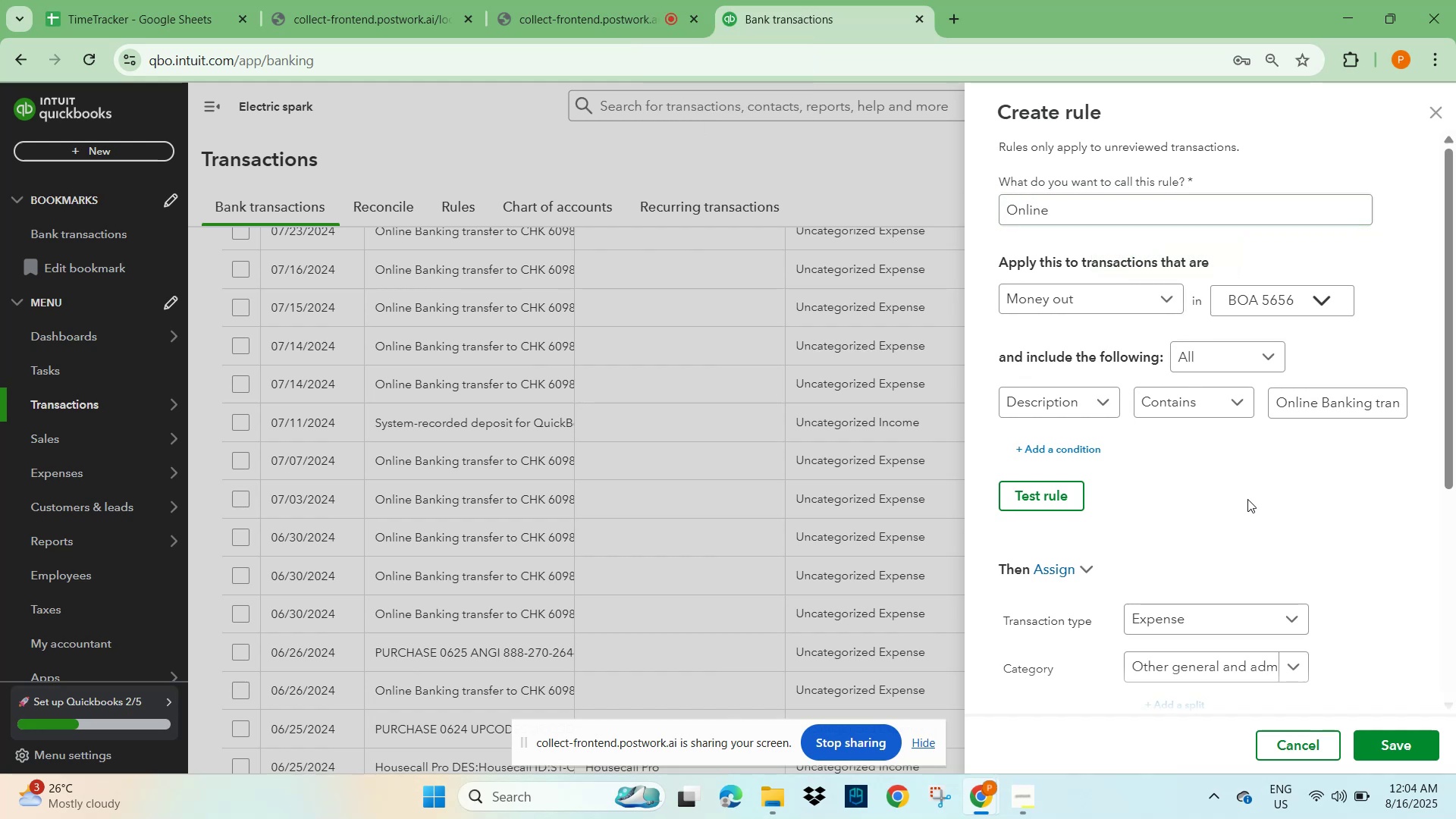 
scroll: coordinate [1312, 633], scroll_direction: down, amount: 6.0
 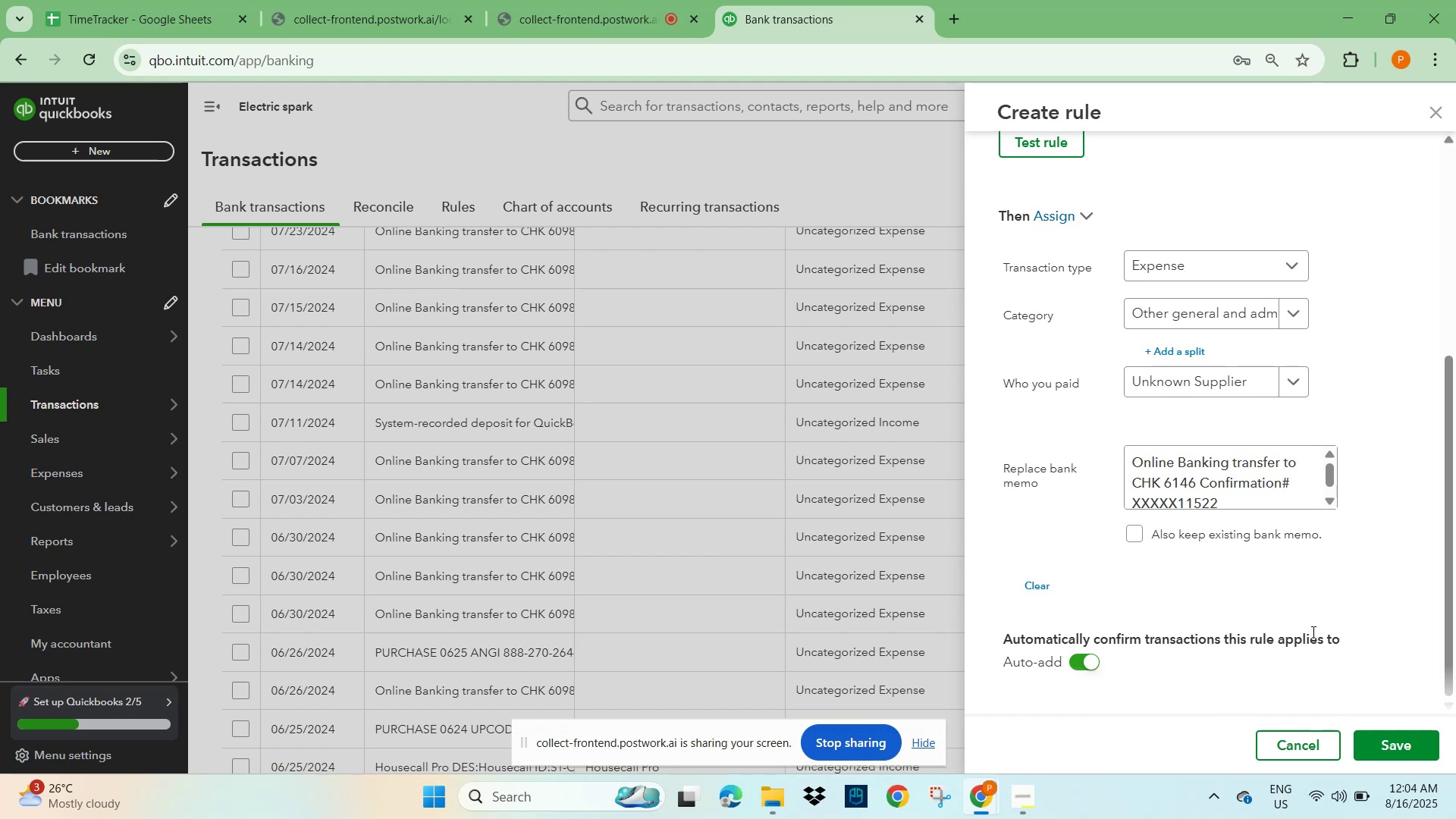 
wait(18.25)
 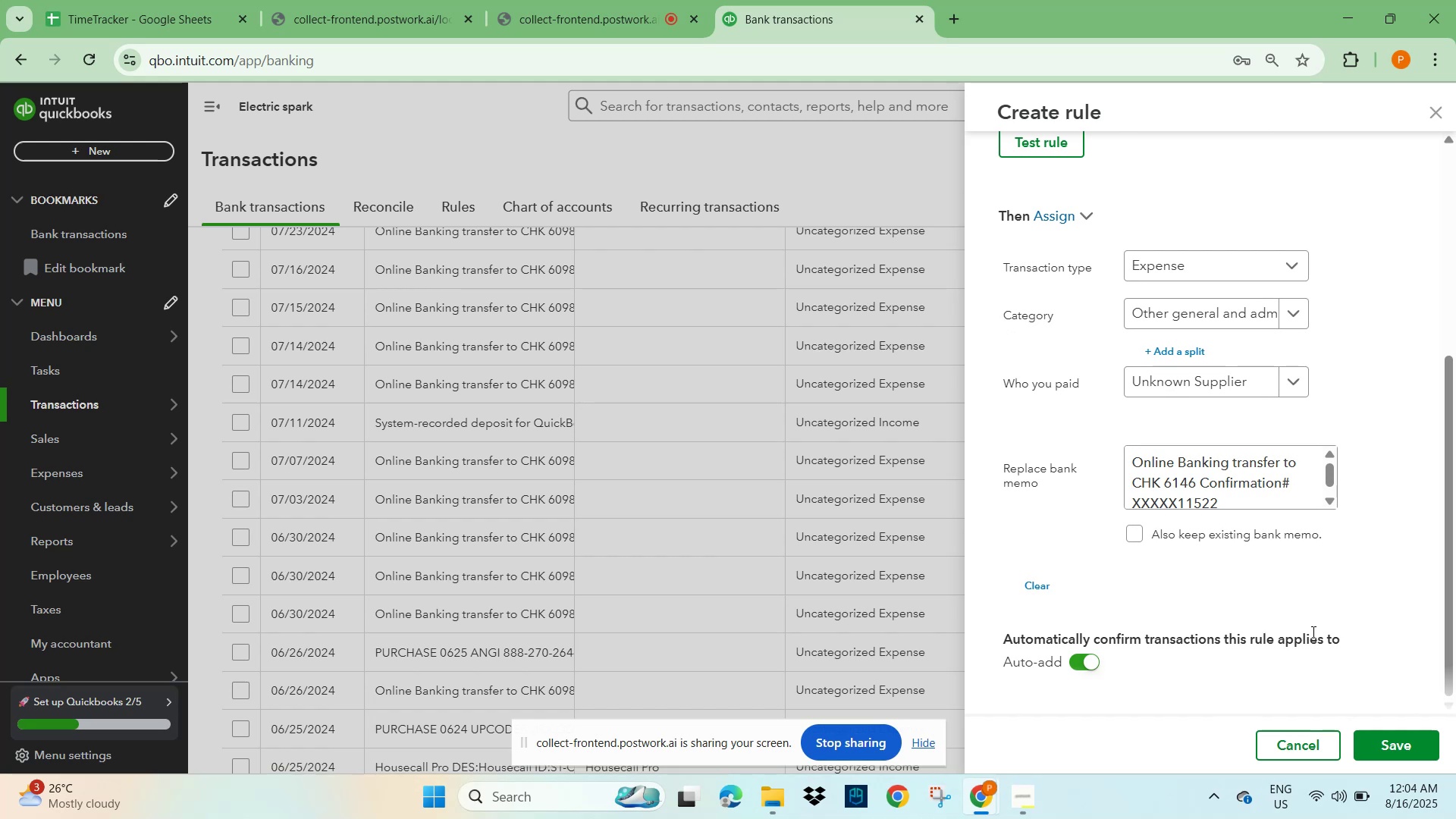 
left_click([1378, 749])
 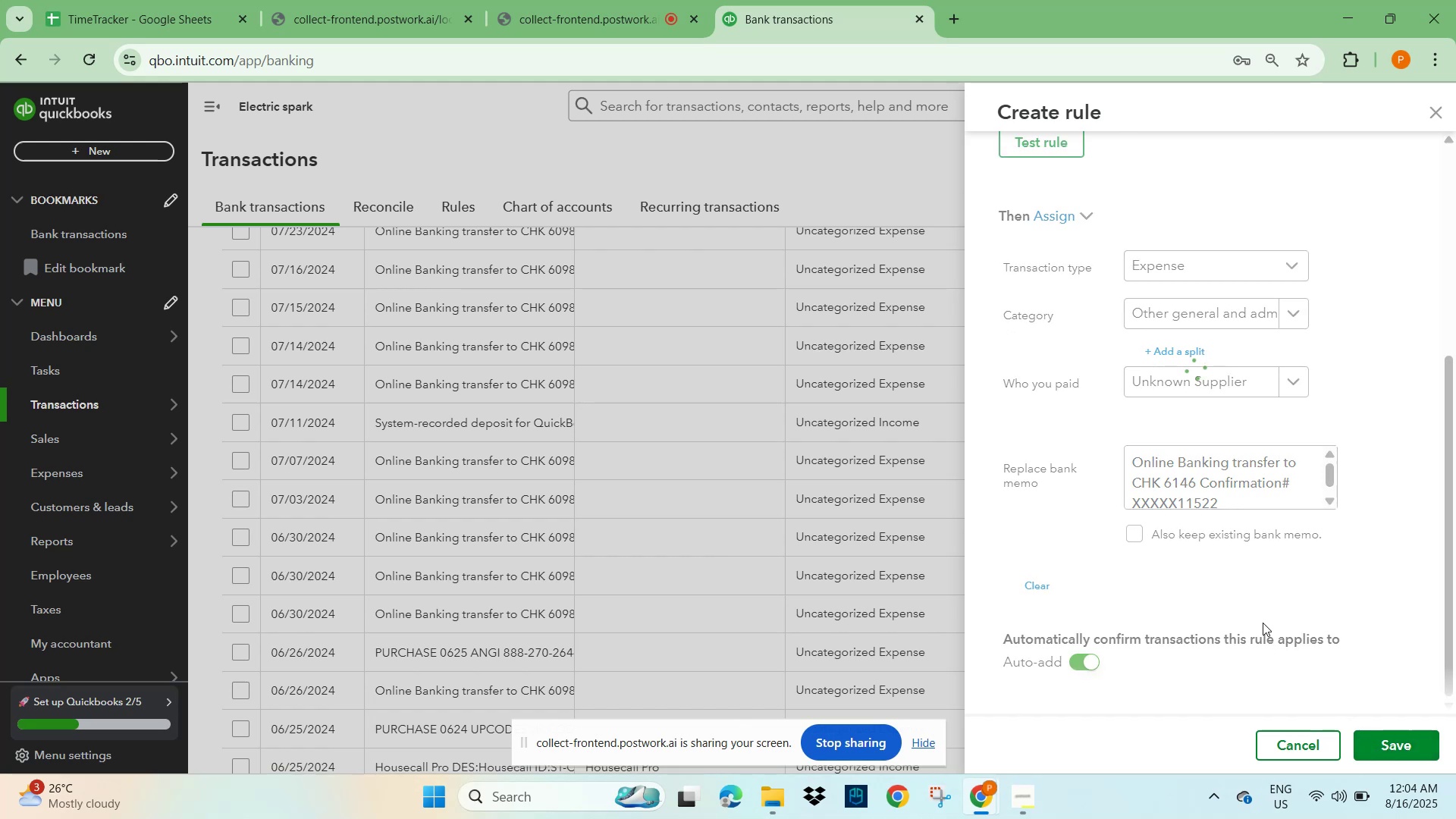 
left_click([1136, 532])
 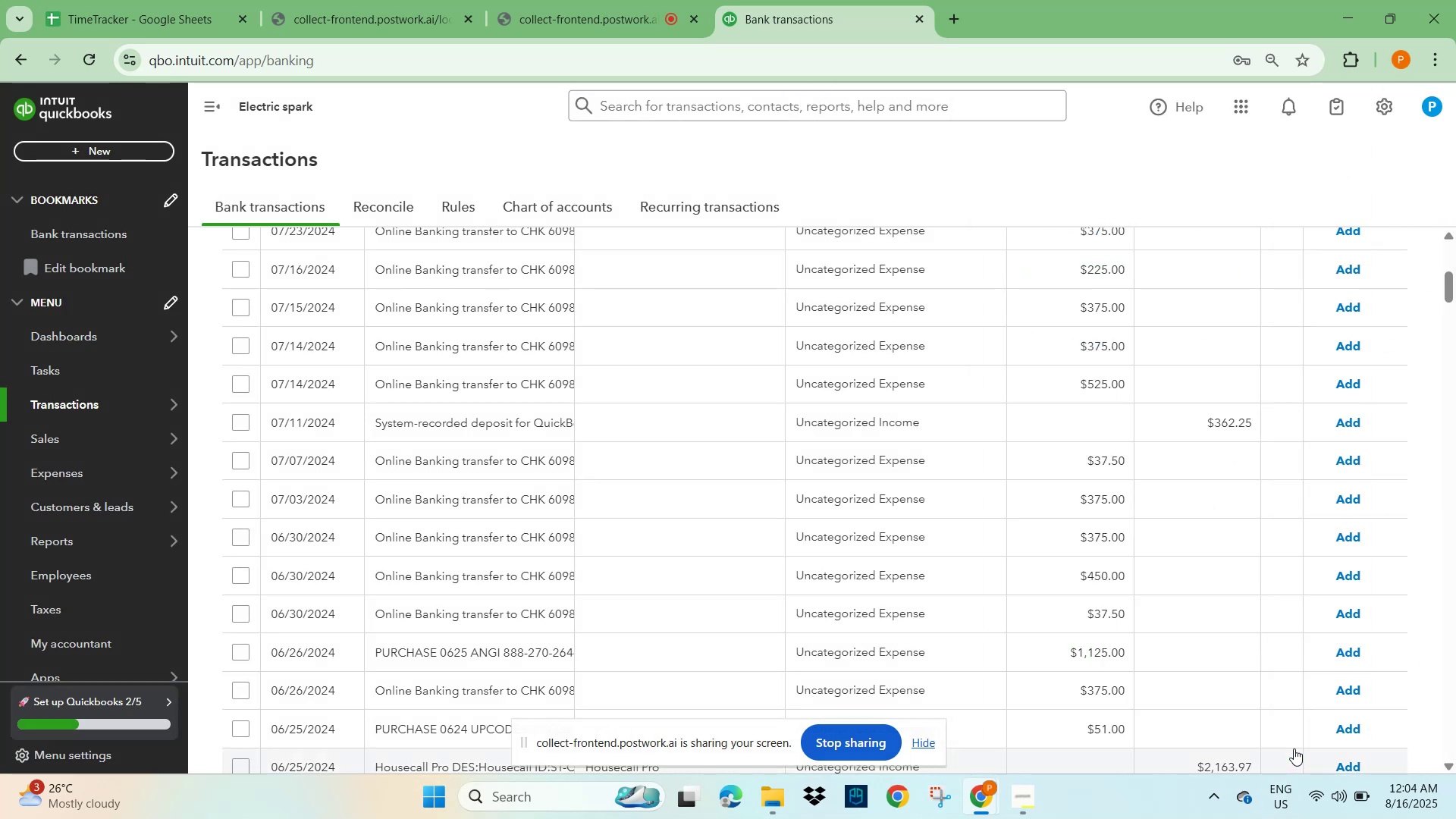 
scroll: coordinate [576, 564], scroll_direction: up, amount: 2.0
 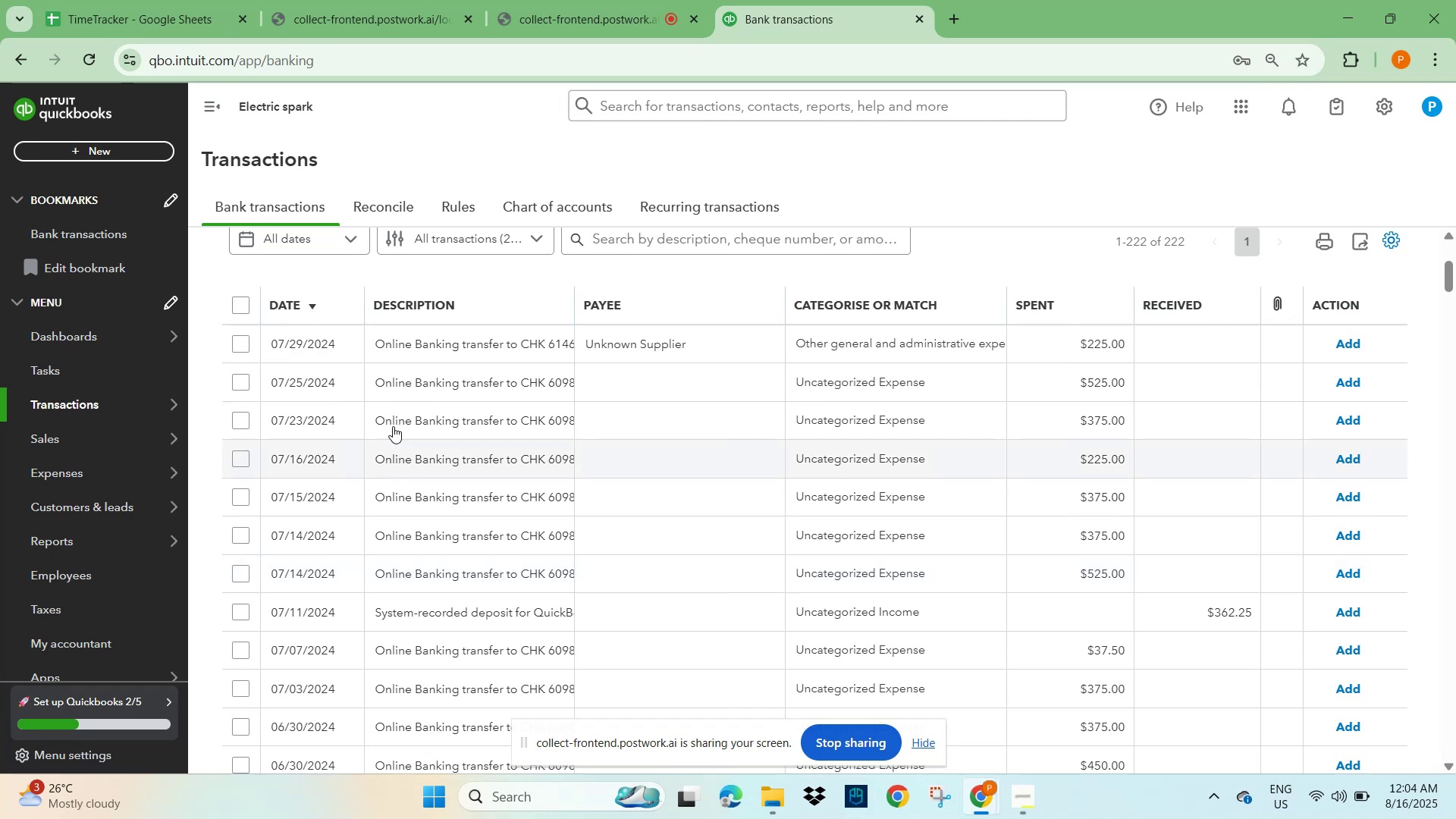 
left_click([453, 341])
 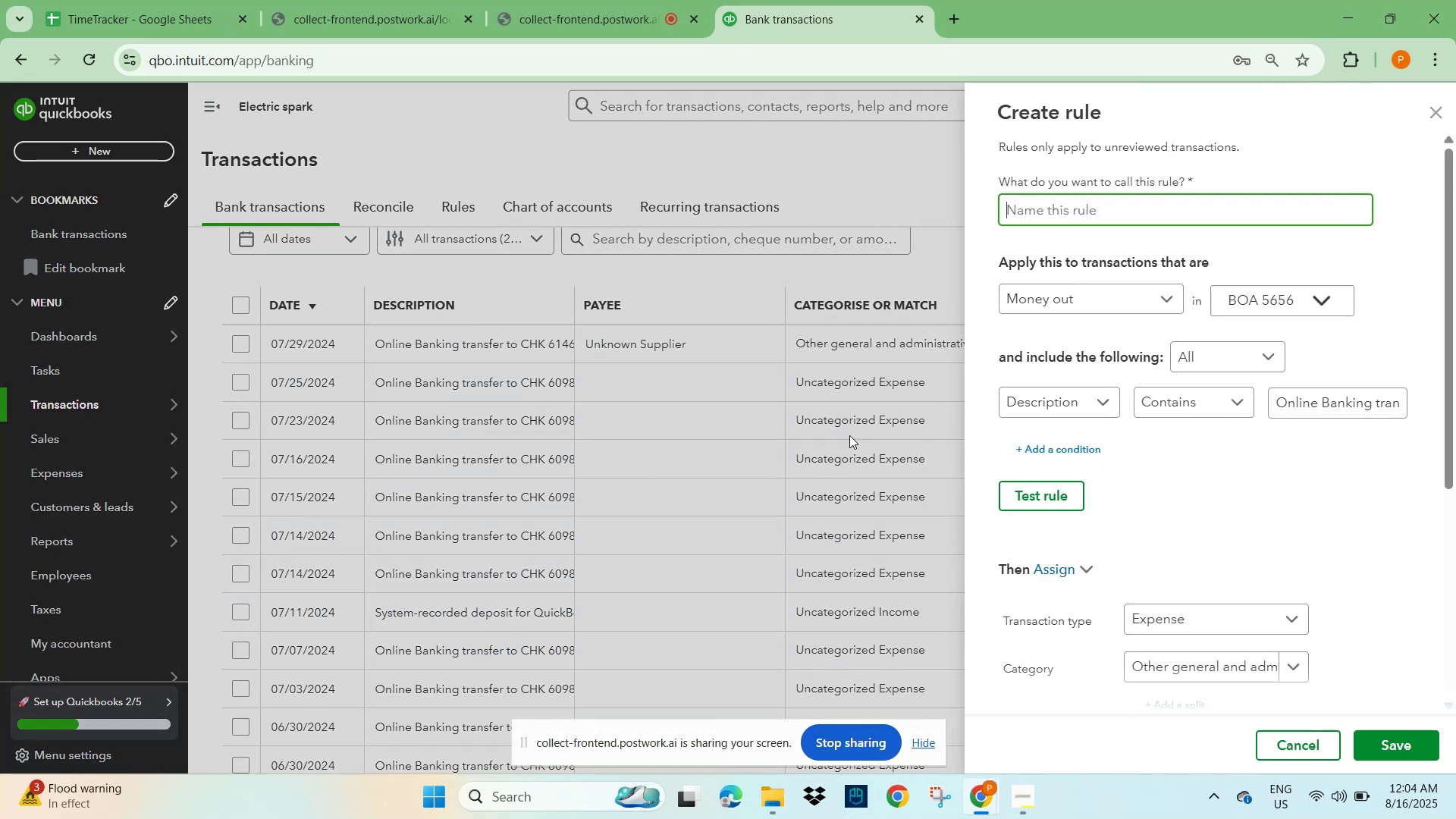 
left_click([1081, 206])
 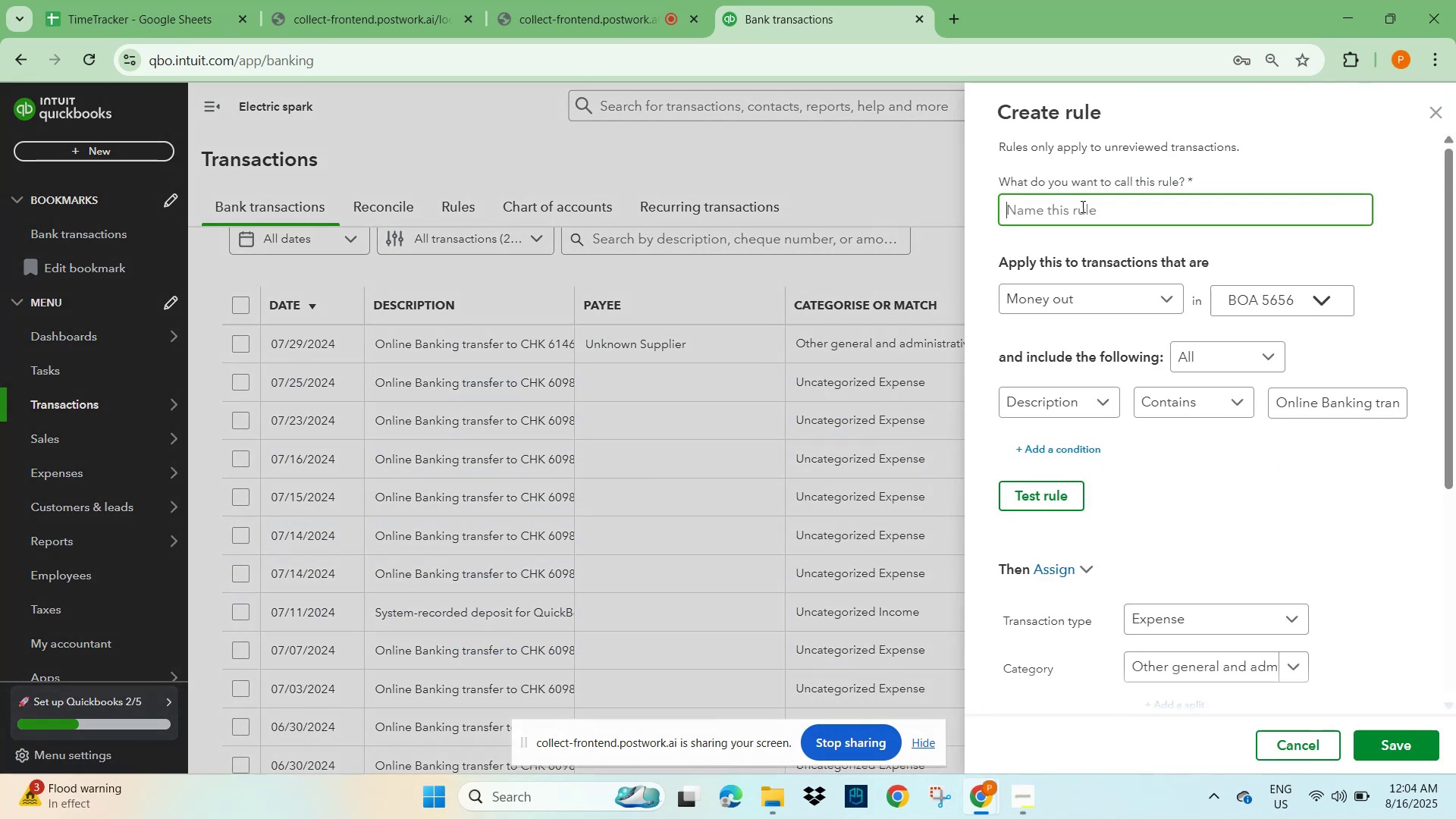 
key(Control+V)
 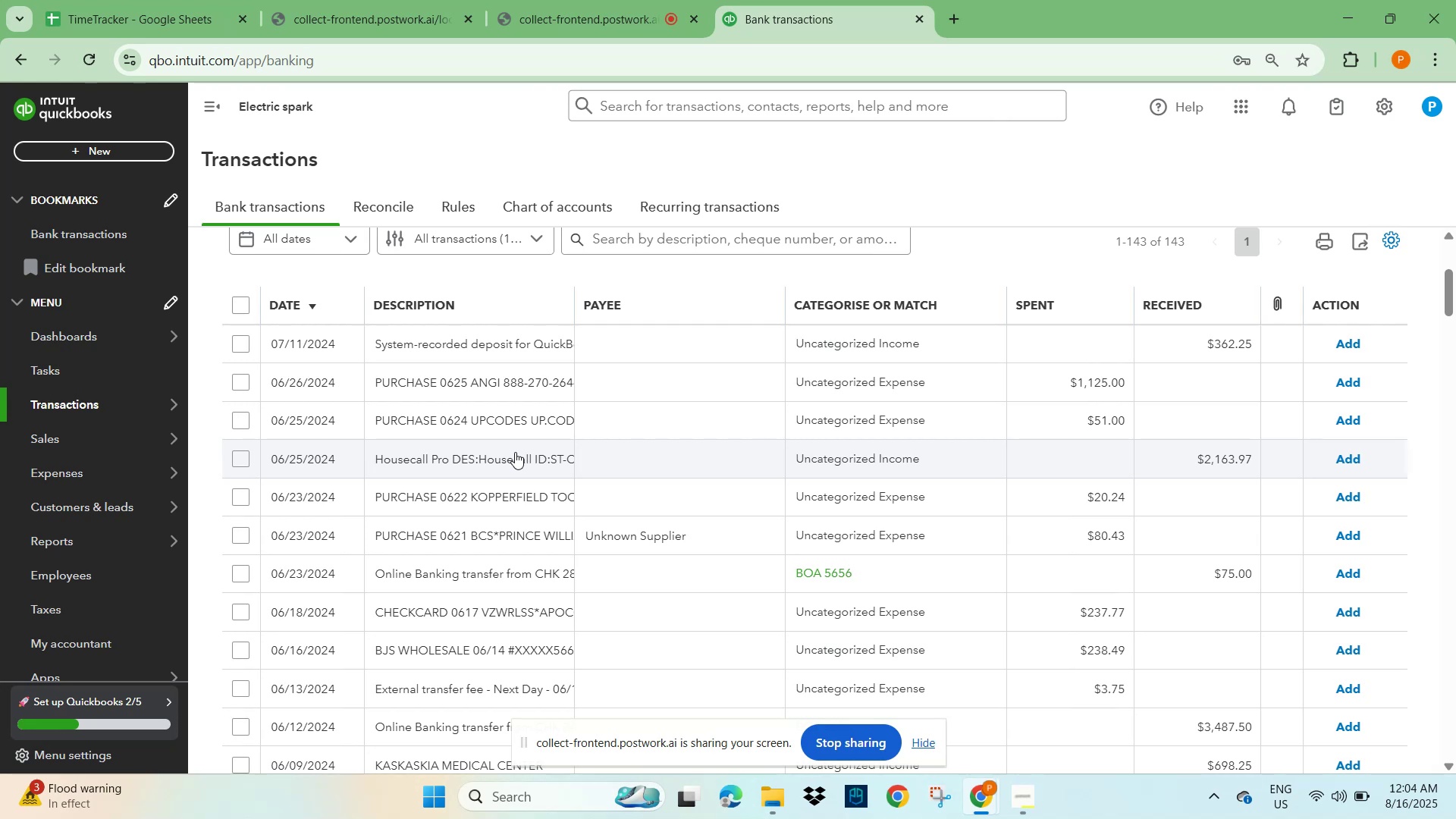 
wait(7.16)
 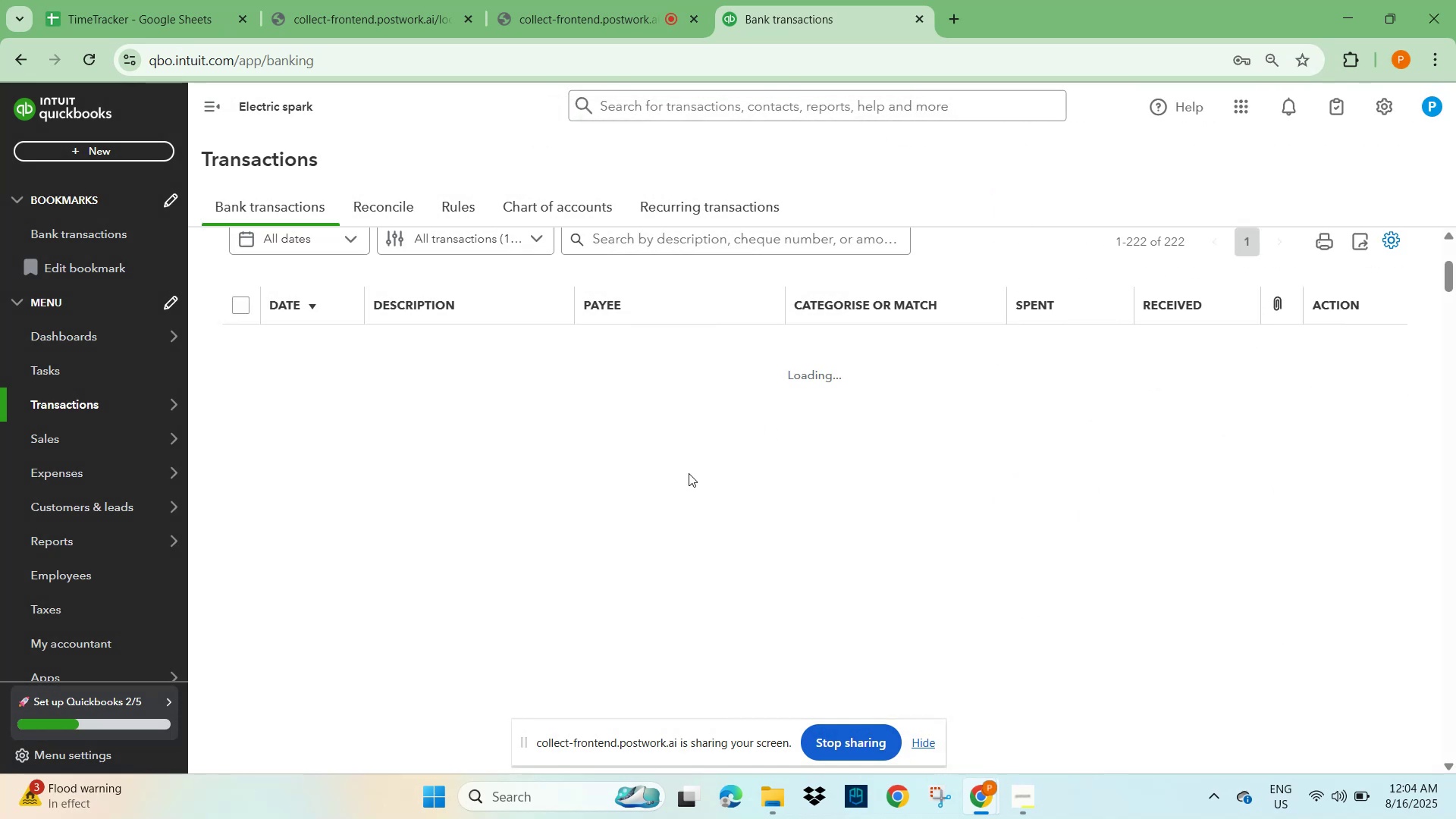 
scroll: coordinate [515, 452], scroll_direction: up, amount: 3.0
 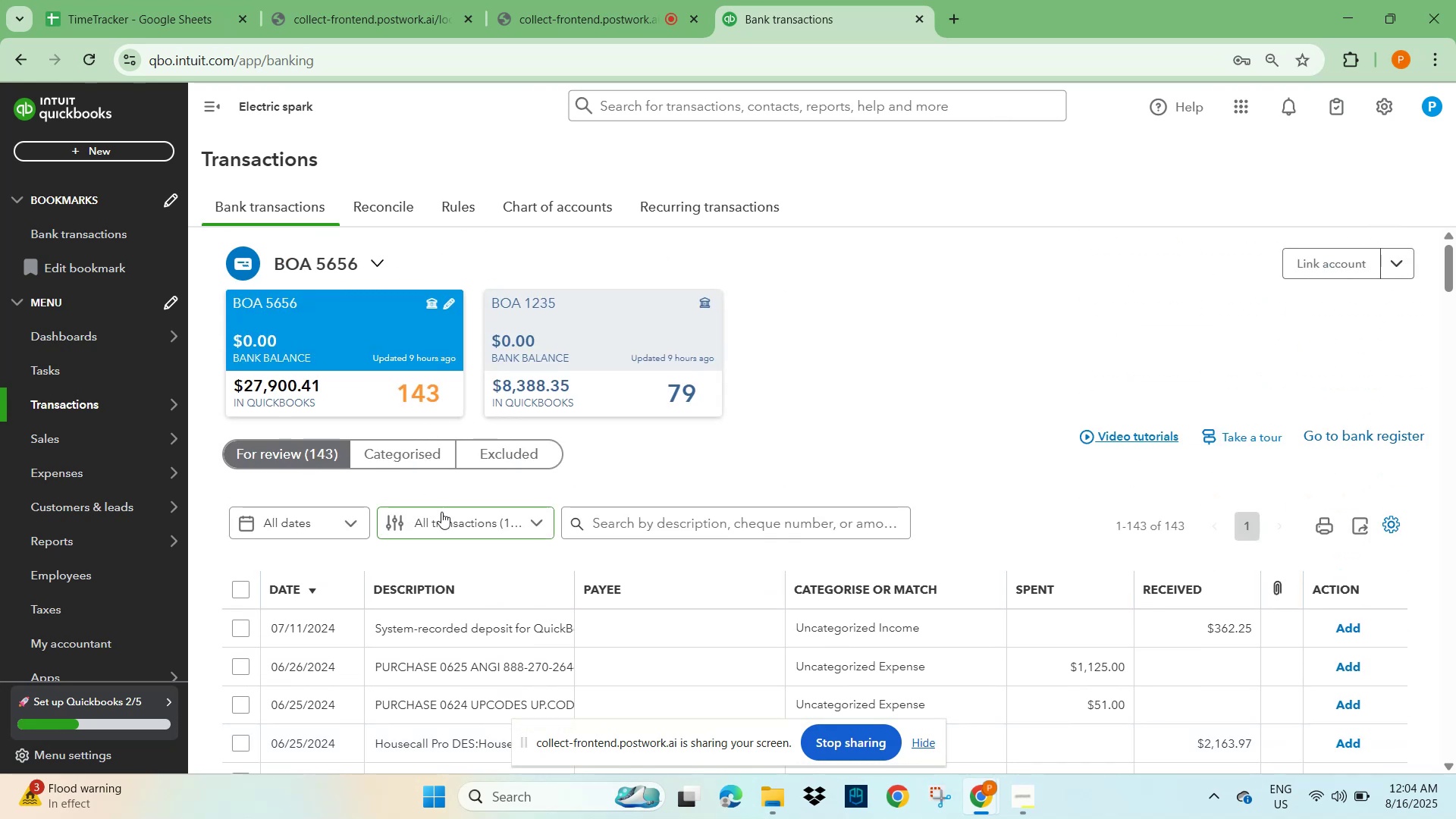 
left_click([450, 525])
 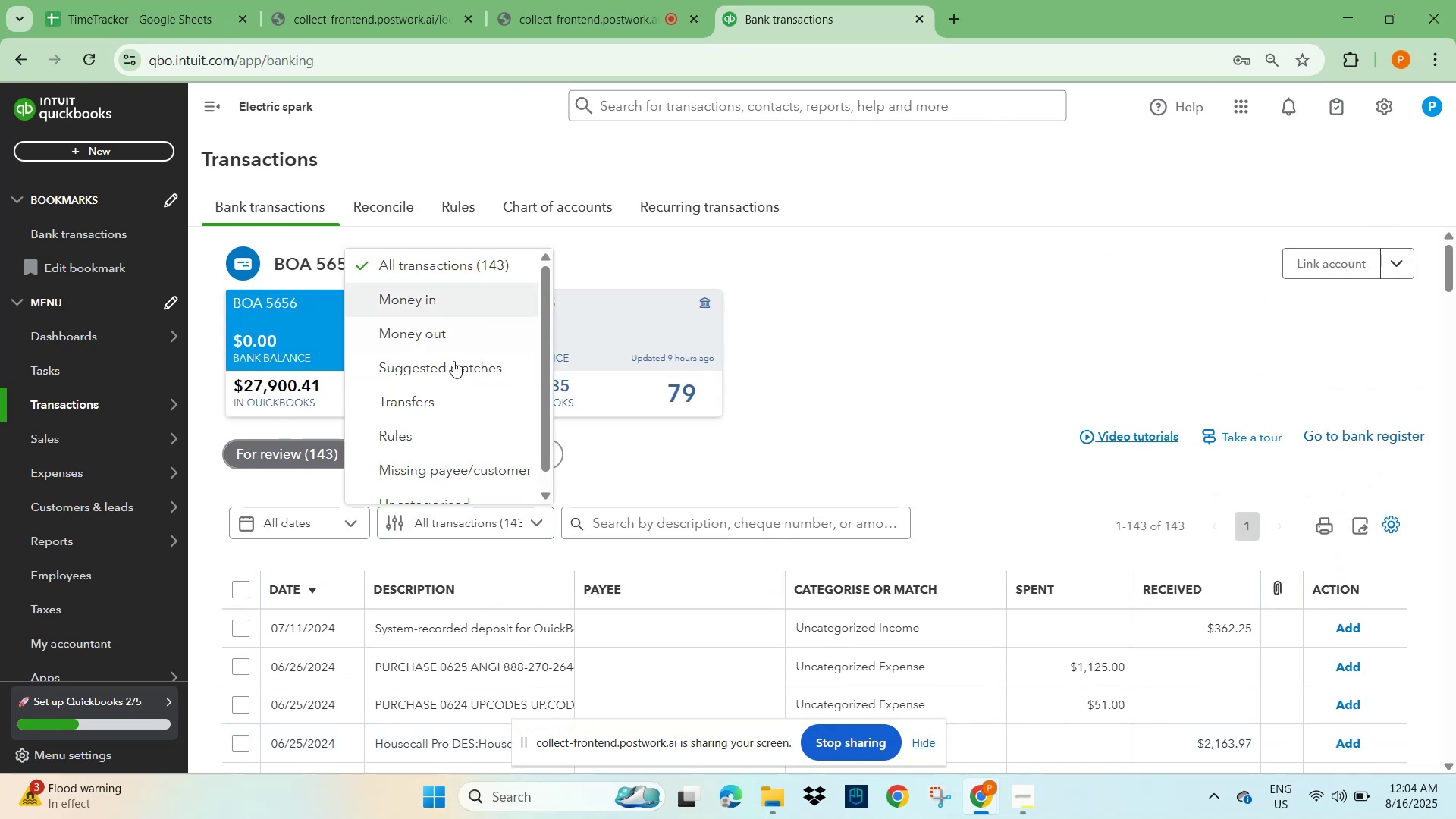 
left_click([898, 389])
 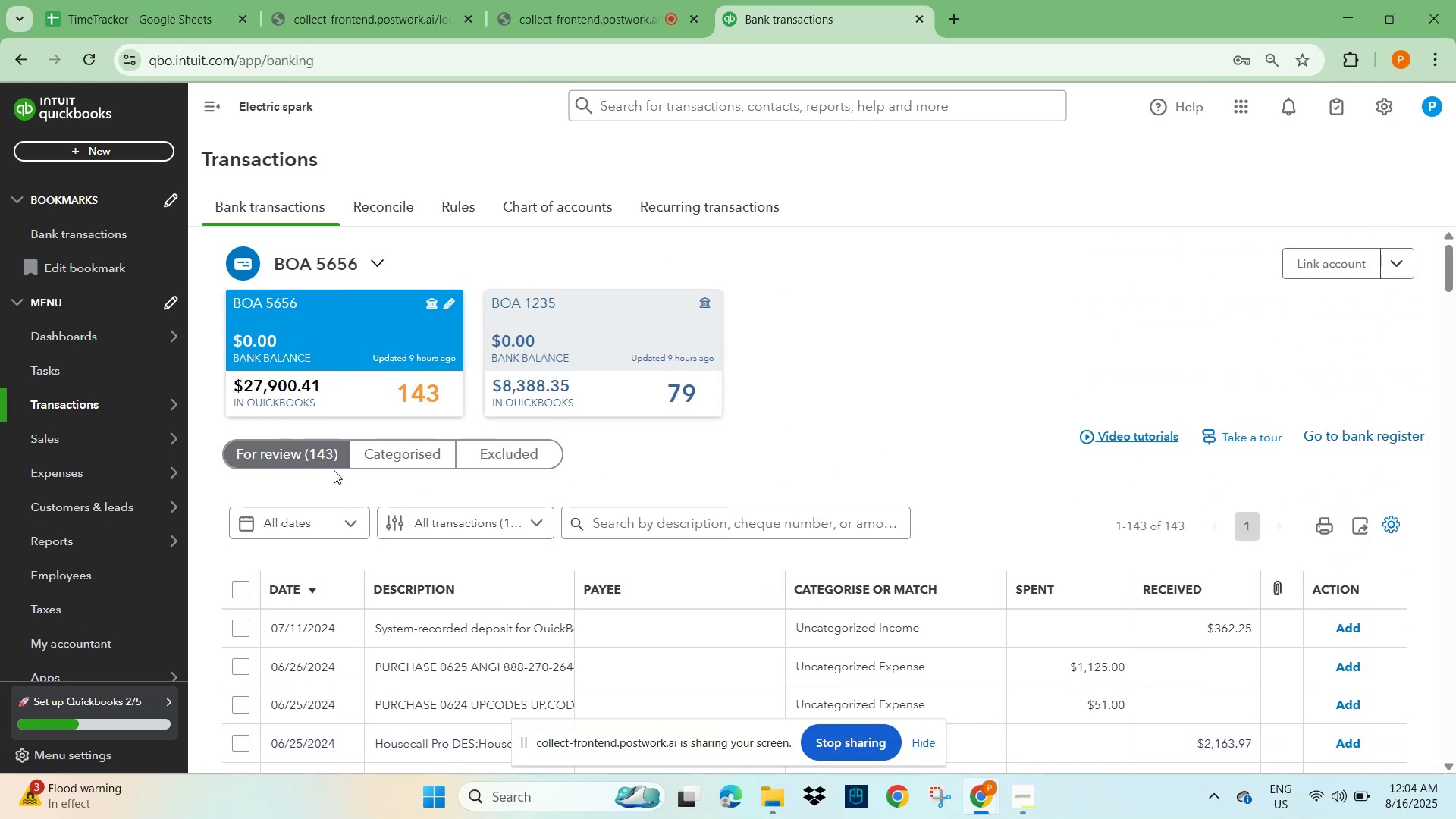 
left_click([400, 455])
 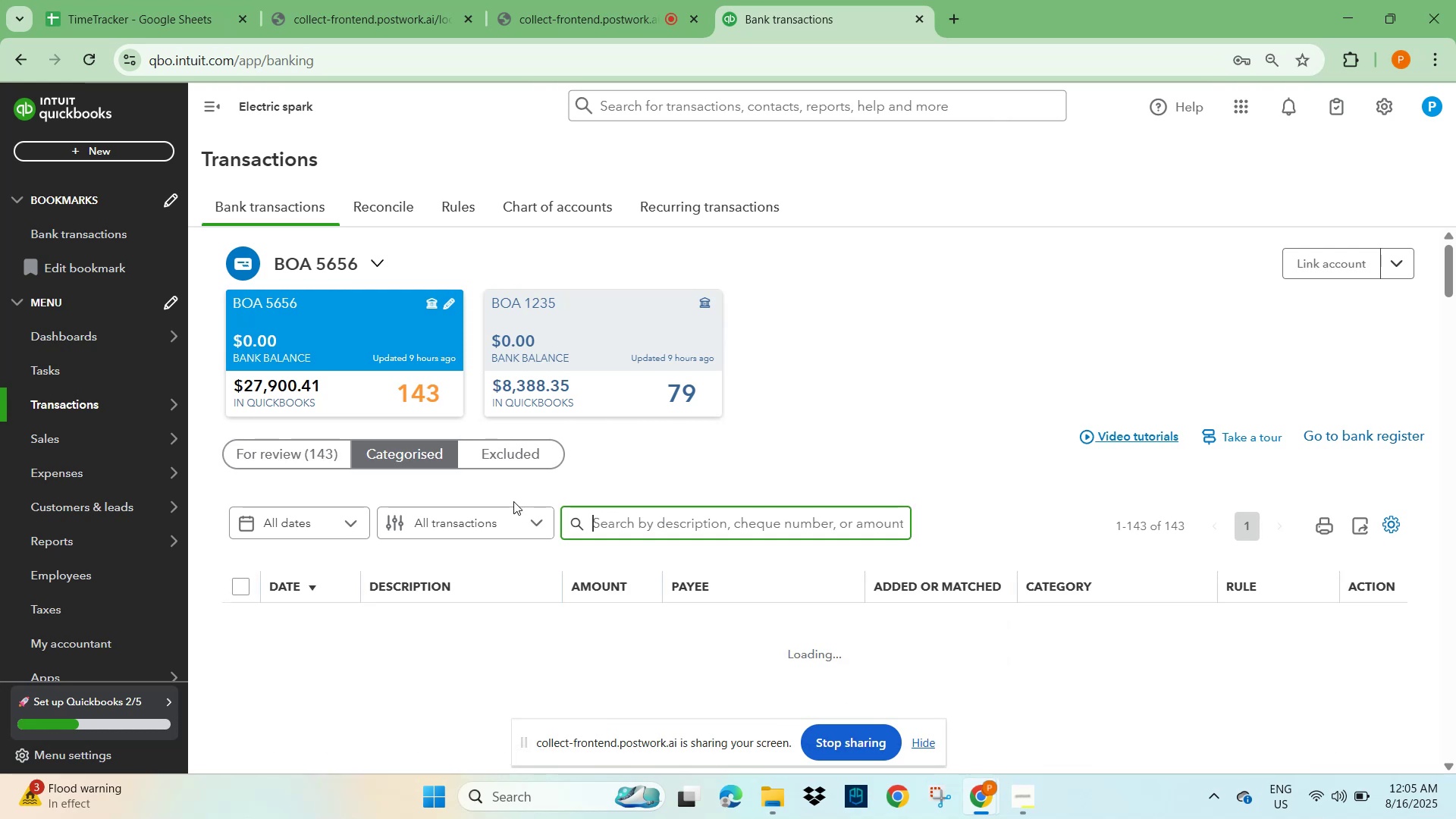 
wait(5.69)
 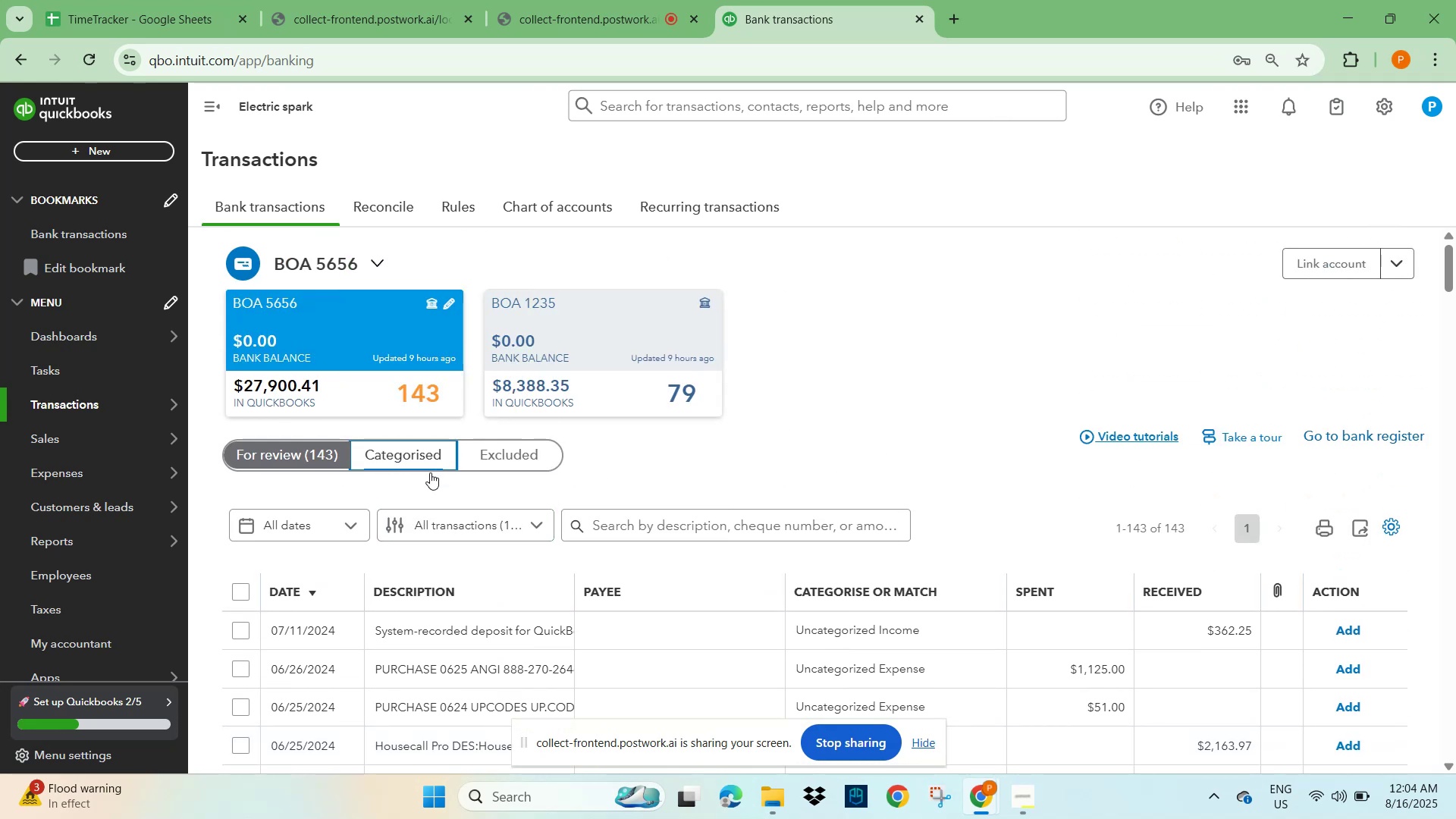 
left_click([674, 520])
 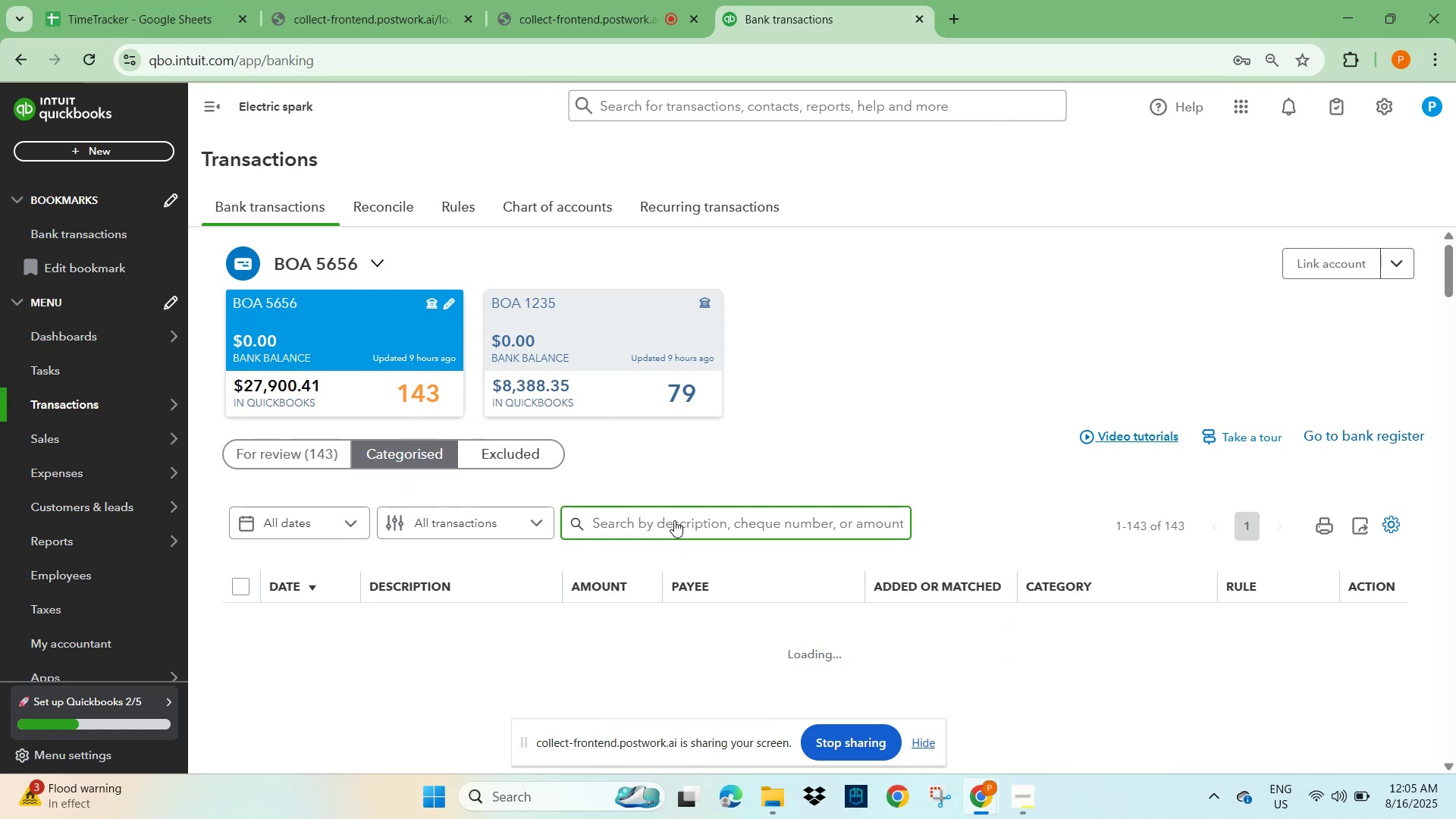 
scroll: coordinate [674, 520], scroll_direction: down, amount: 2.0
 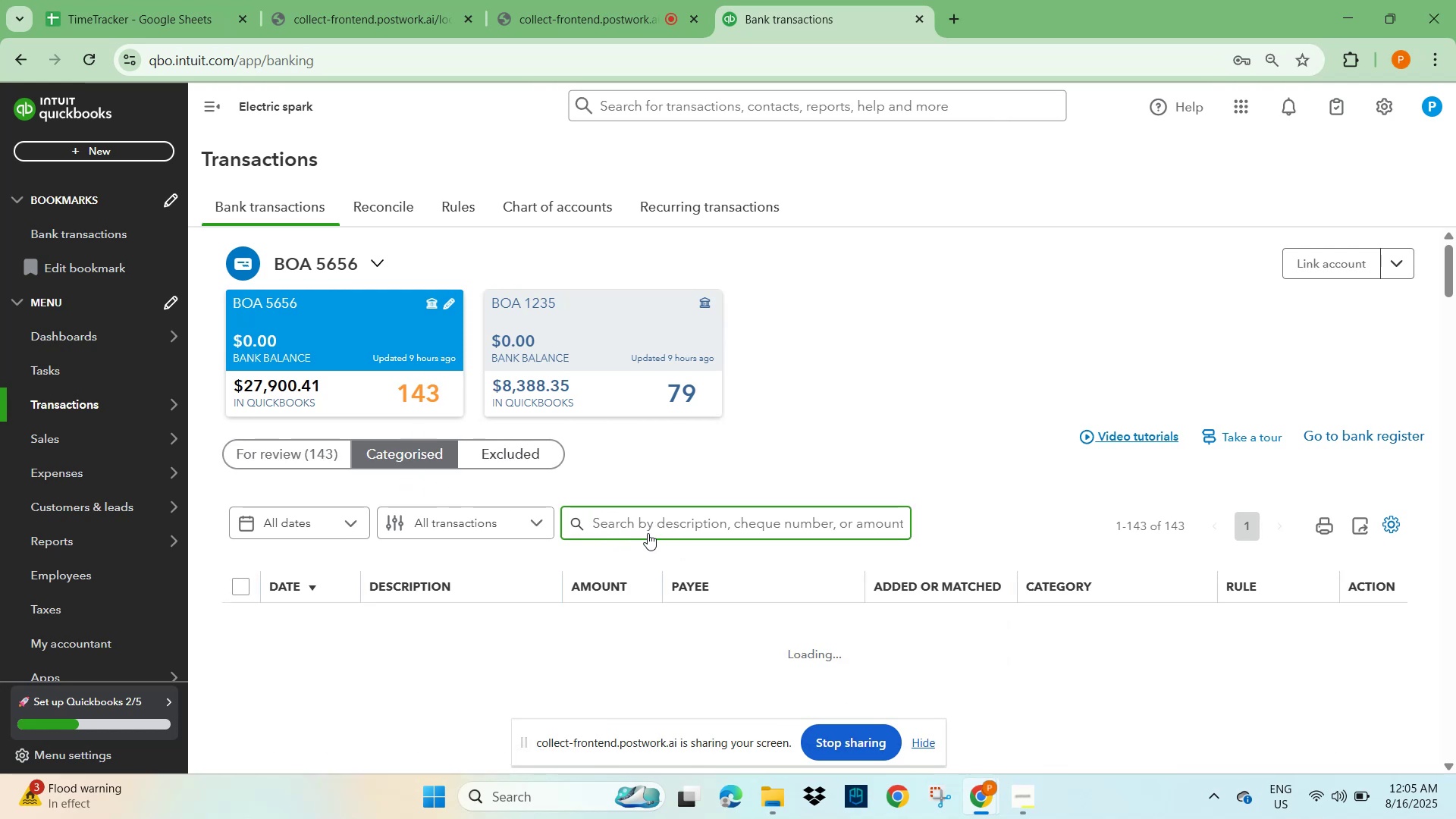 
left_click([648, 533])
 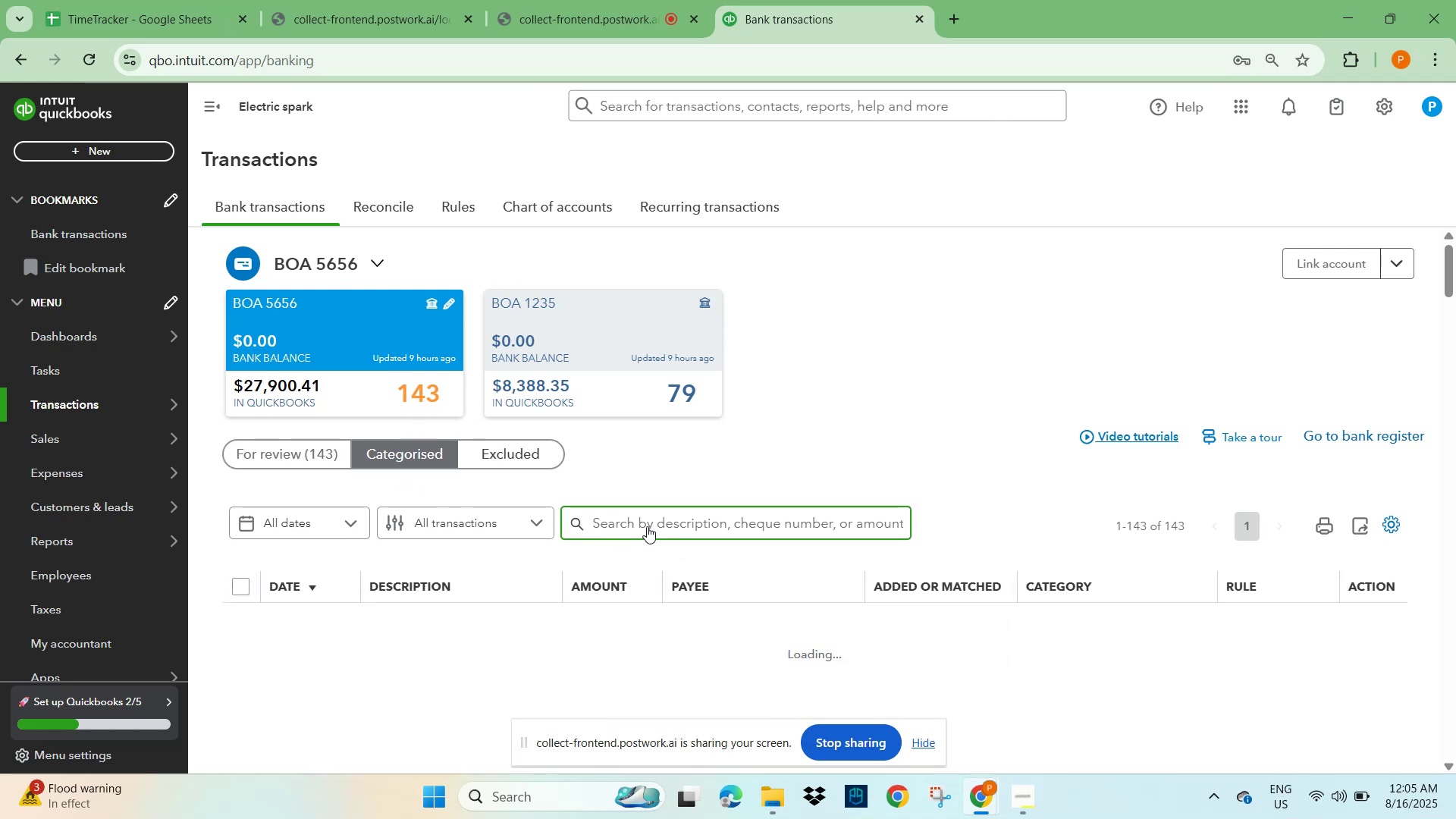 
left_click([647, 526])
 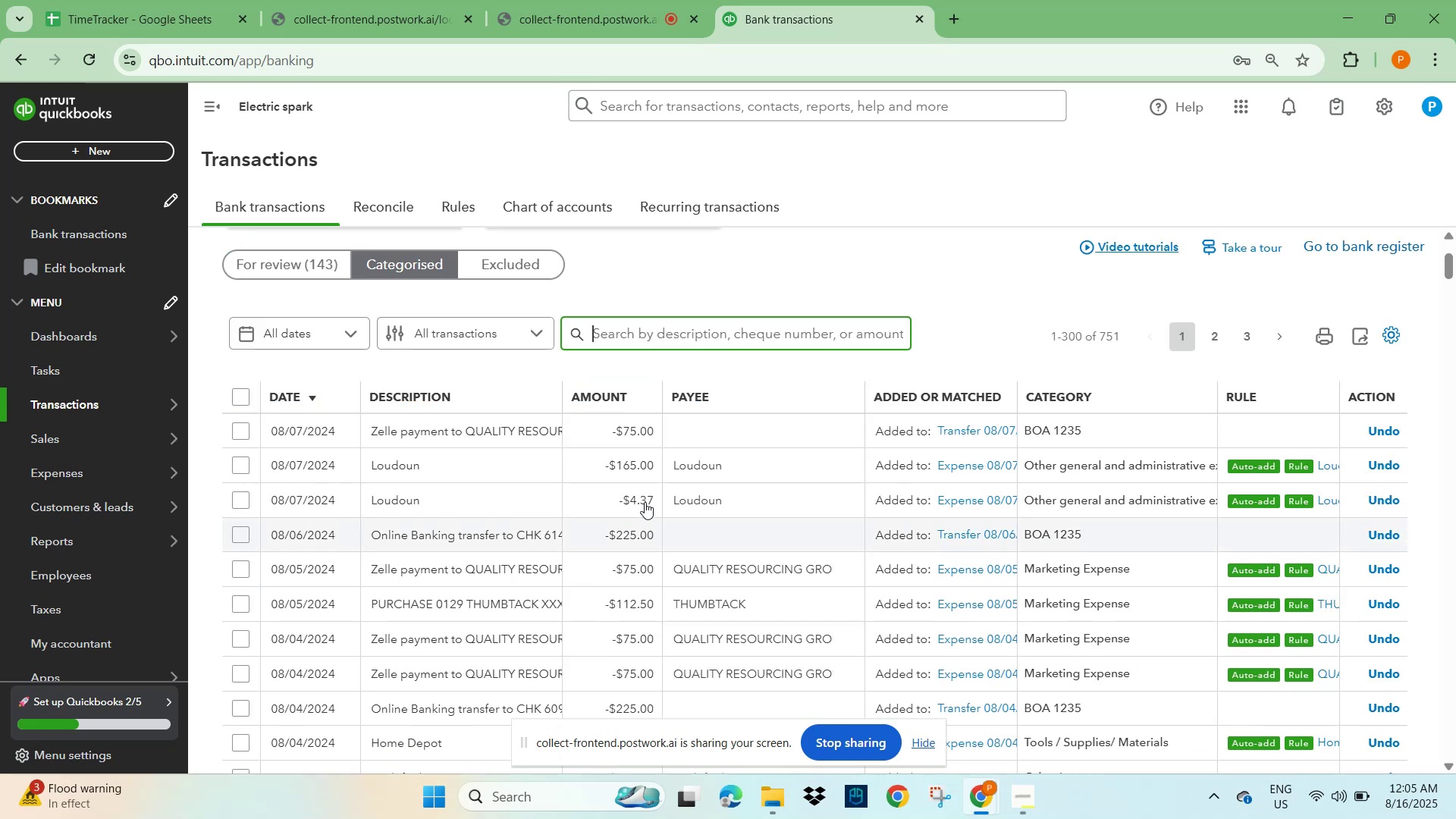 
wait(7.81)
 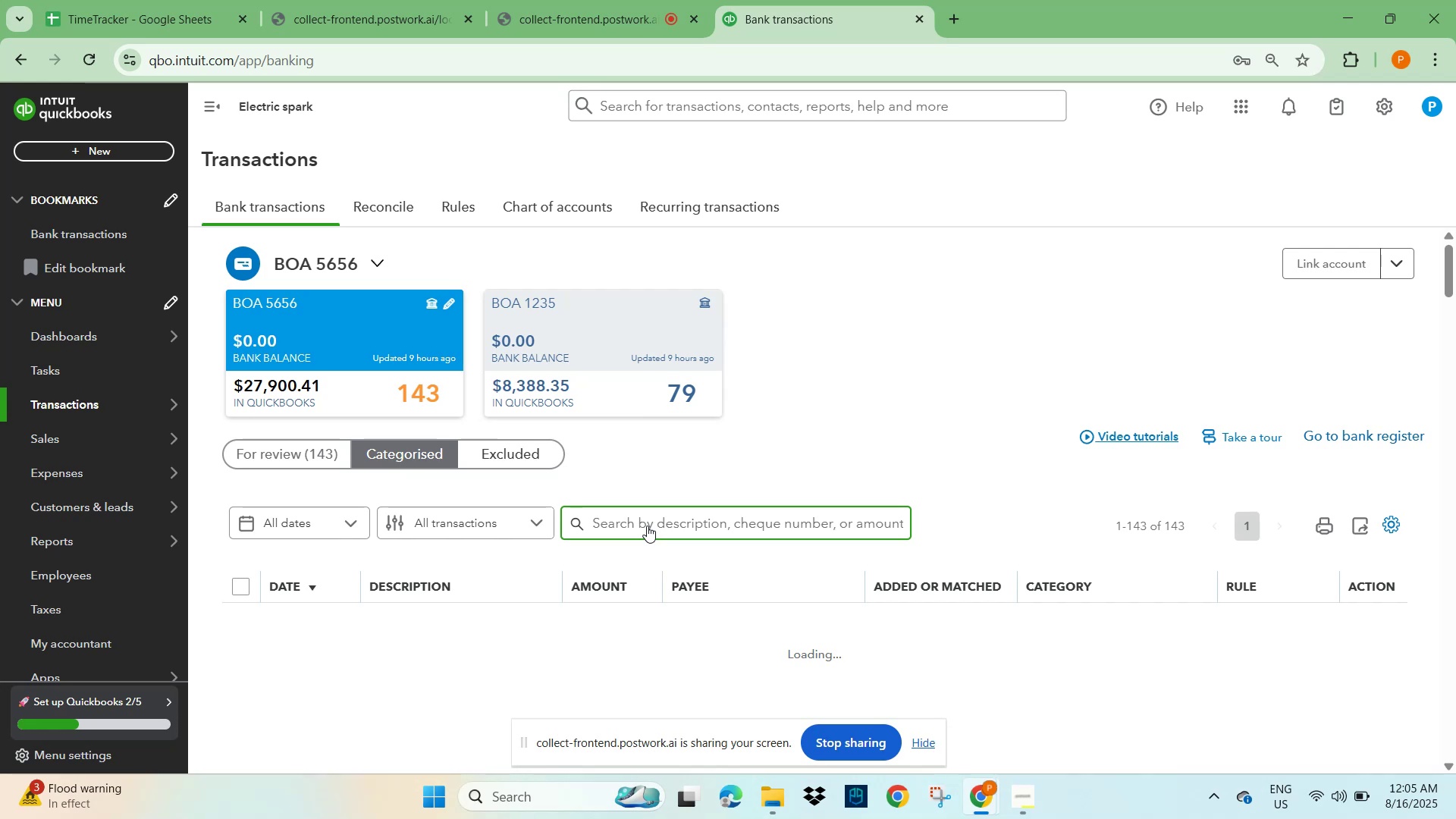 
type(online)
 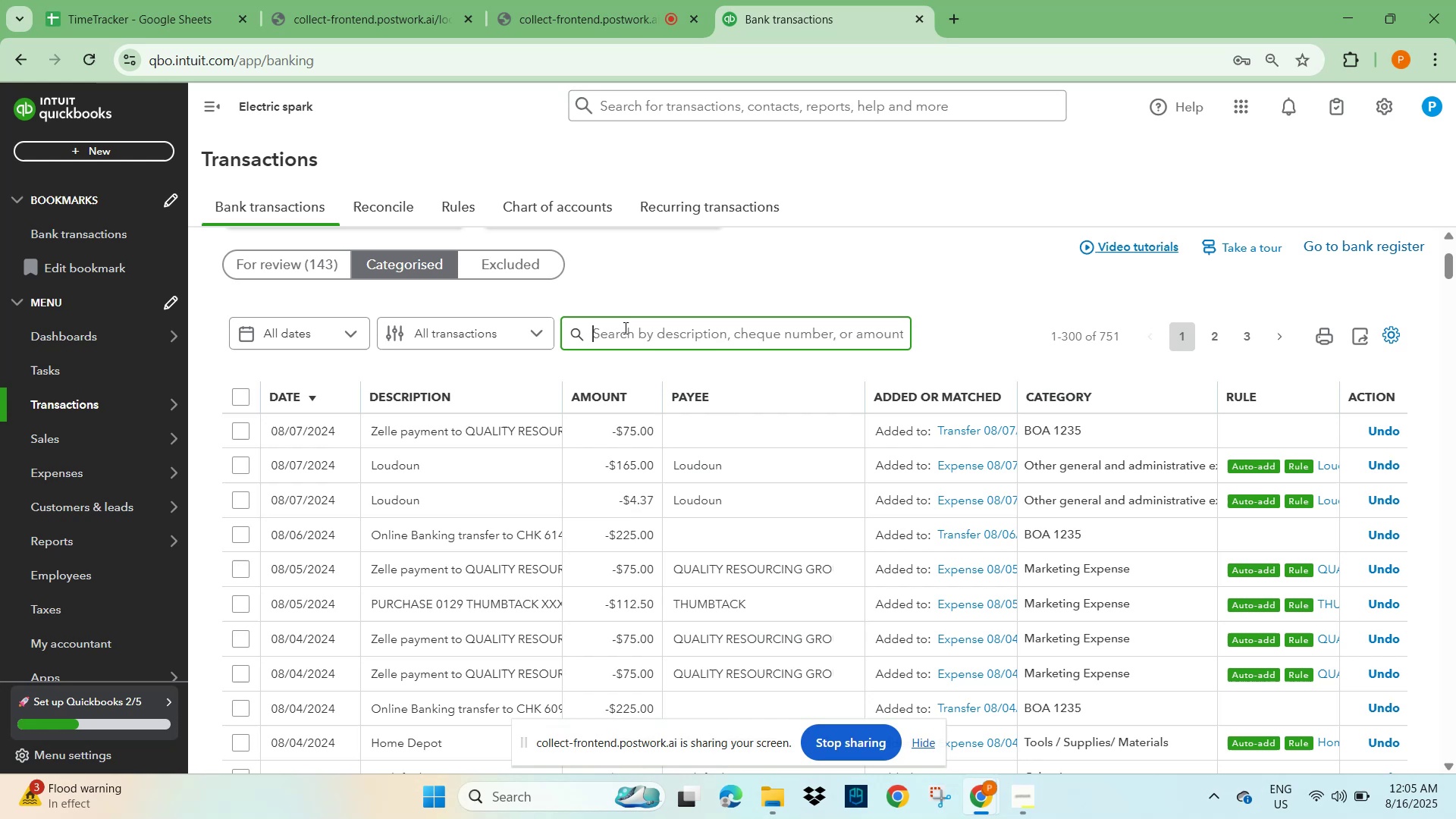 
left_click([669, 333])
 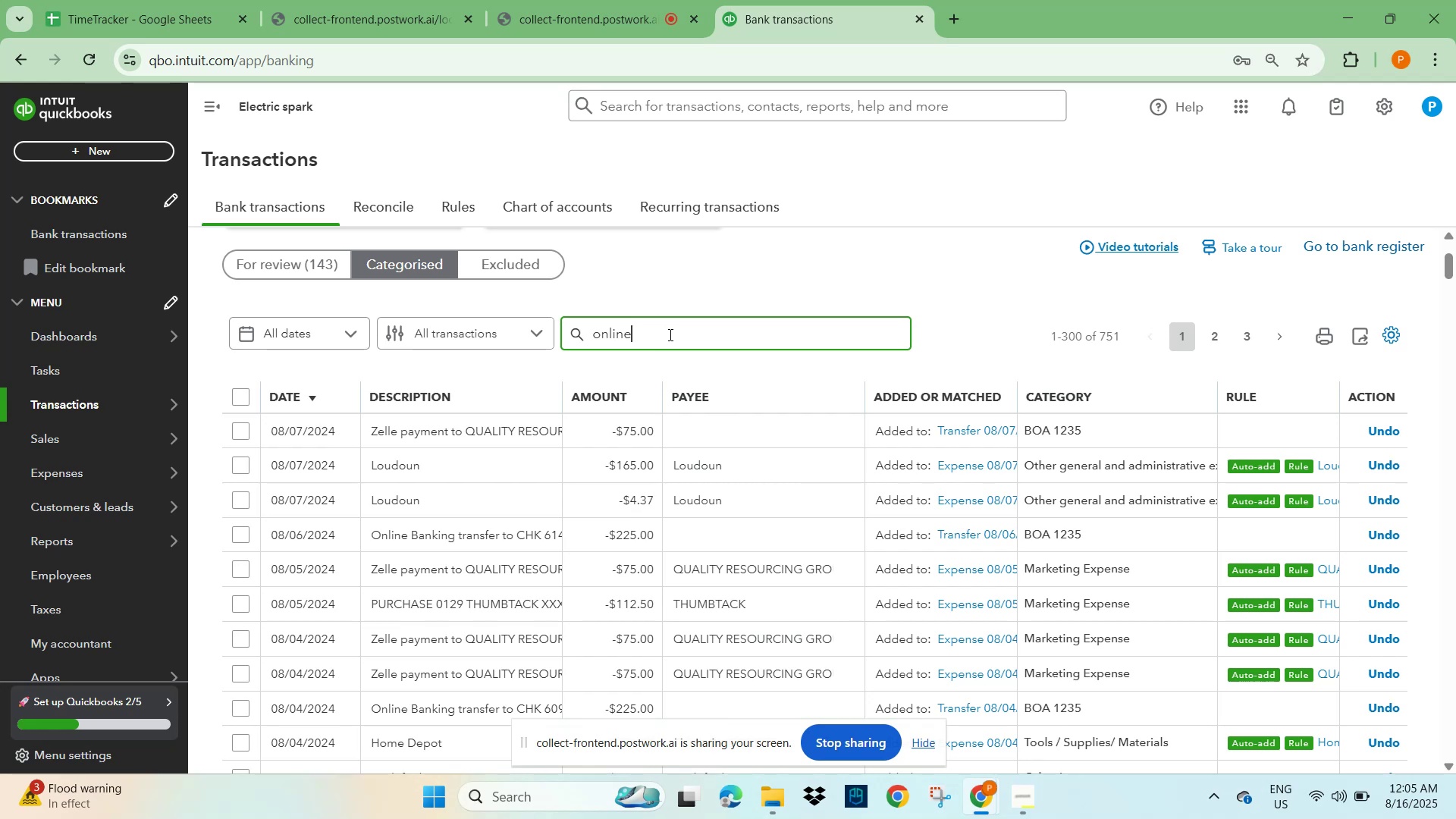 
scroll: coordinate [694, 465], scroll_direction: down, amount: 3.0
 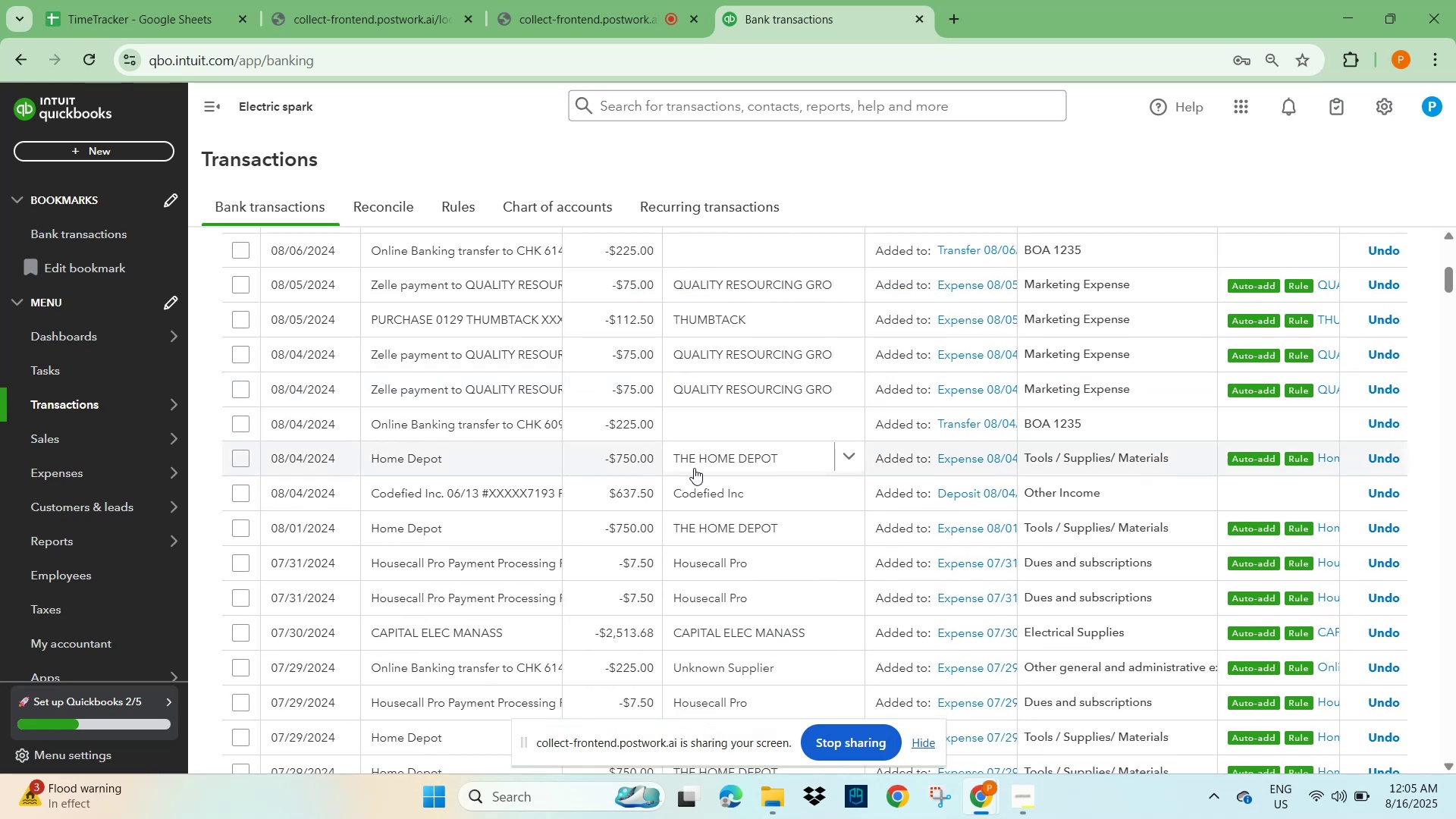 
scroll: coordinate [741, 426], scroll_direction: up, amount: 4.0
 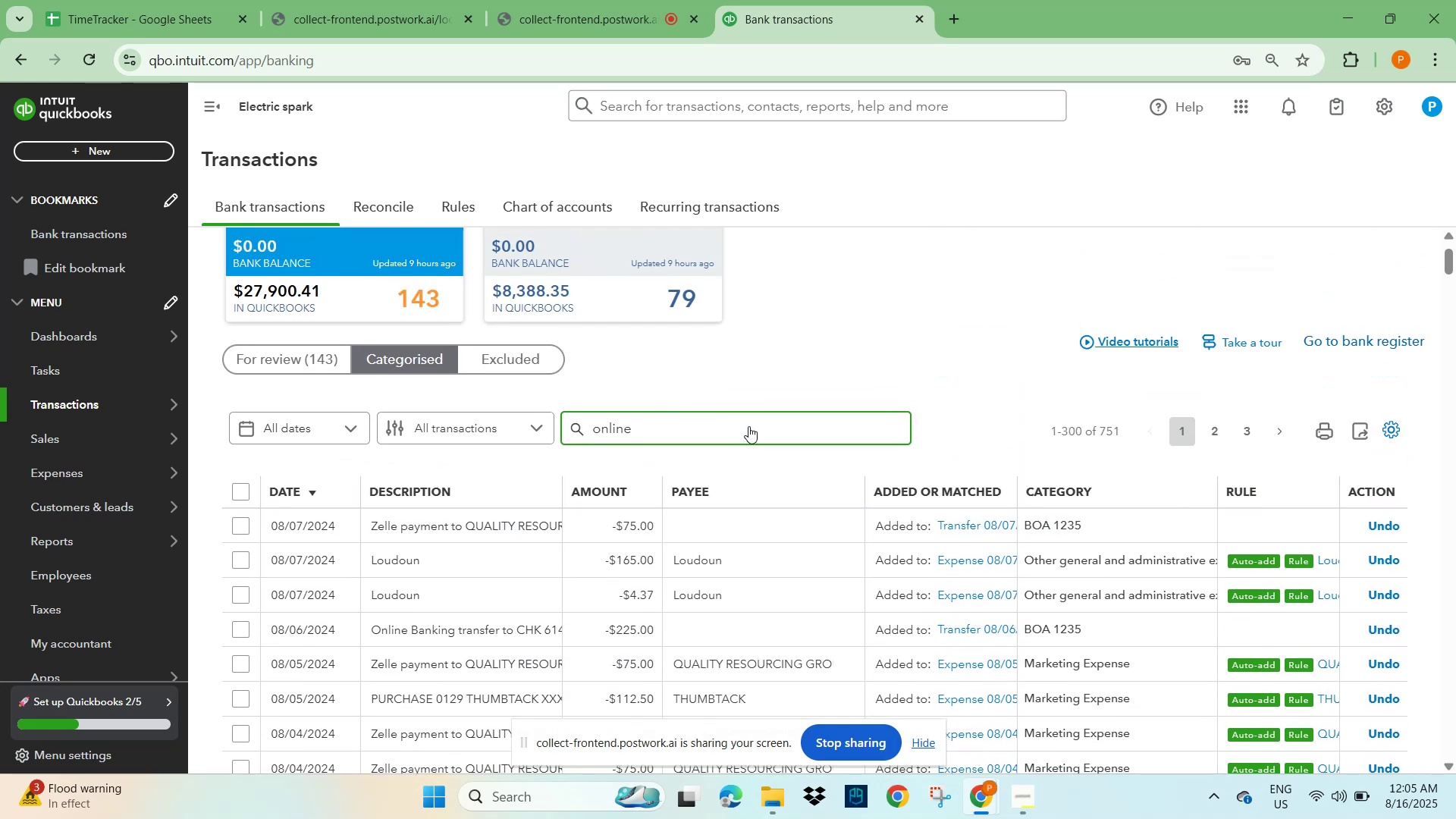 
key(NumpadEnter)
 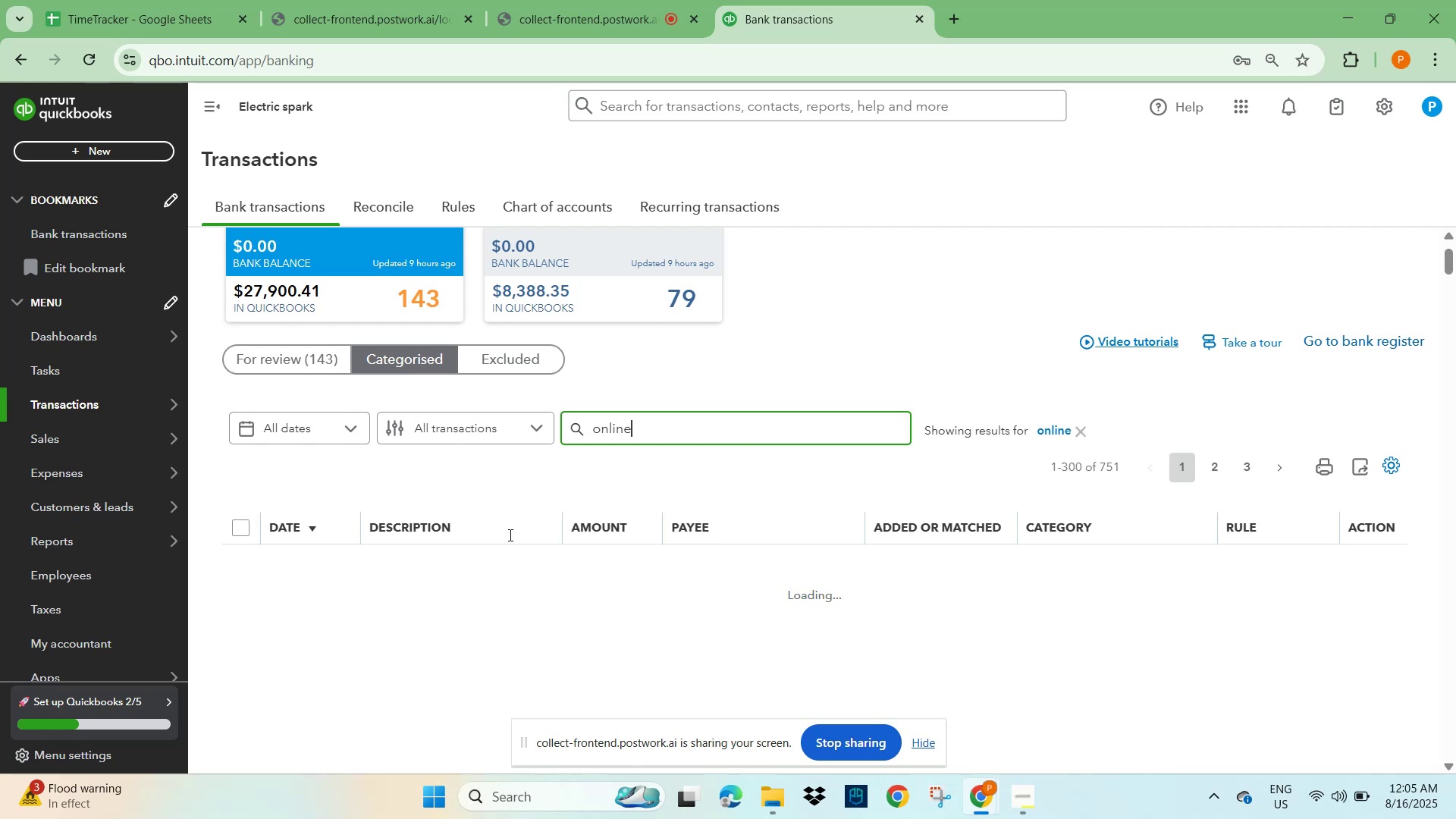 
wait(11.98)
 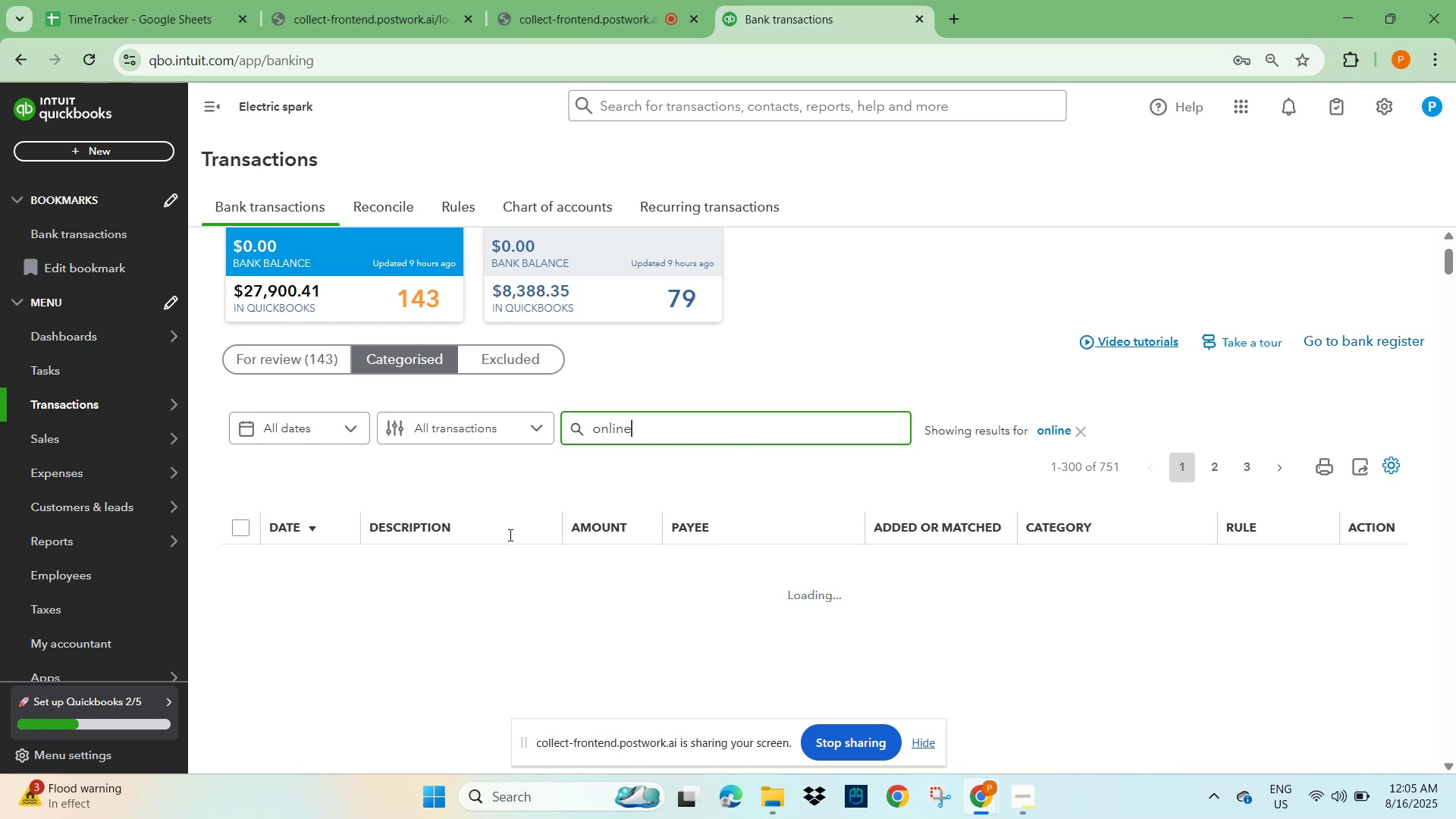 
scroll: coordinate [589, 552], scroll_direction: down, amount: 24.0
 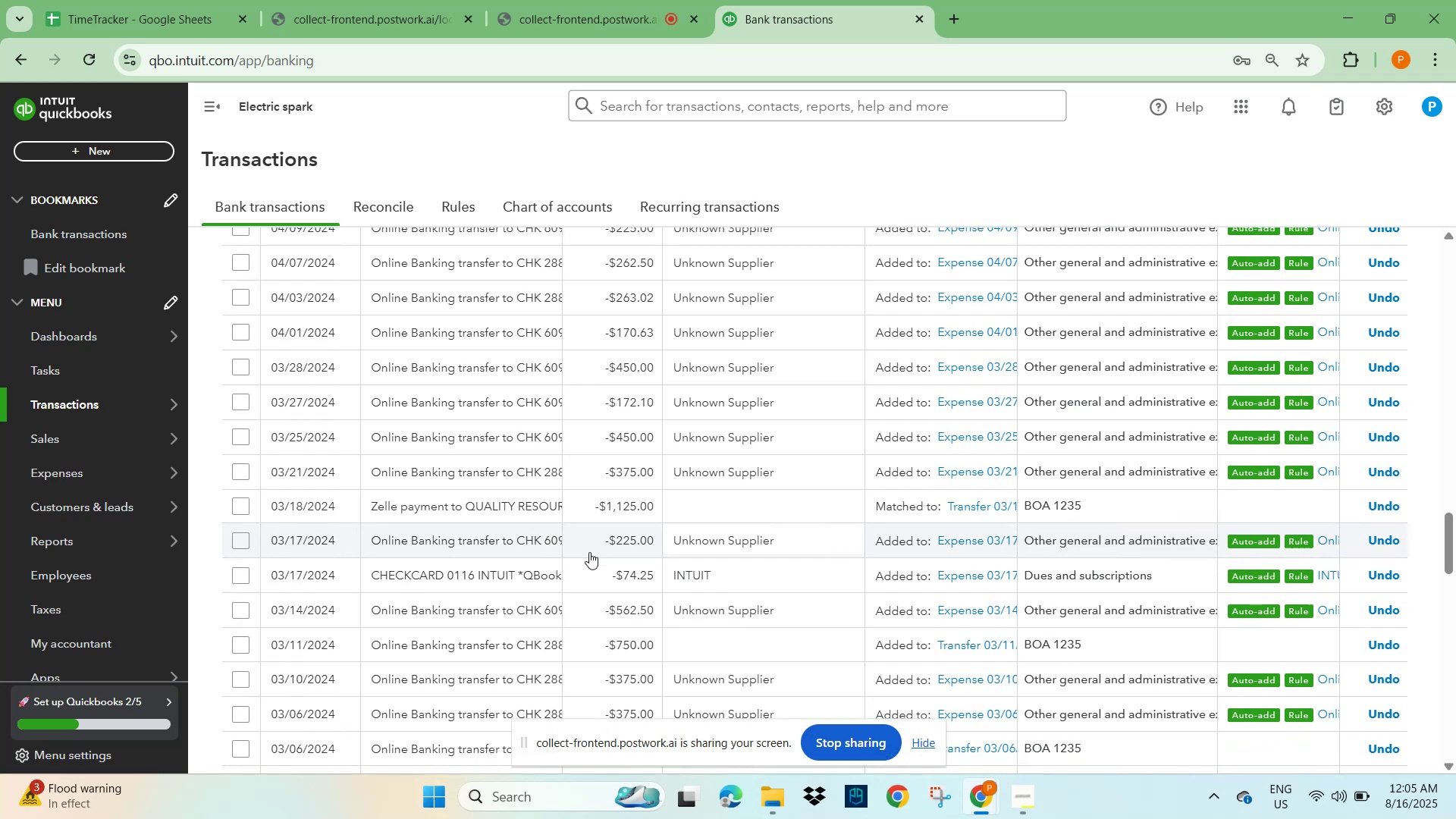 
scroll: coordinate [460, 453], scroll_direction: up, amount: 32.0
 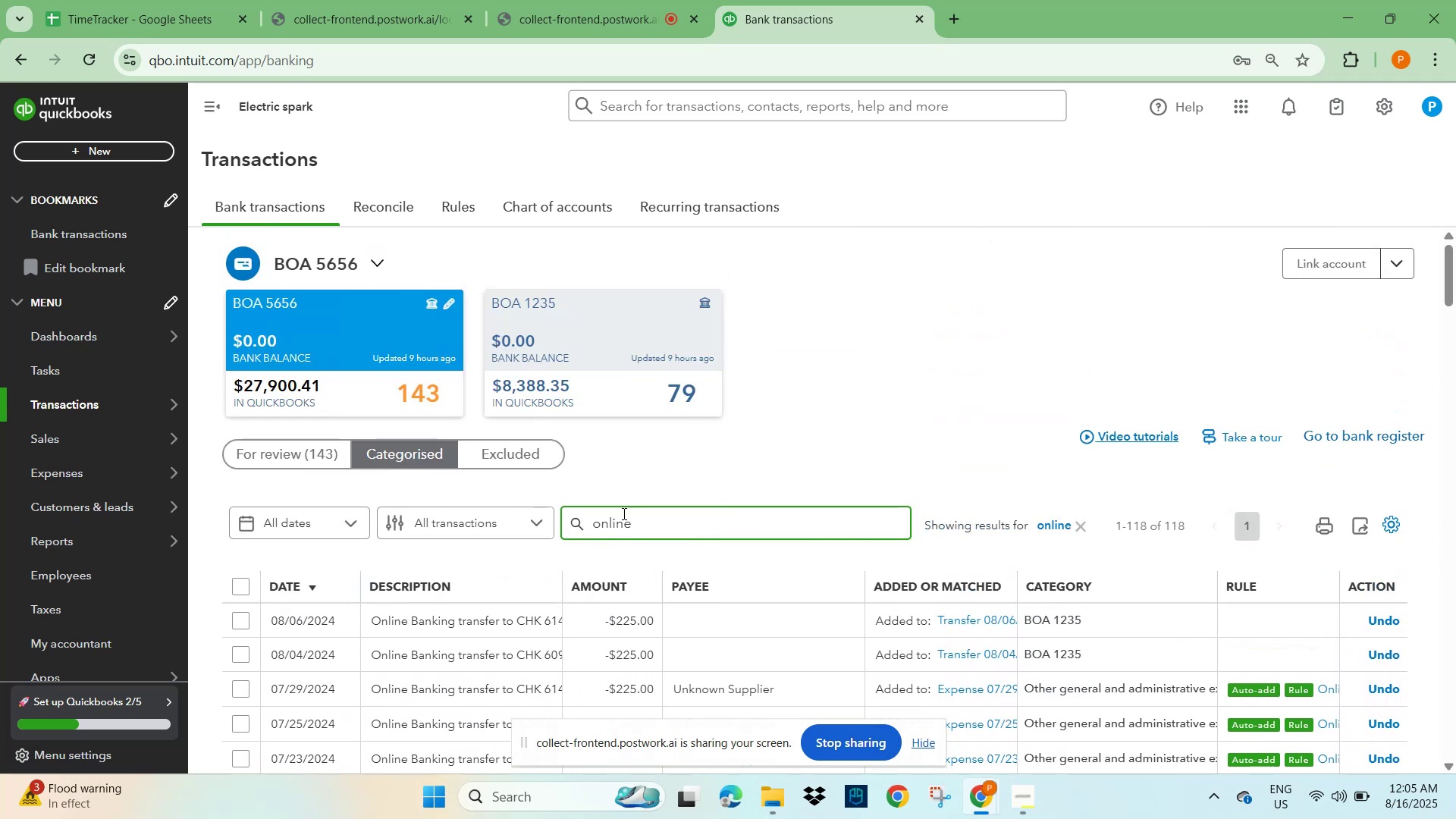 
left_click([657, 517])
 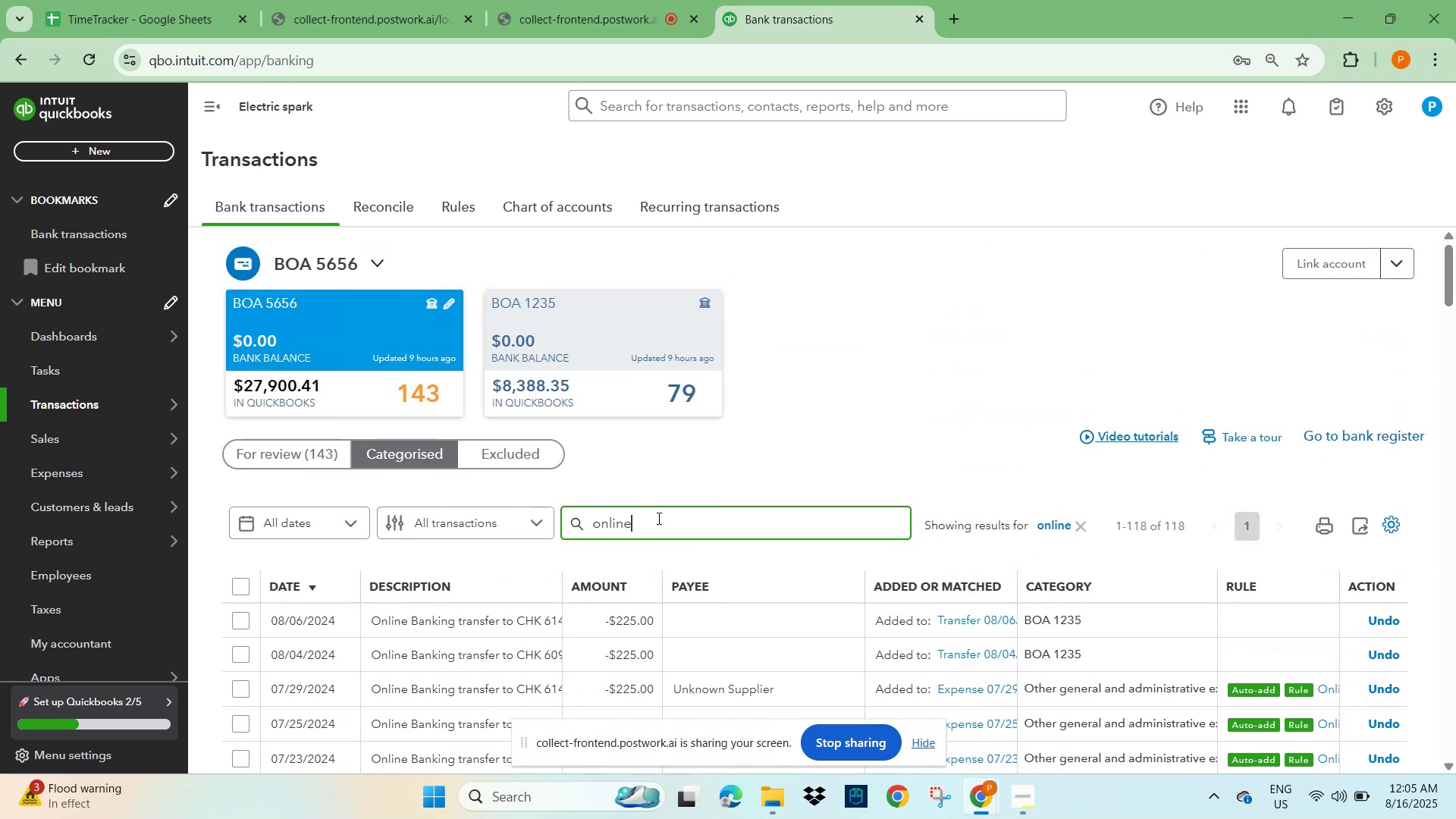 
type( banking transfer)
key(NumpadEnter)
 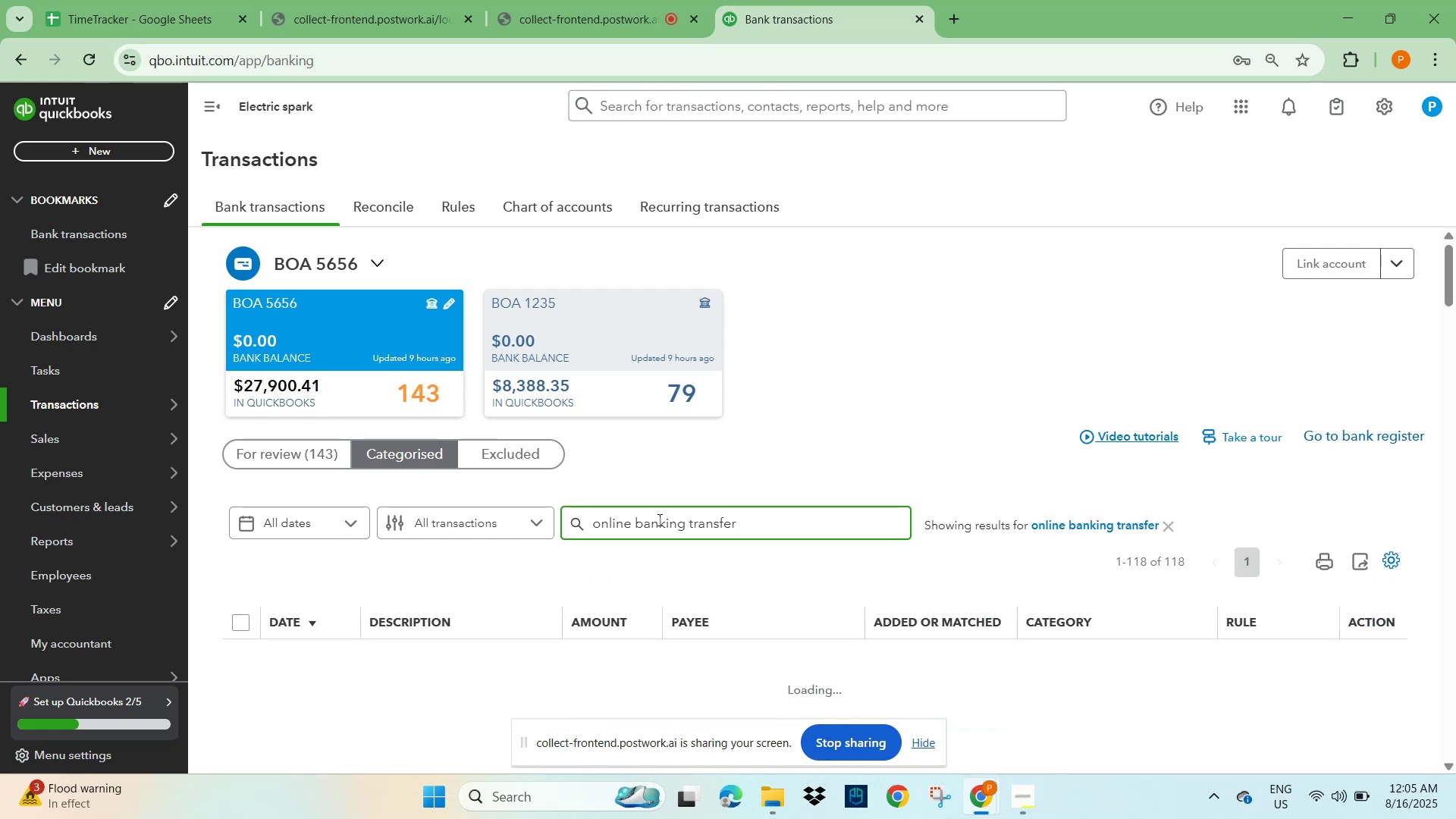 
scroll: coordinate [466, 557], scroll_direction: down, amount: 10.0
 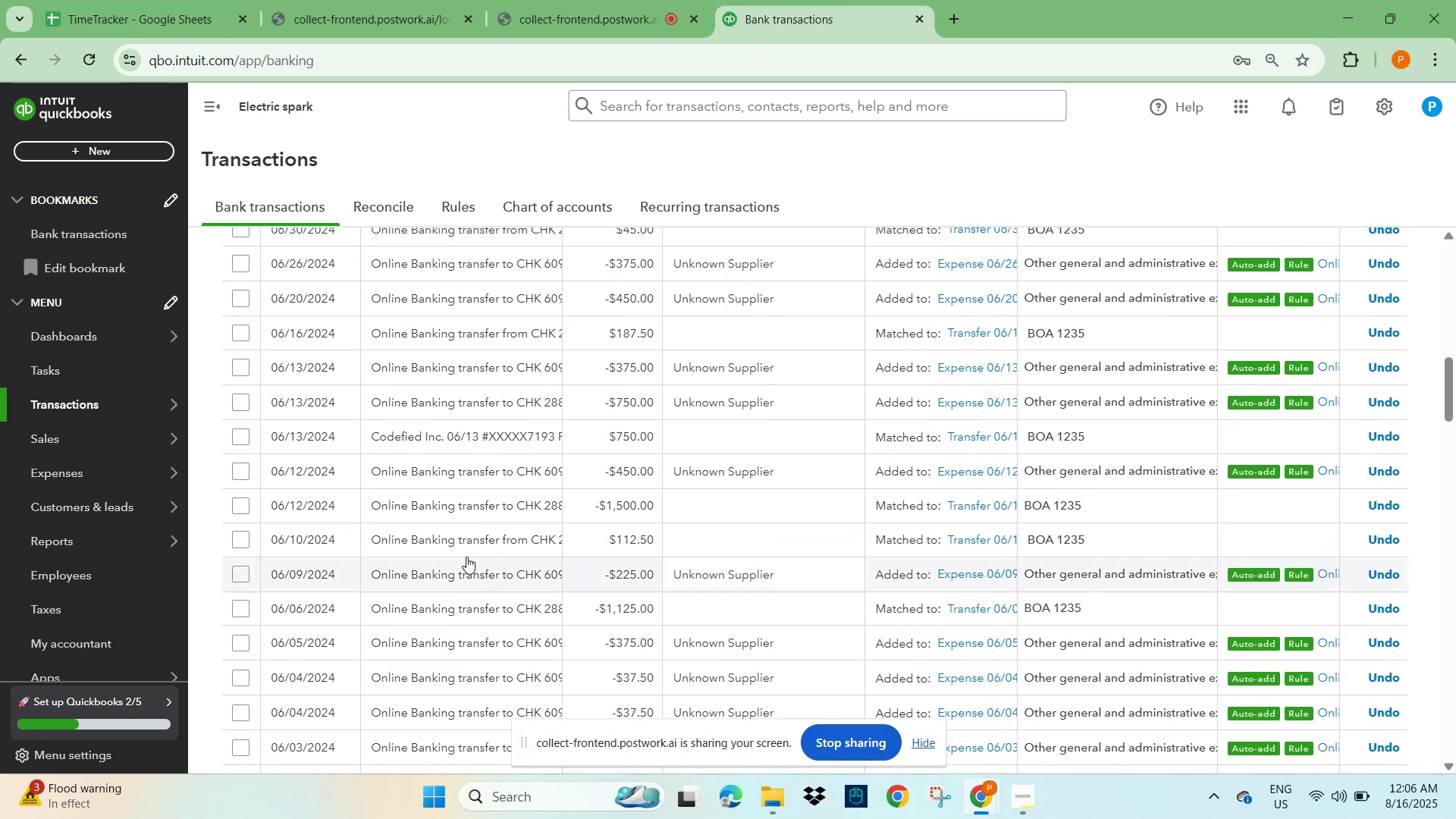 
scroll: coordinate [466, 557], scroll_direction: up, amount: 16.0
 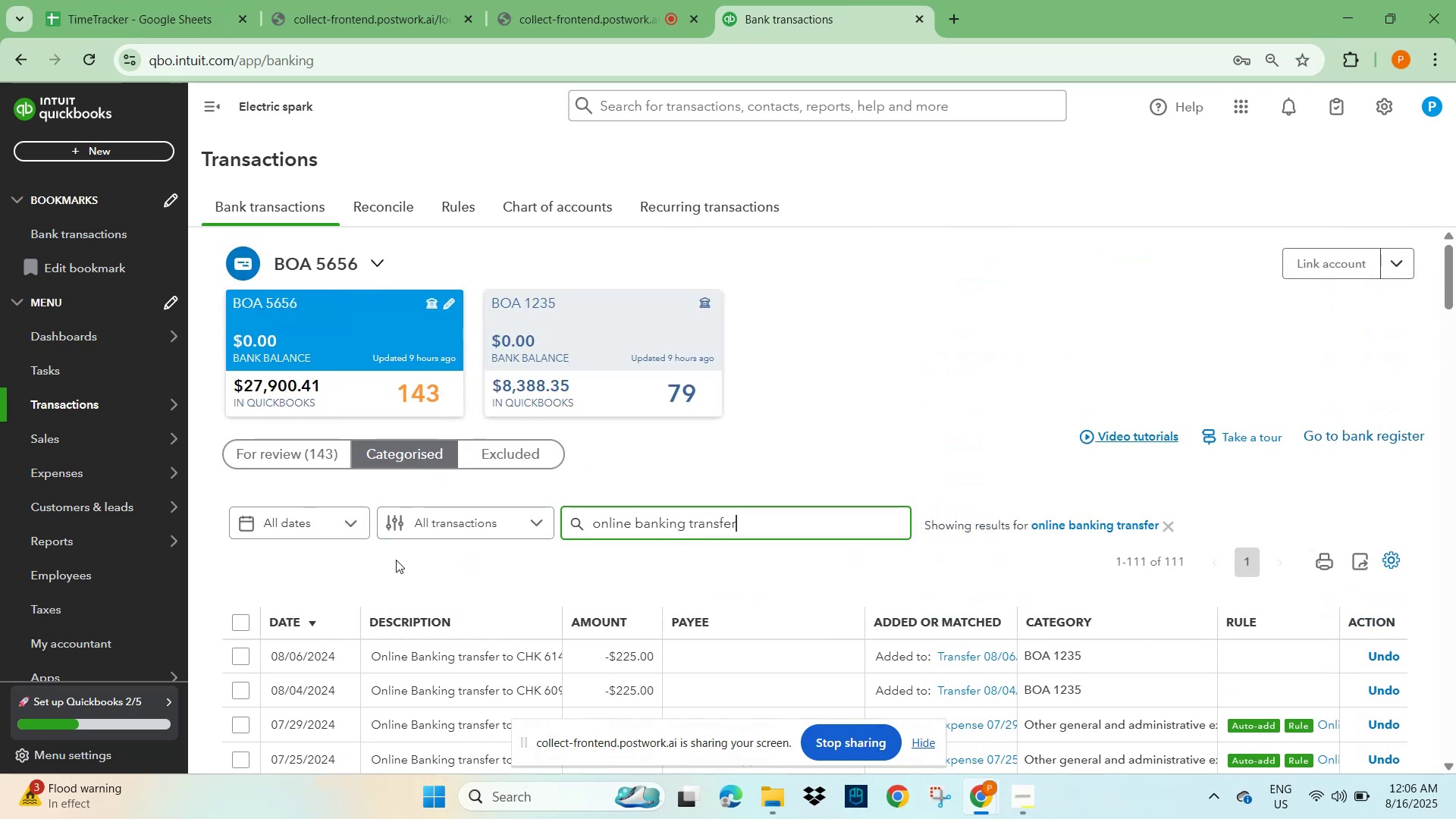 
scroll: coordinate [257, 647], scroll_direction: down, amount: 1.0
 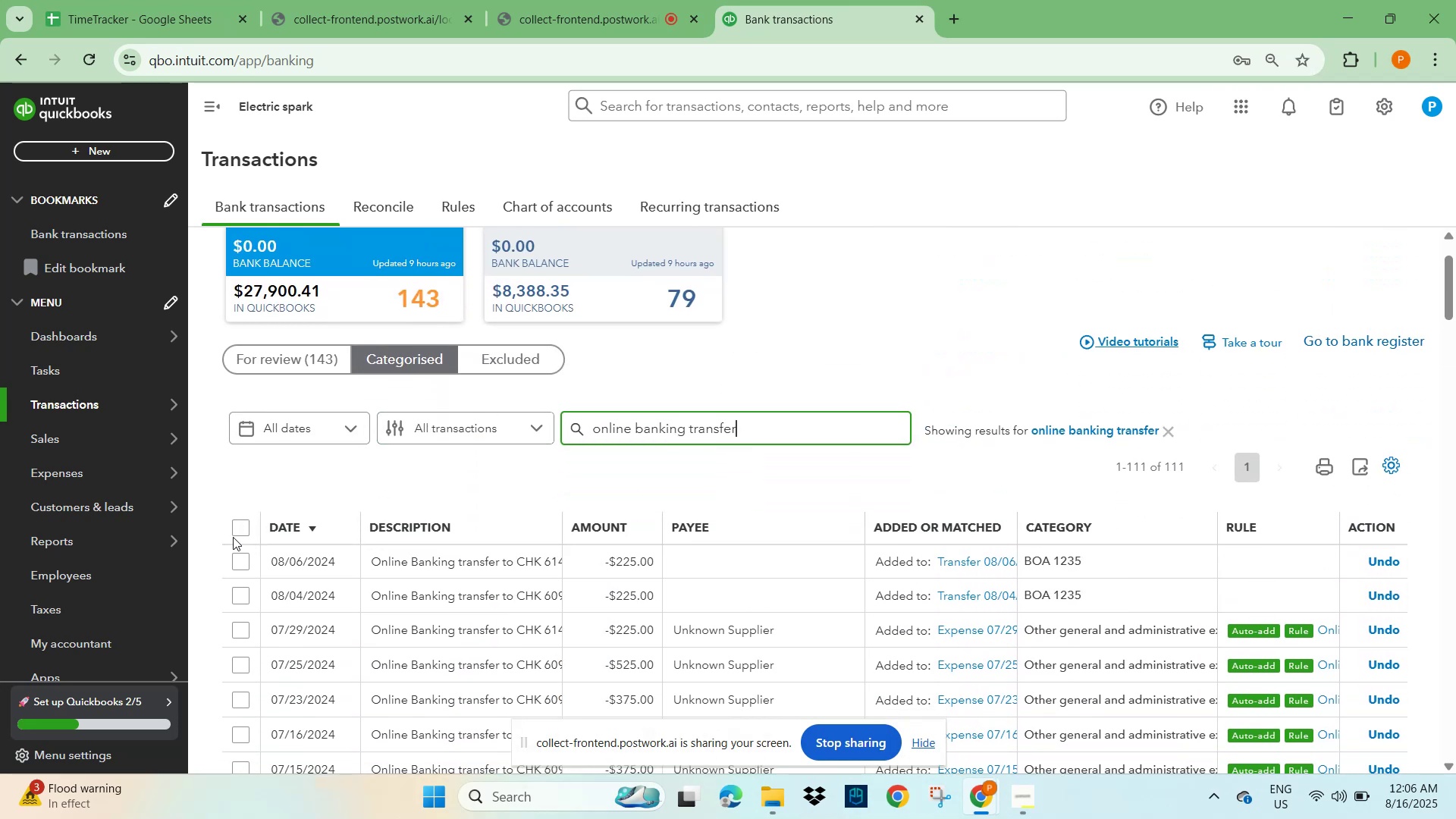 
left_click([243, 522])
 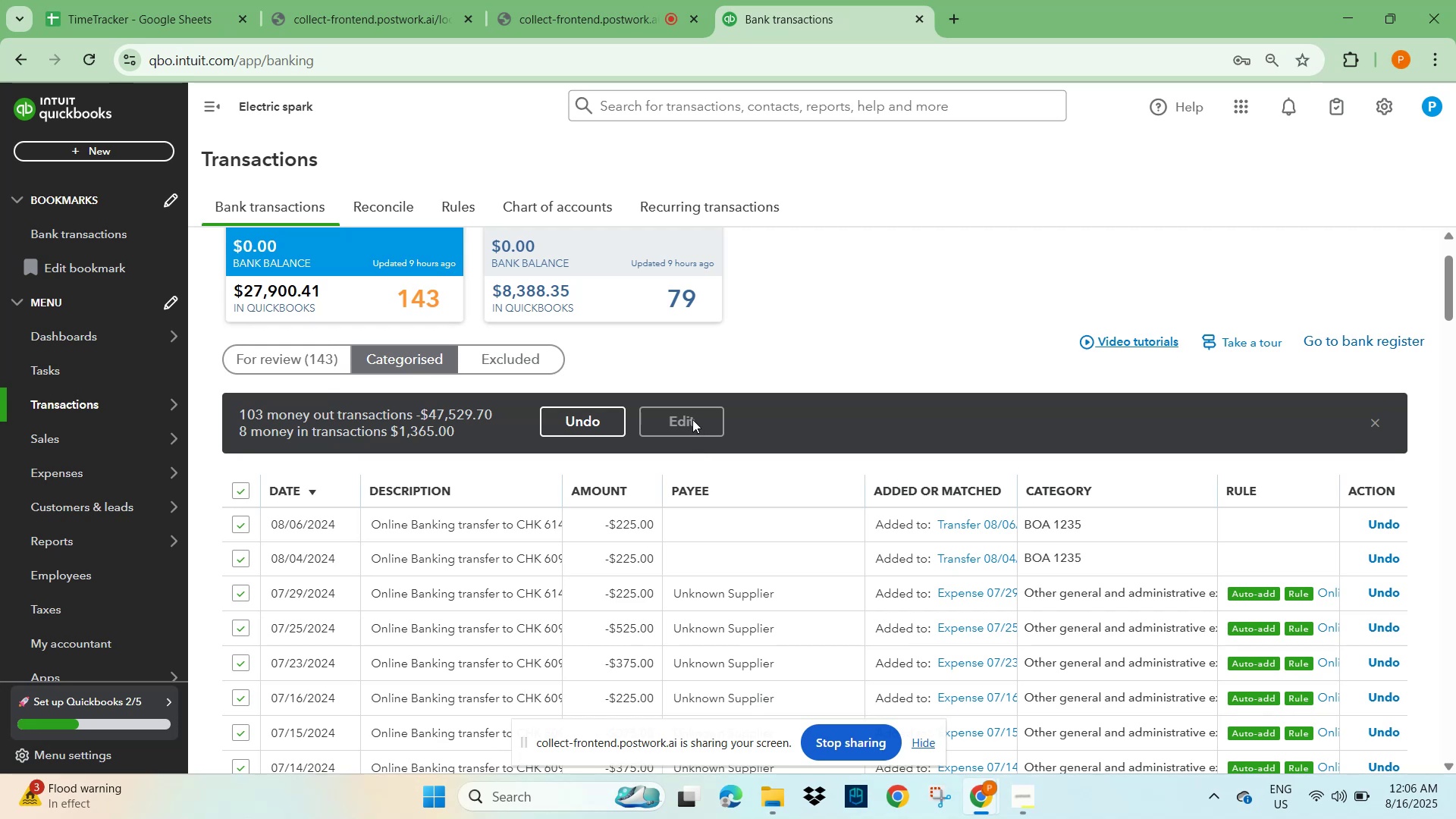 
left_click([692, 422])
 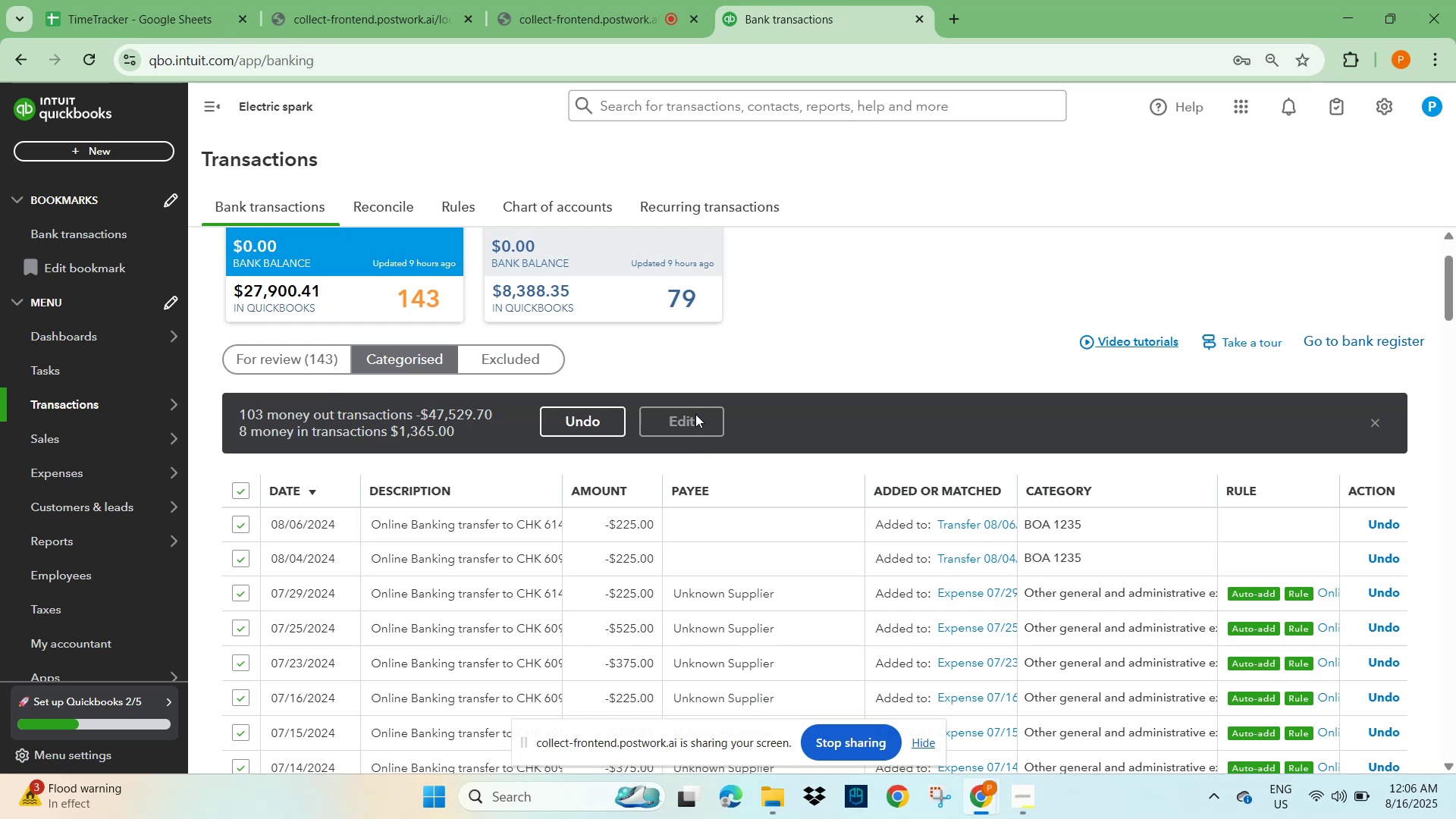 
left_click([804, 316])
 